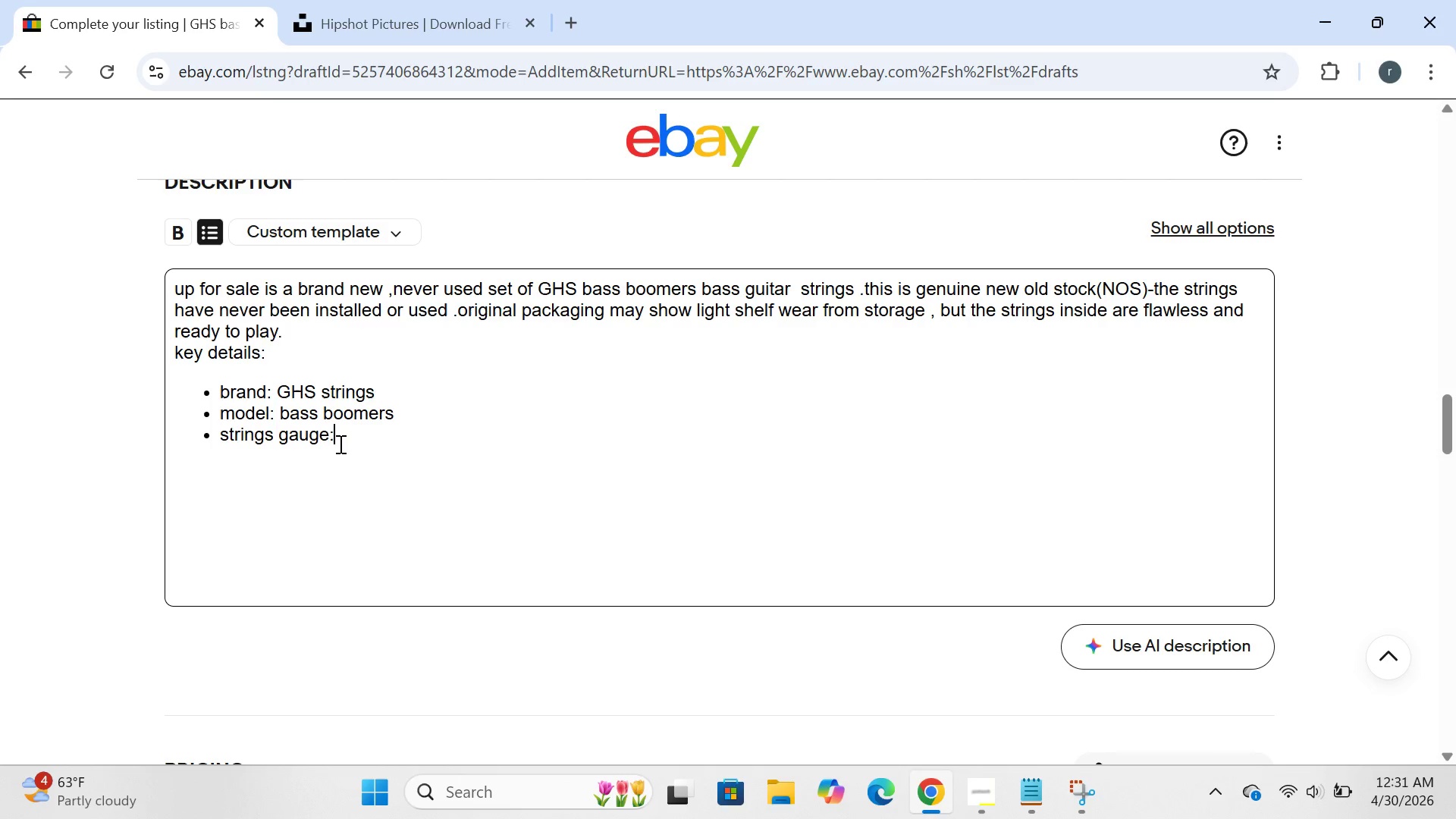 
type(0.40-)
 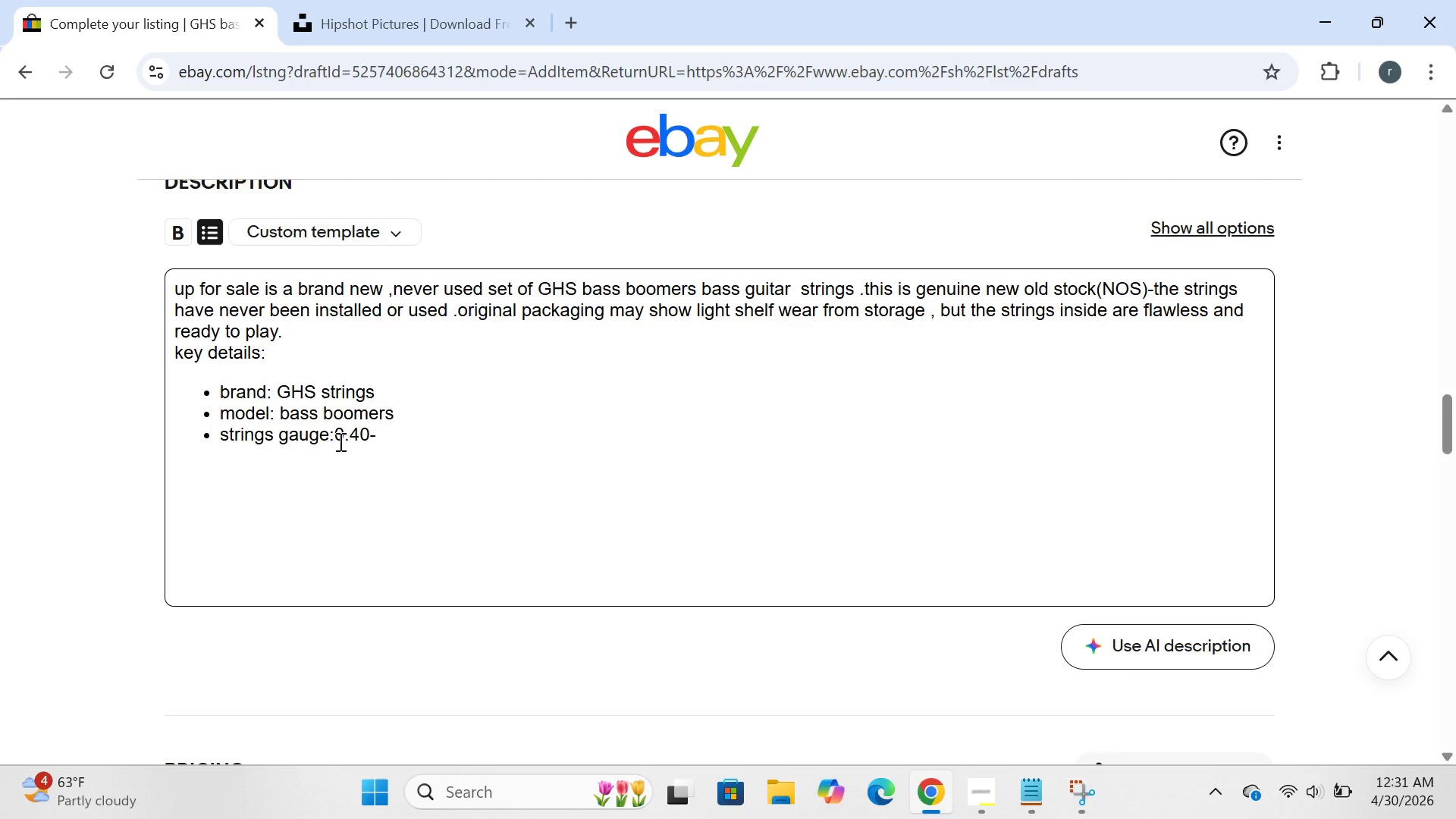 
key(ArrowLeft)
 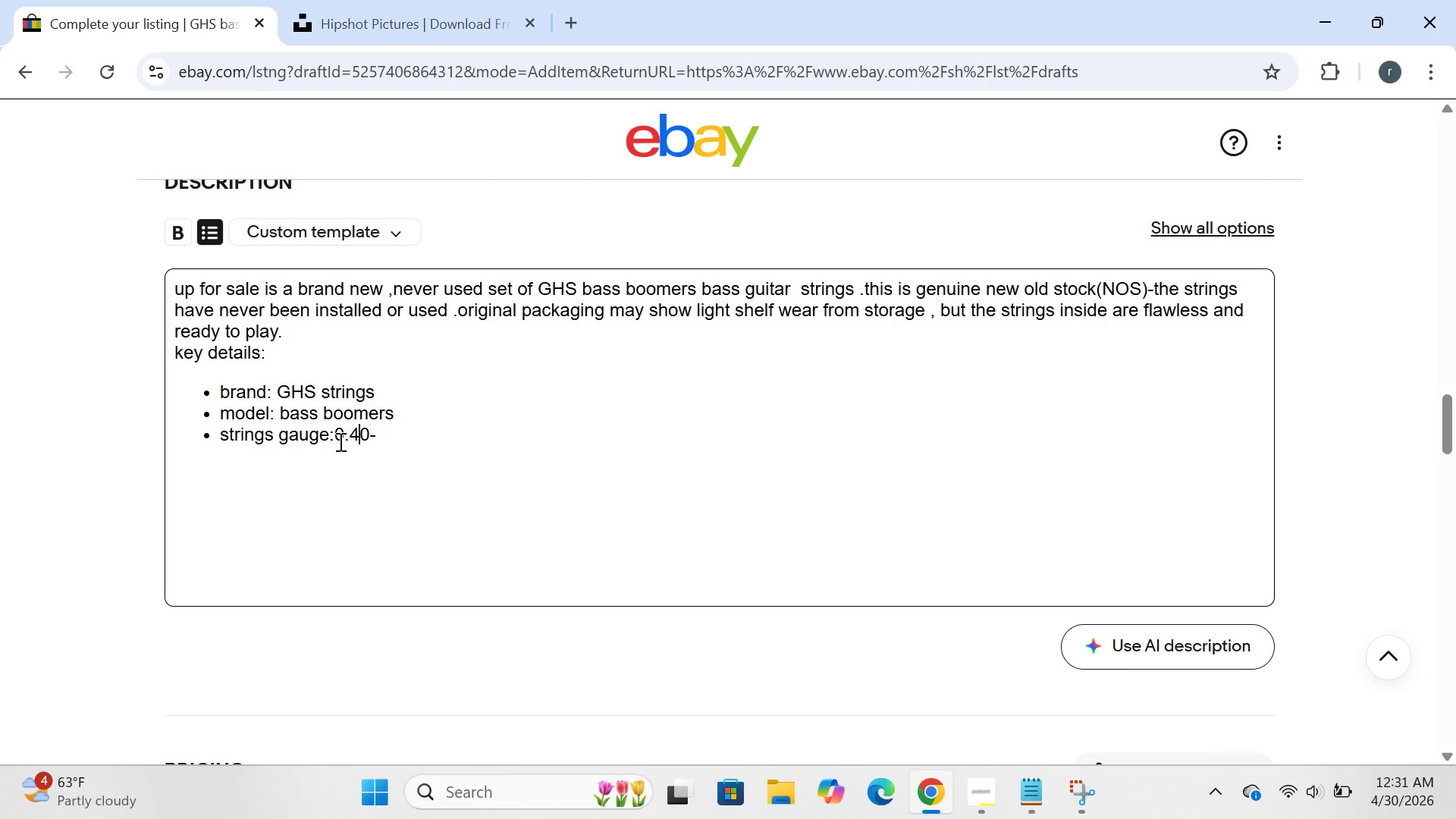 
key(ArrowLeft)
 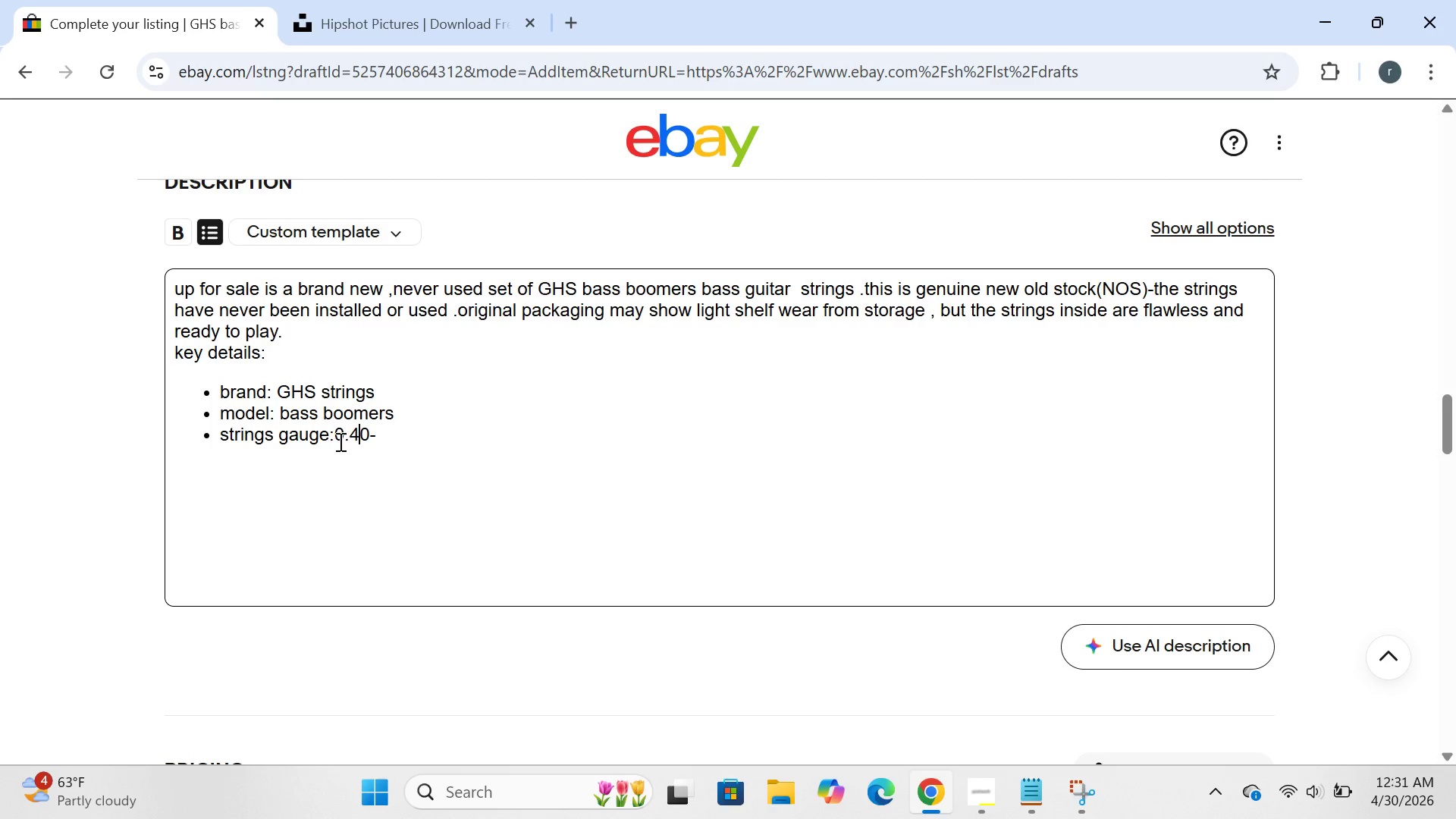 
key(ArrowLeft)
 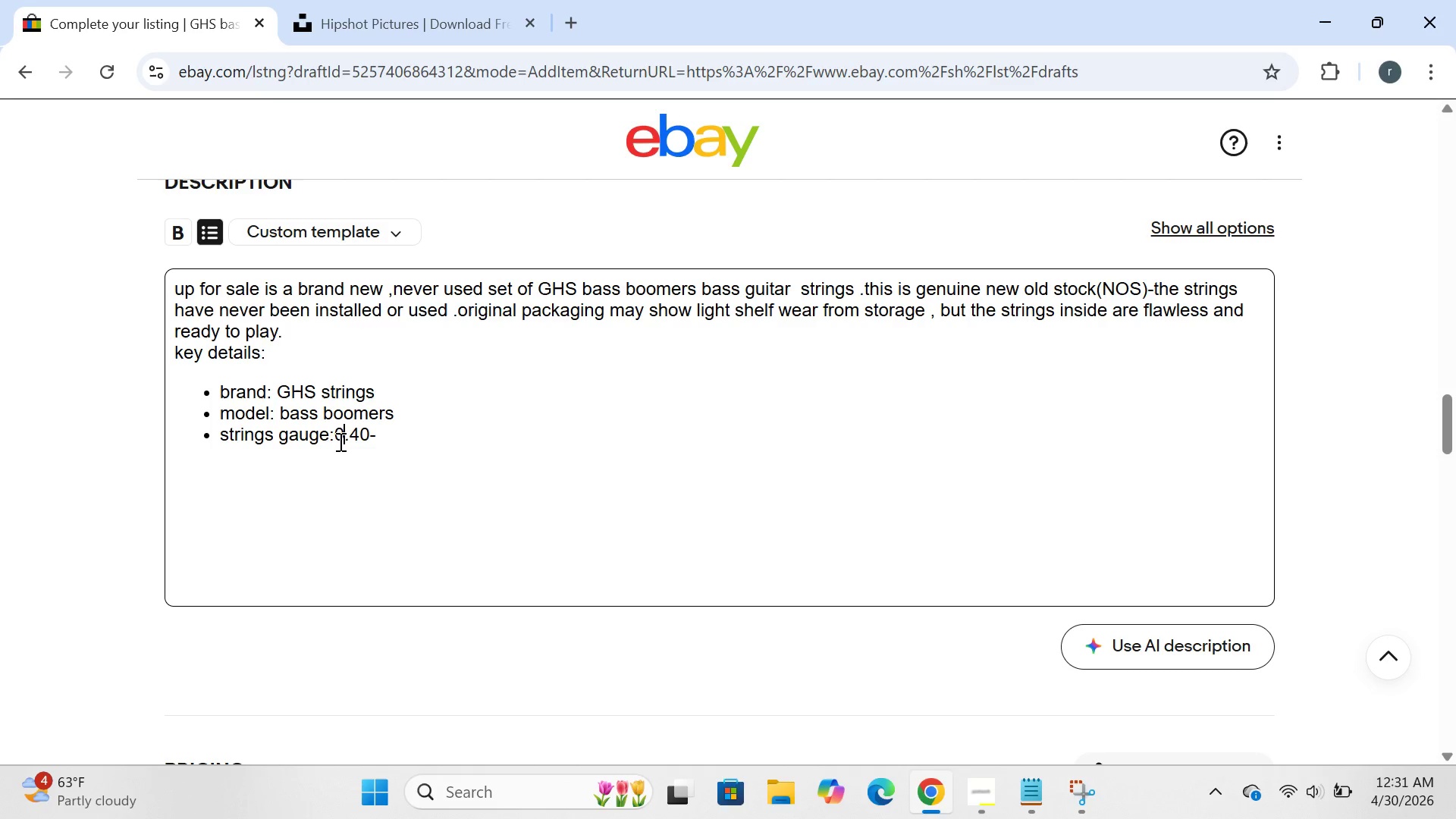 
key(ArrowLeft)
 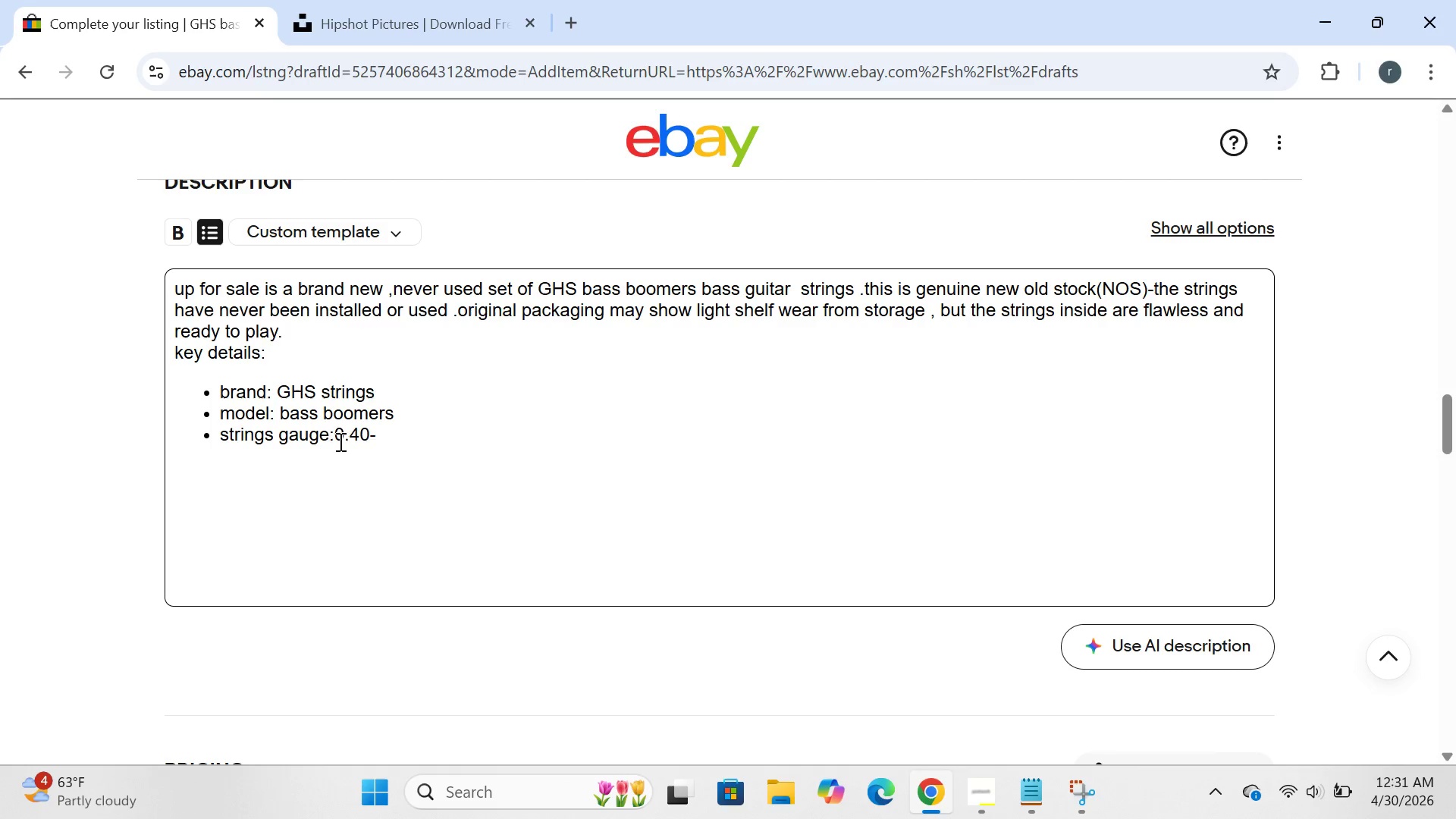 
key(Backspace)
 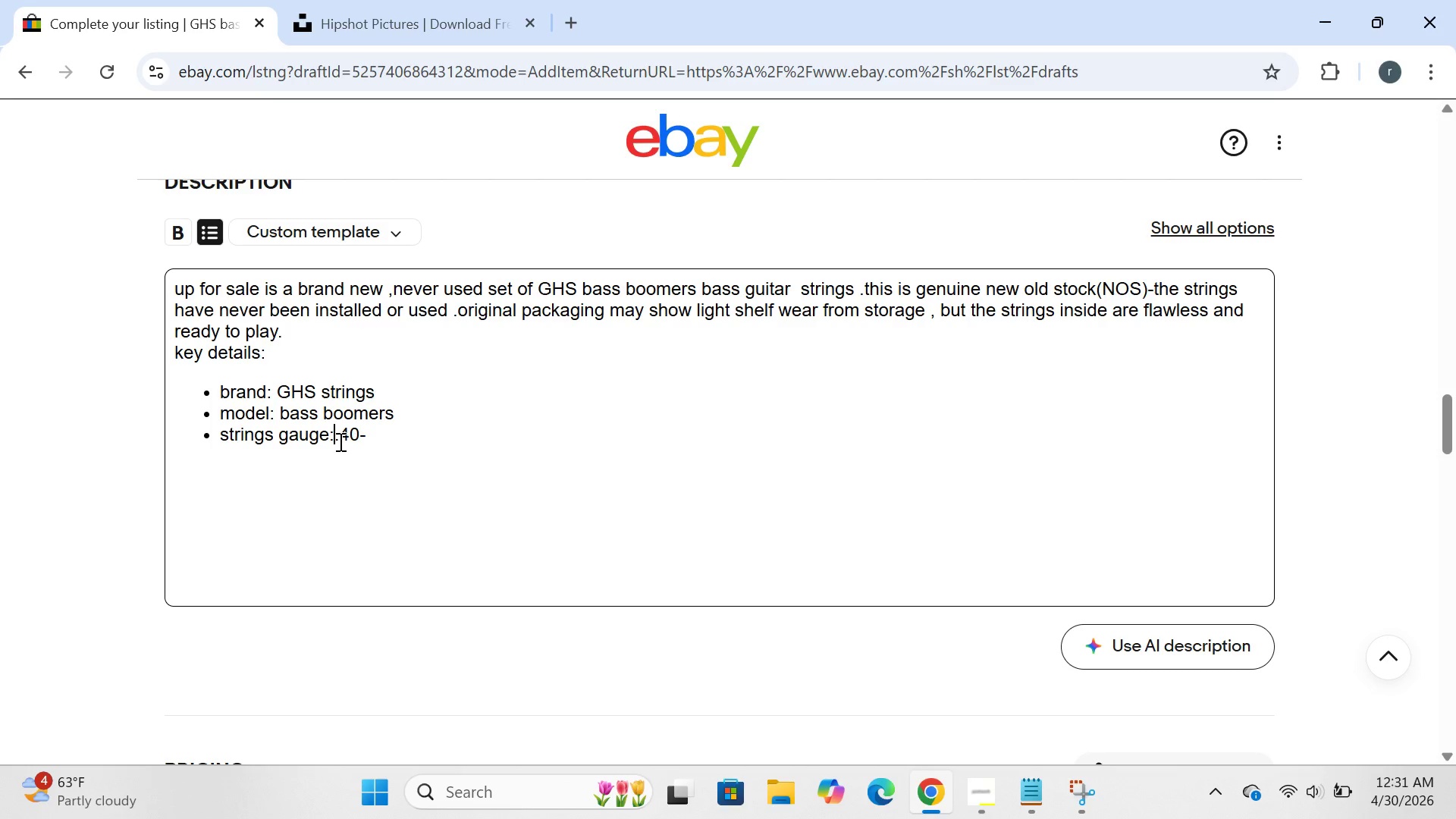 
key(ArrowRight)
 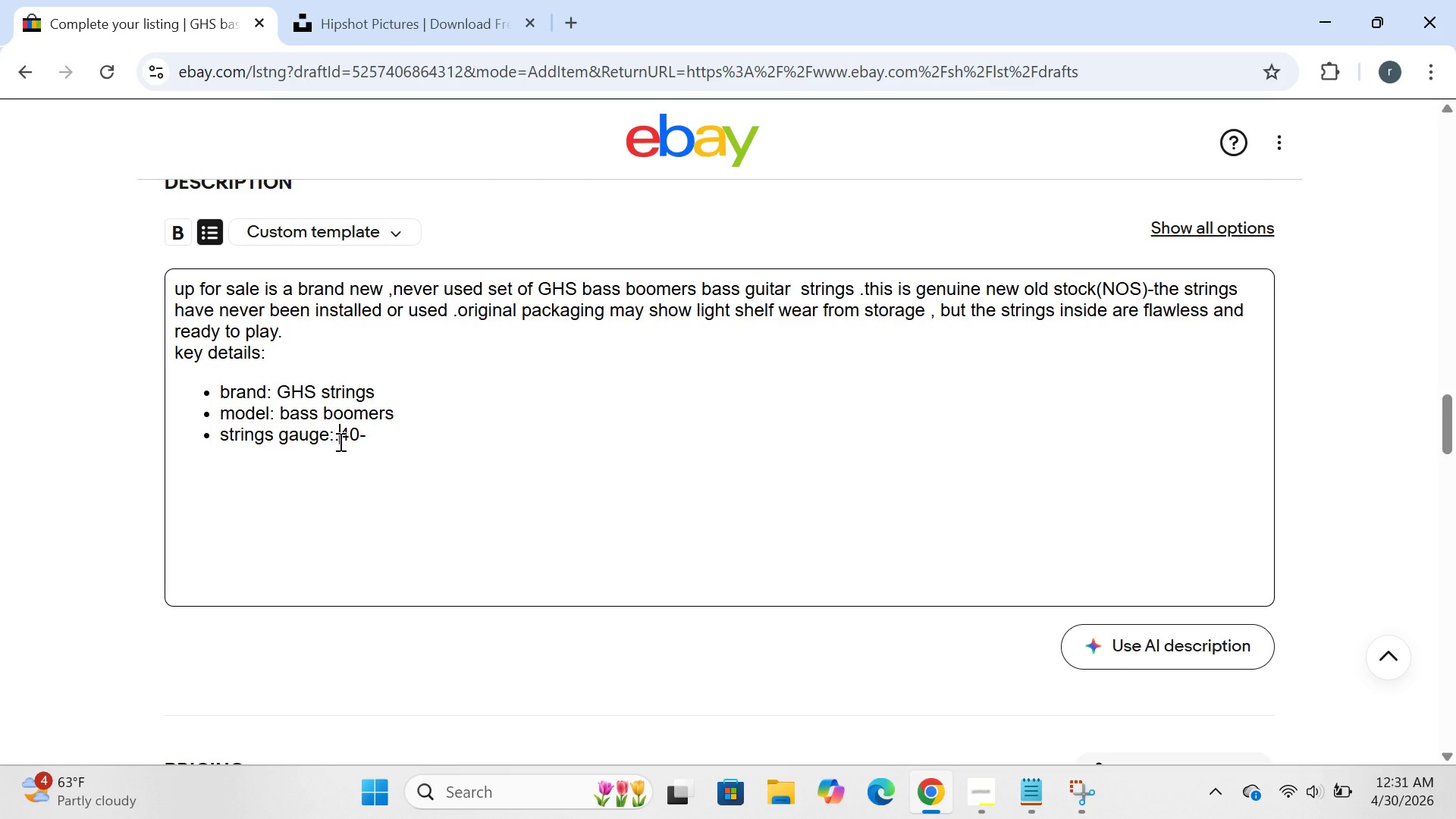 
key(0)
 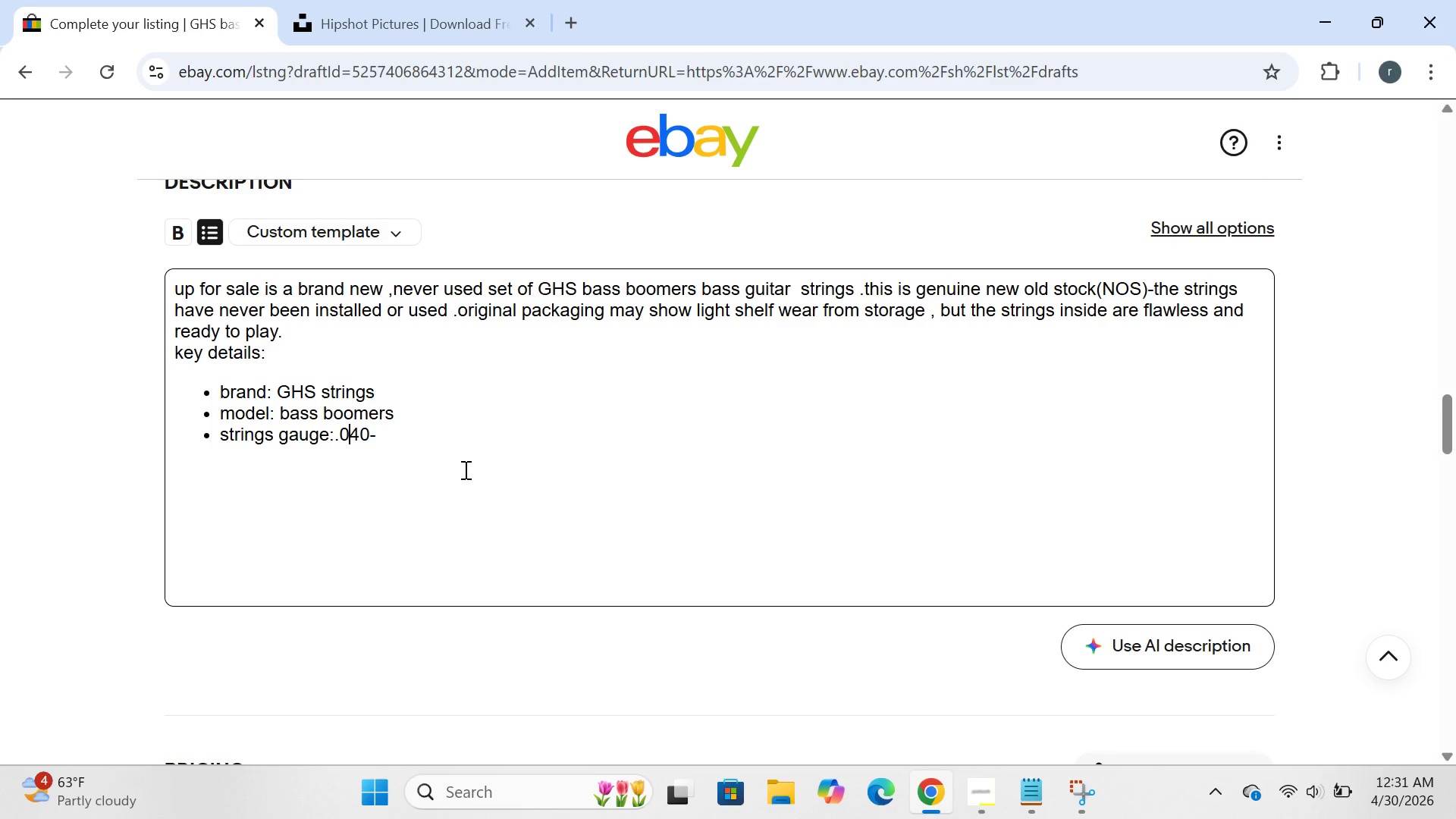 
left_click([424, 445])
 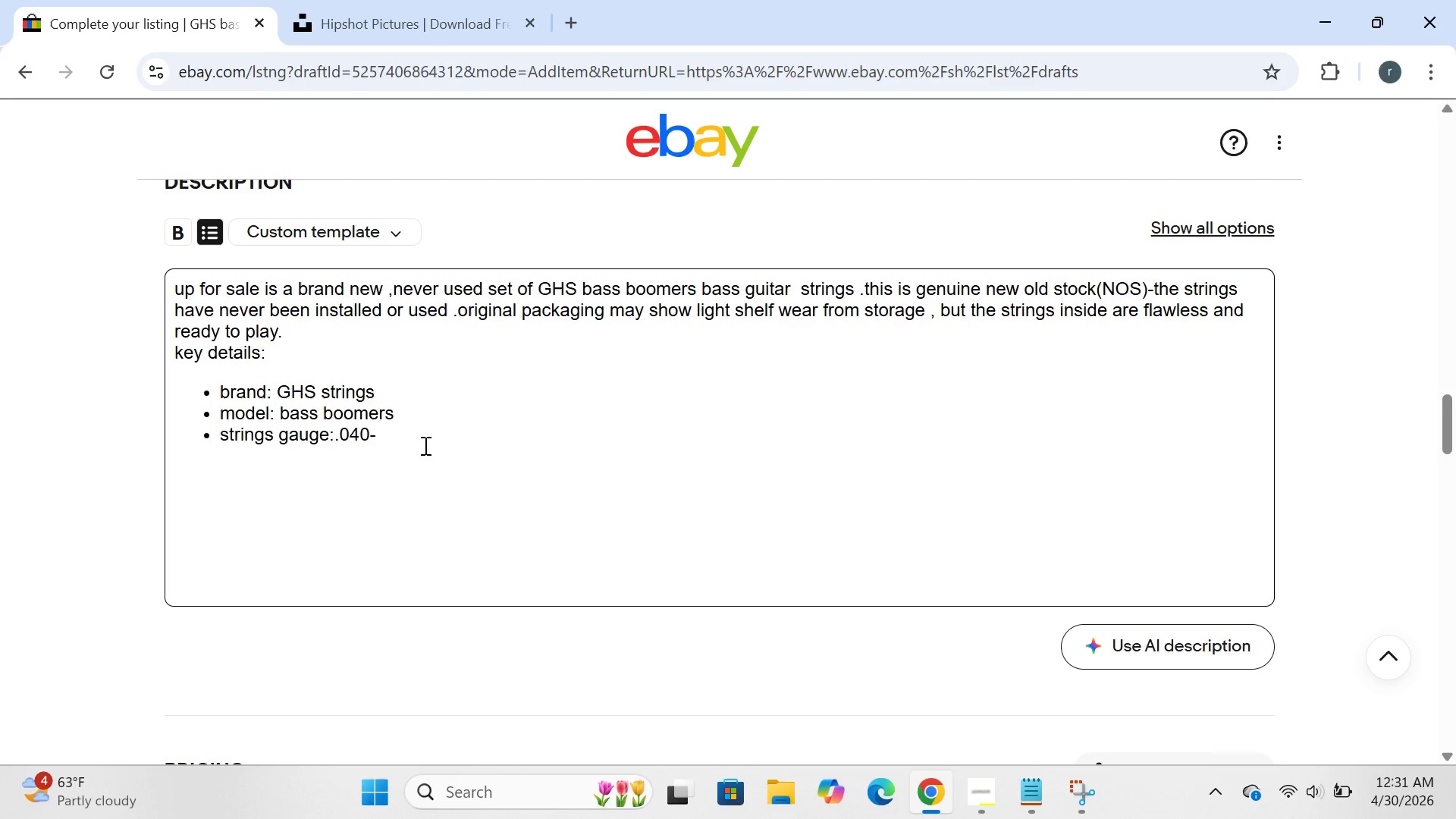 
type(.100)
 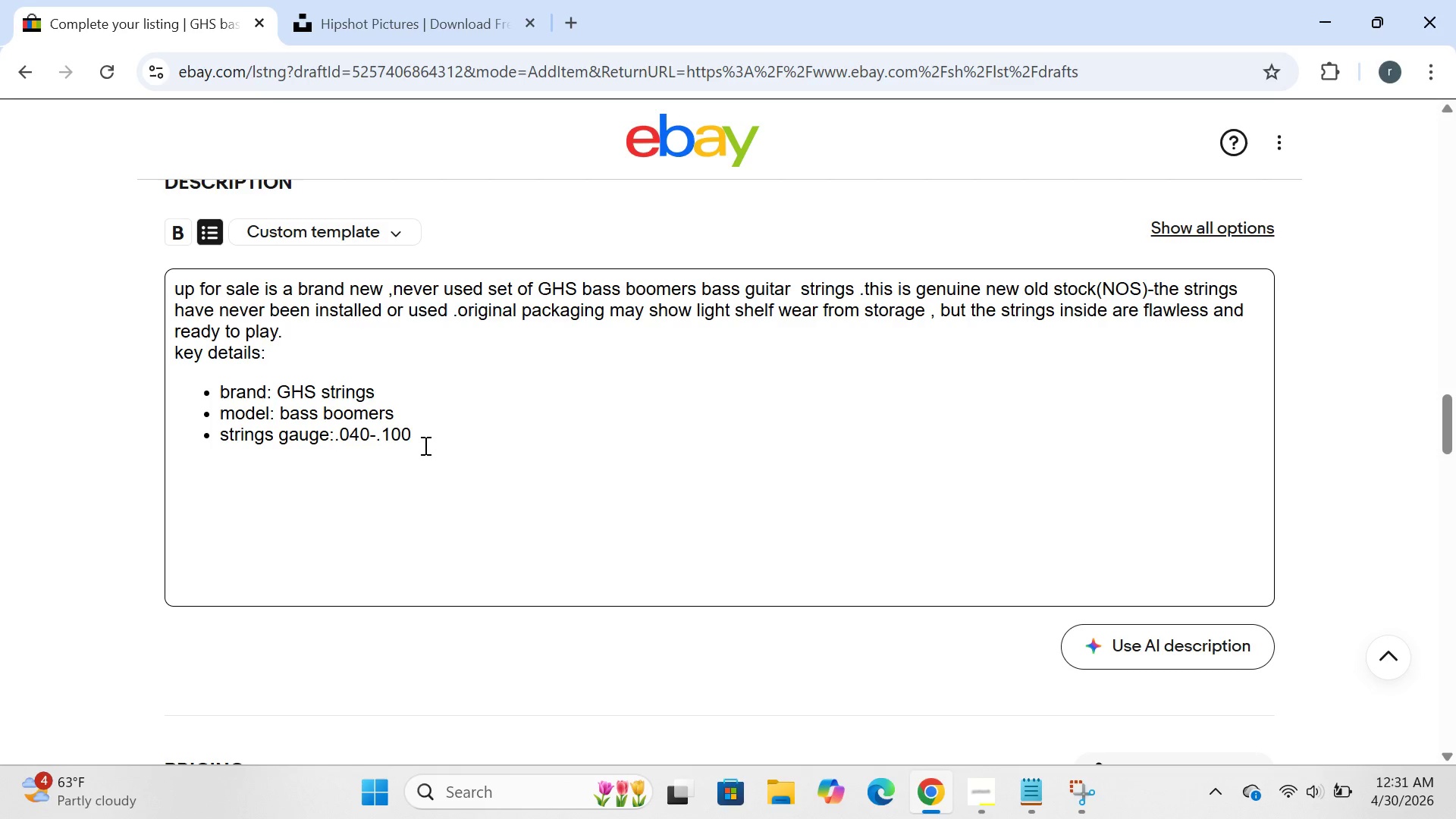 
key(Enter)
 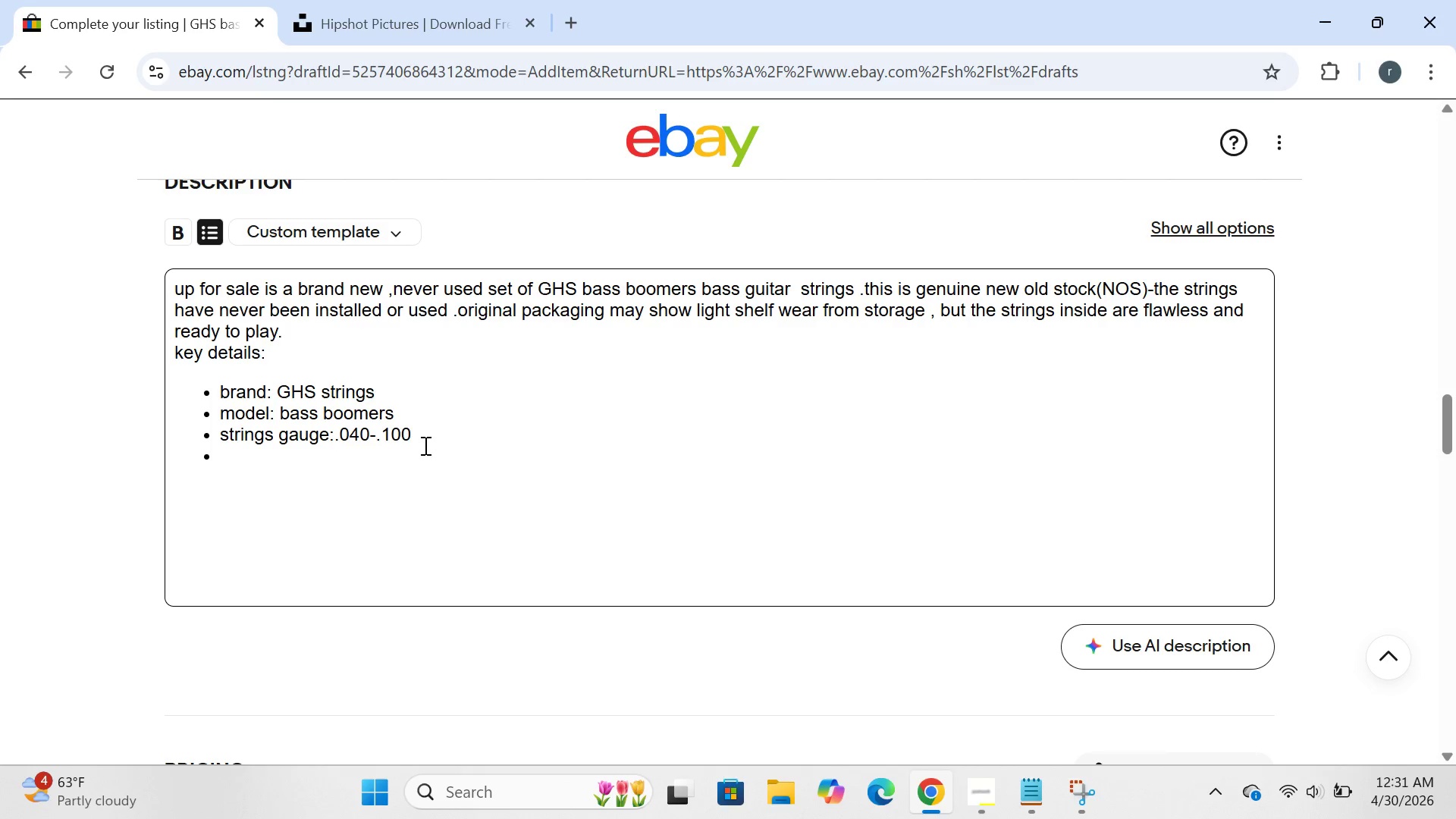 
type(MPN:M30465)
key(Backspace)
key(Backspace)
type(5\)
key(Backspace)
 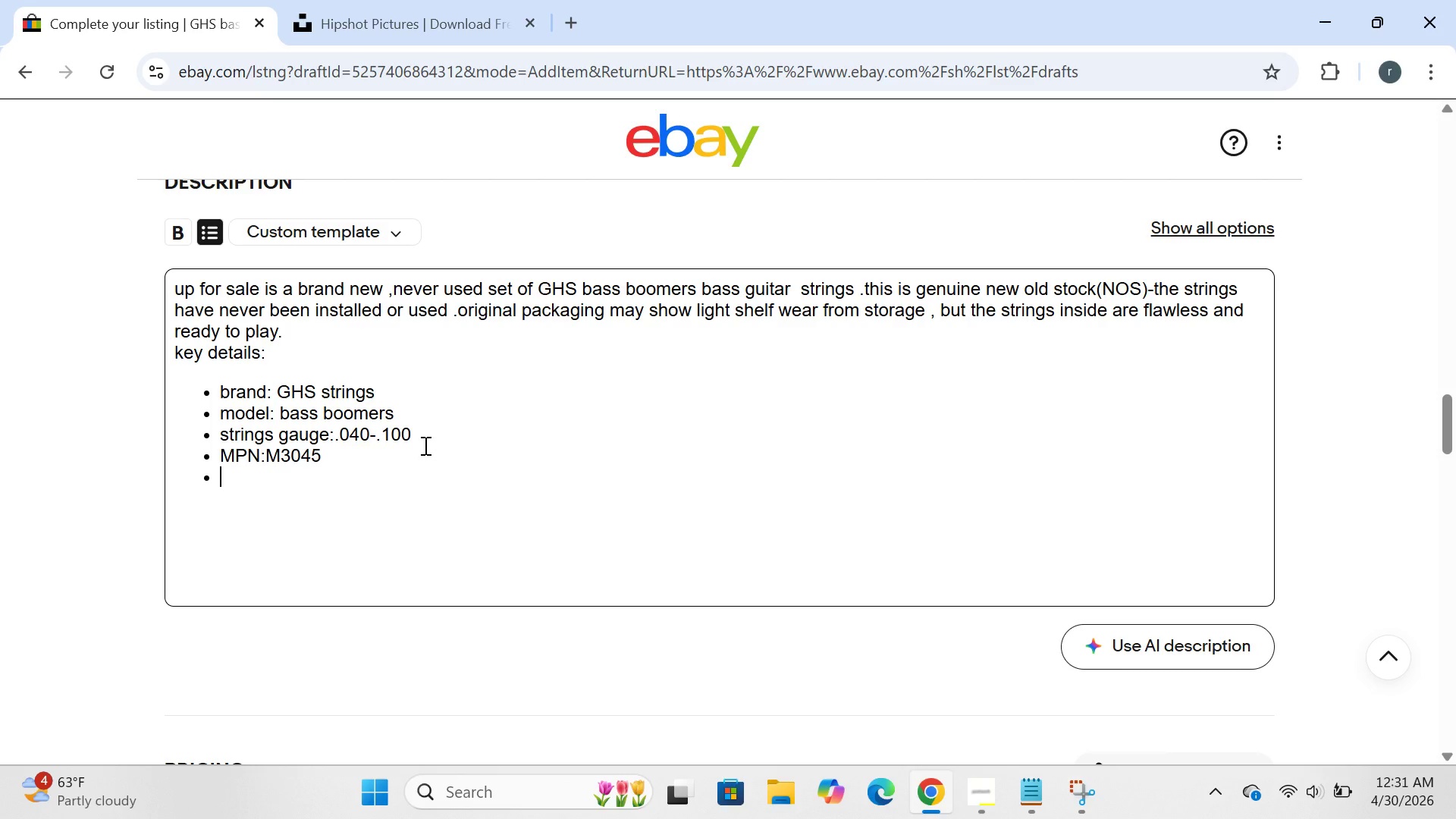 
 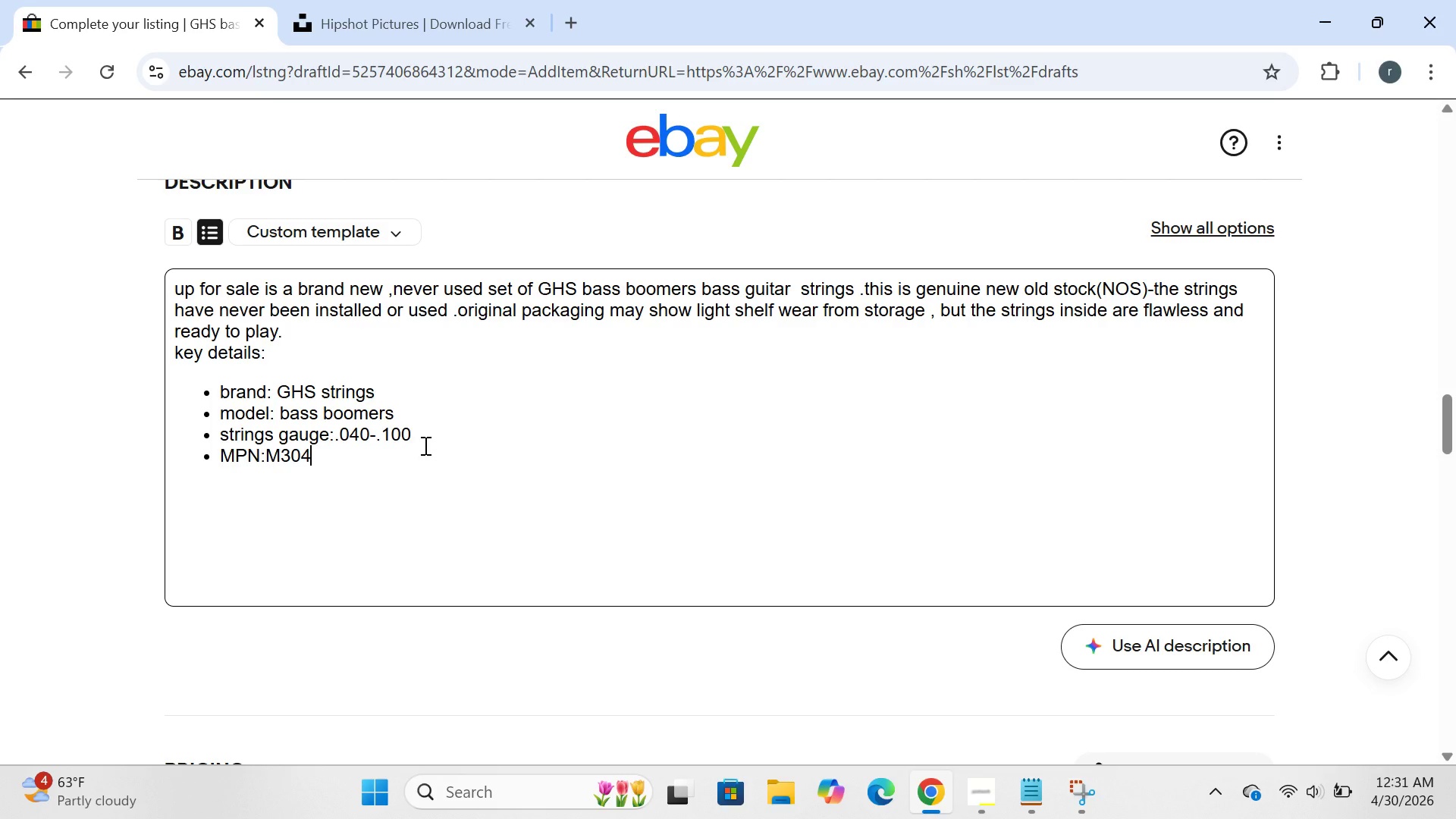 
key(Enter)
 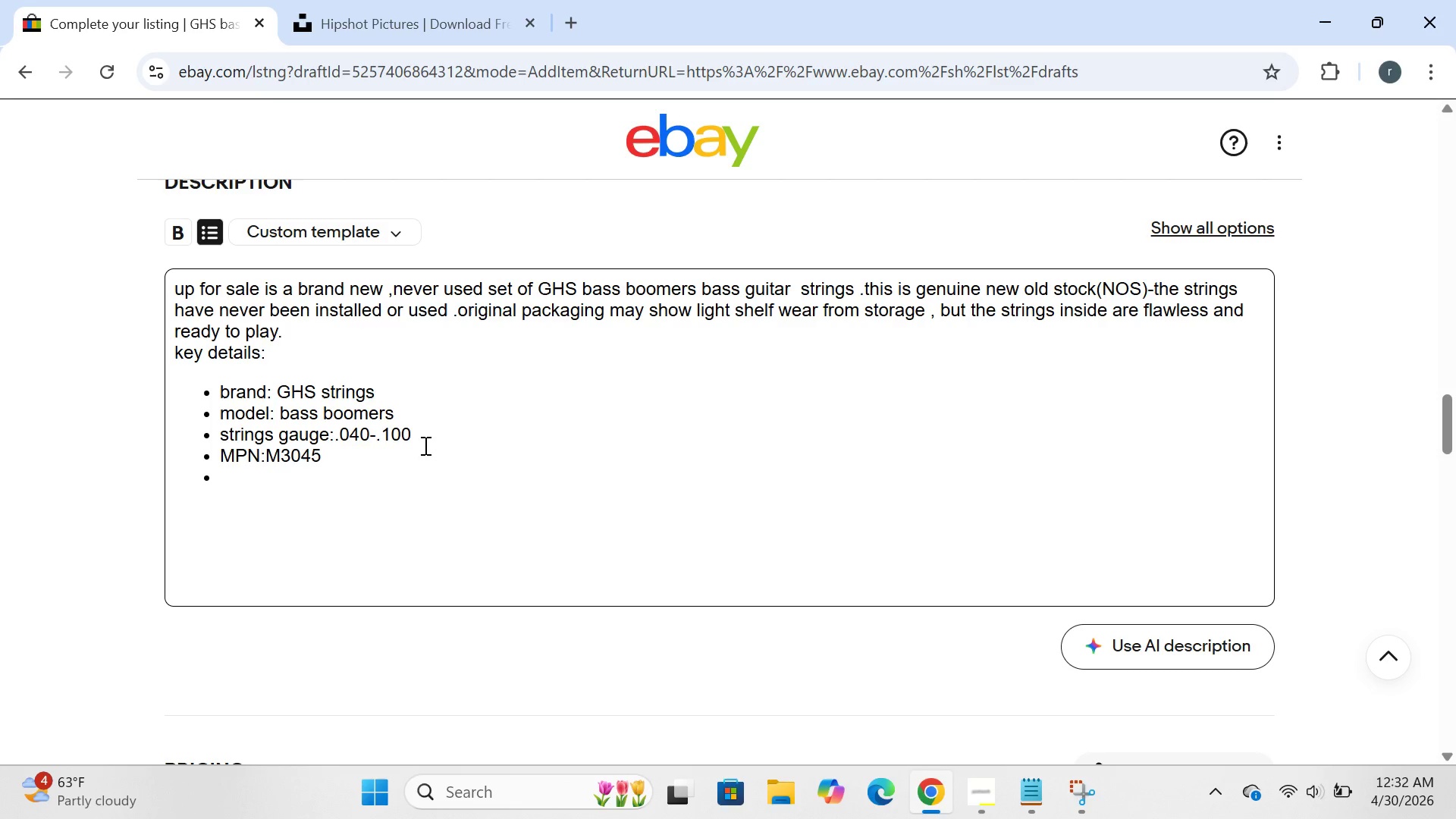 
type(masterial )
 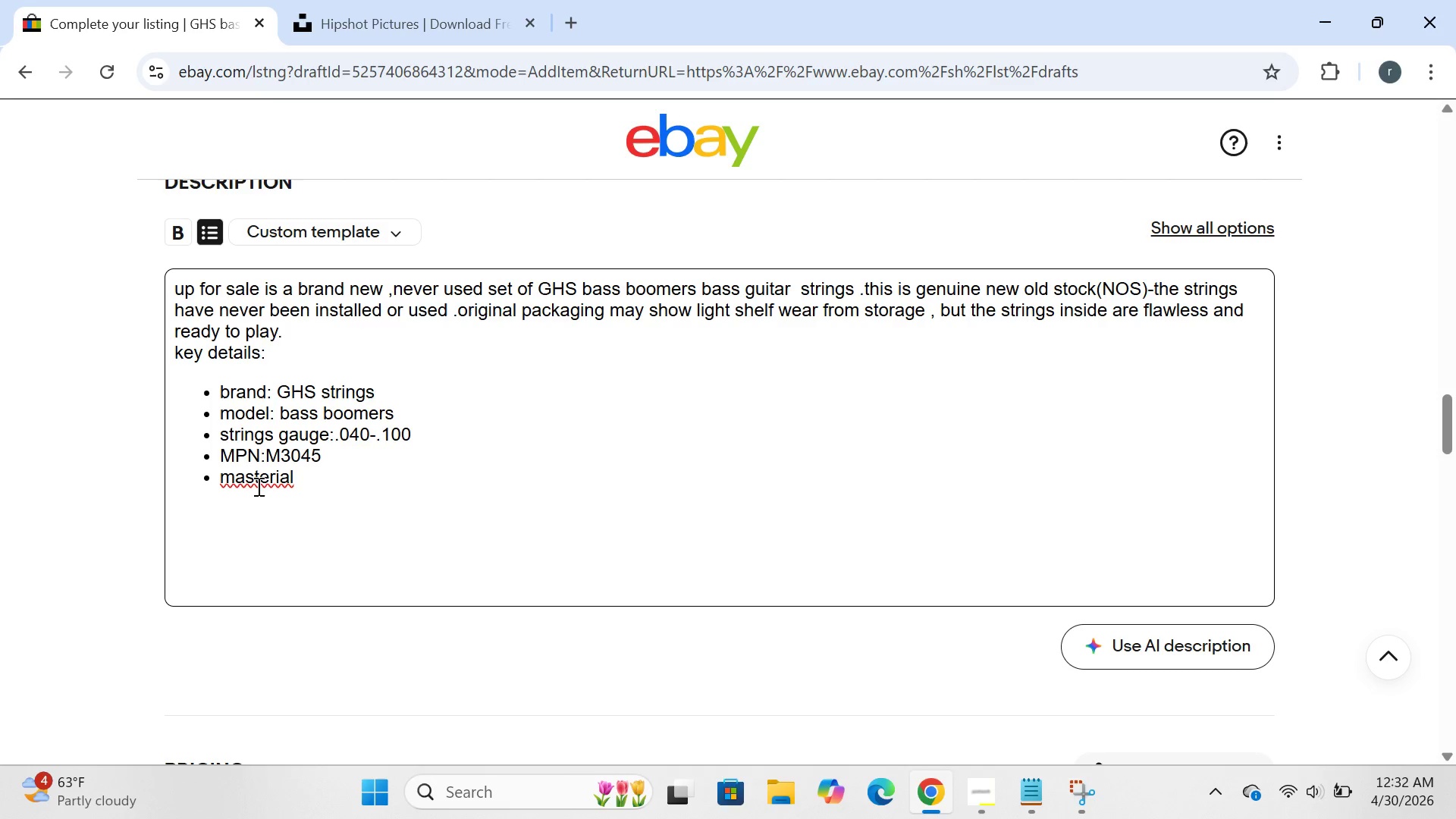 
key(Backspace)
key(Backspace)
key(Backspace)
key(Backspace)
key(Backspace)
key(Backspace)
key(Backspace)
key(Backspace)
key(Backspace)
type(aterials:t)
key(Backspace)
type(roi)
key(Backspace)
type(un)
 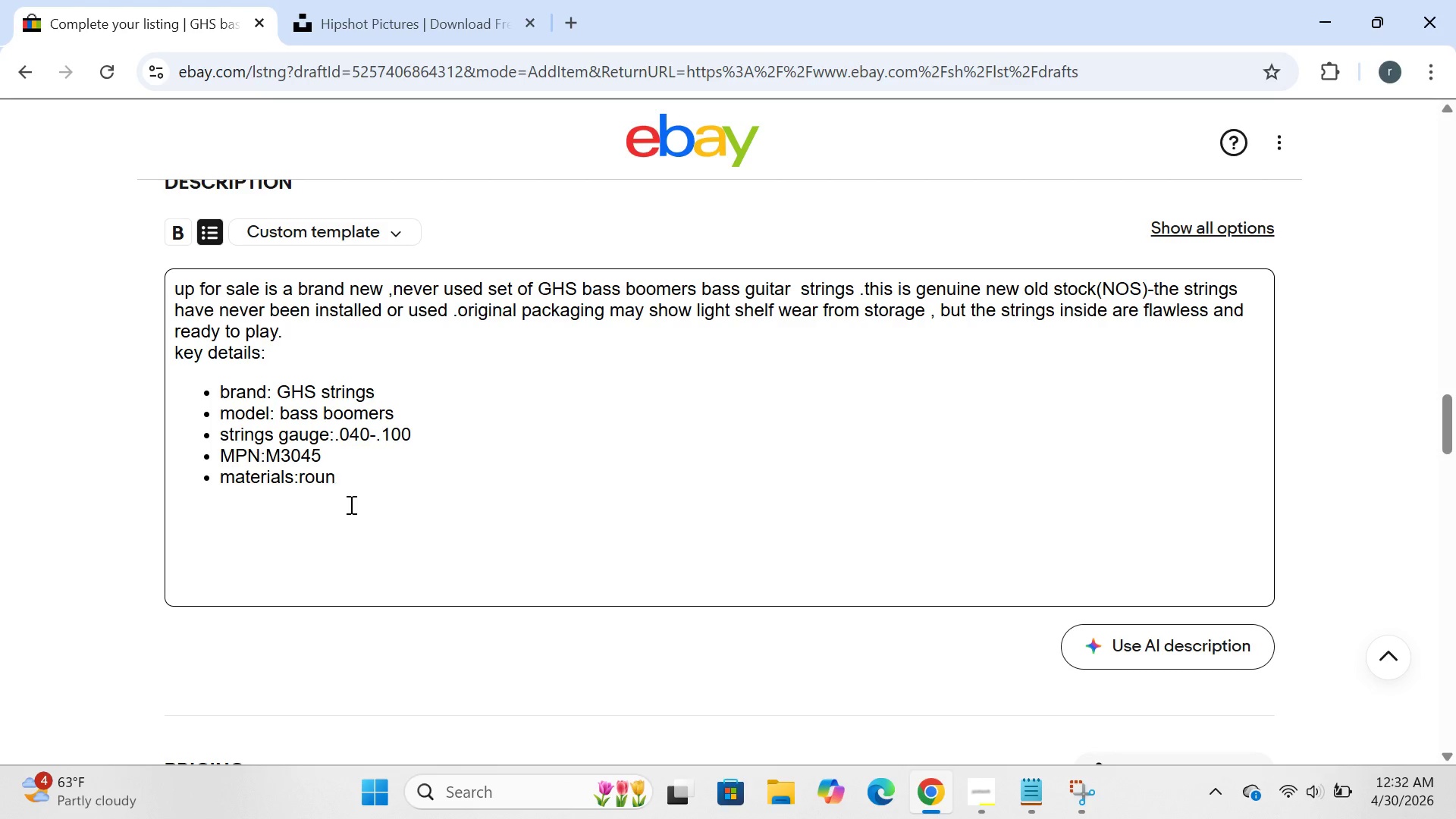 
type(dwoumd)
key(Backspace)
key(Backspace)
type(nd)
 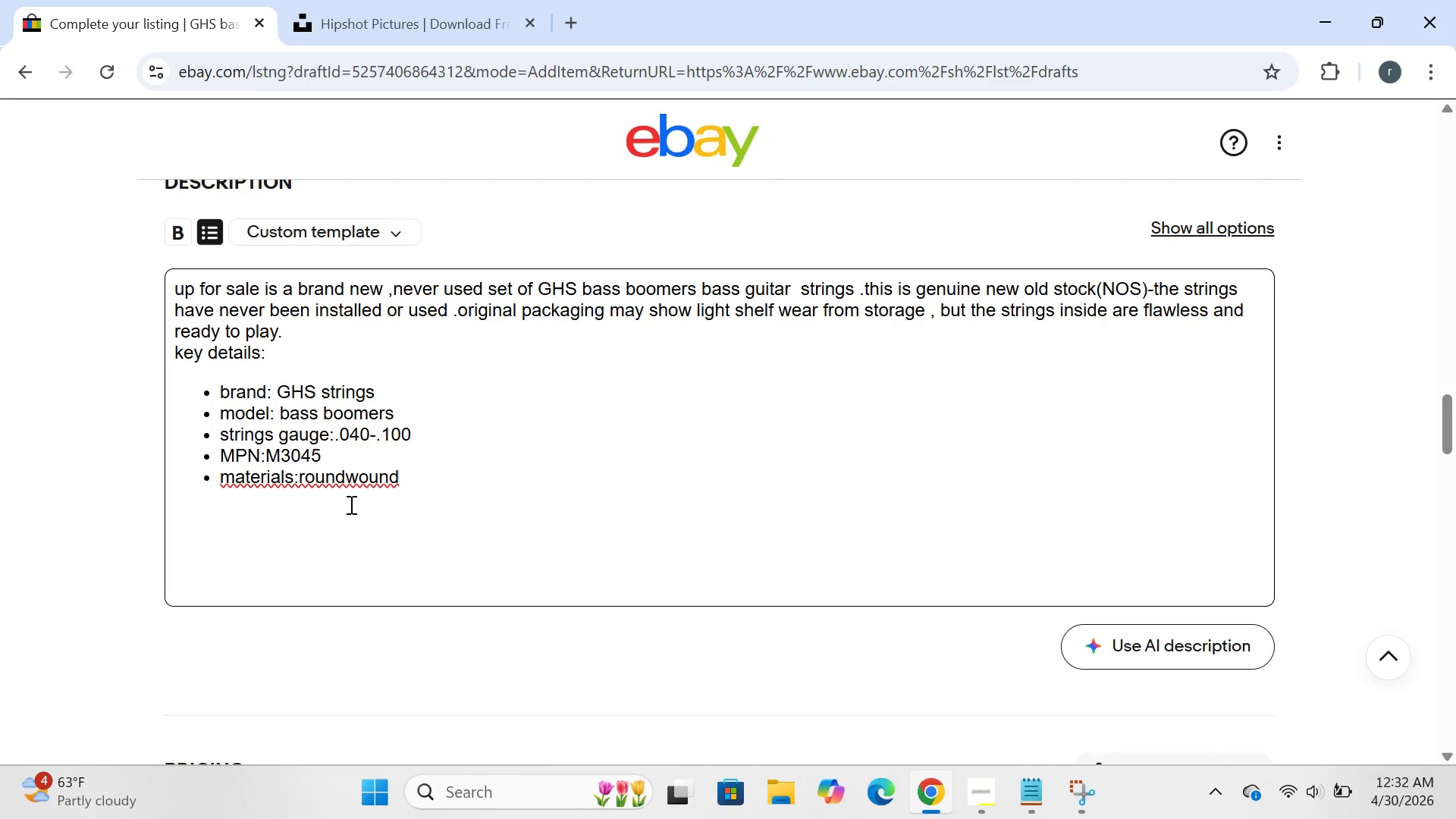 
wait(11.22)
 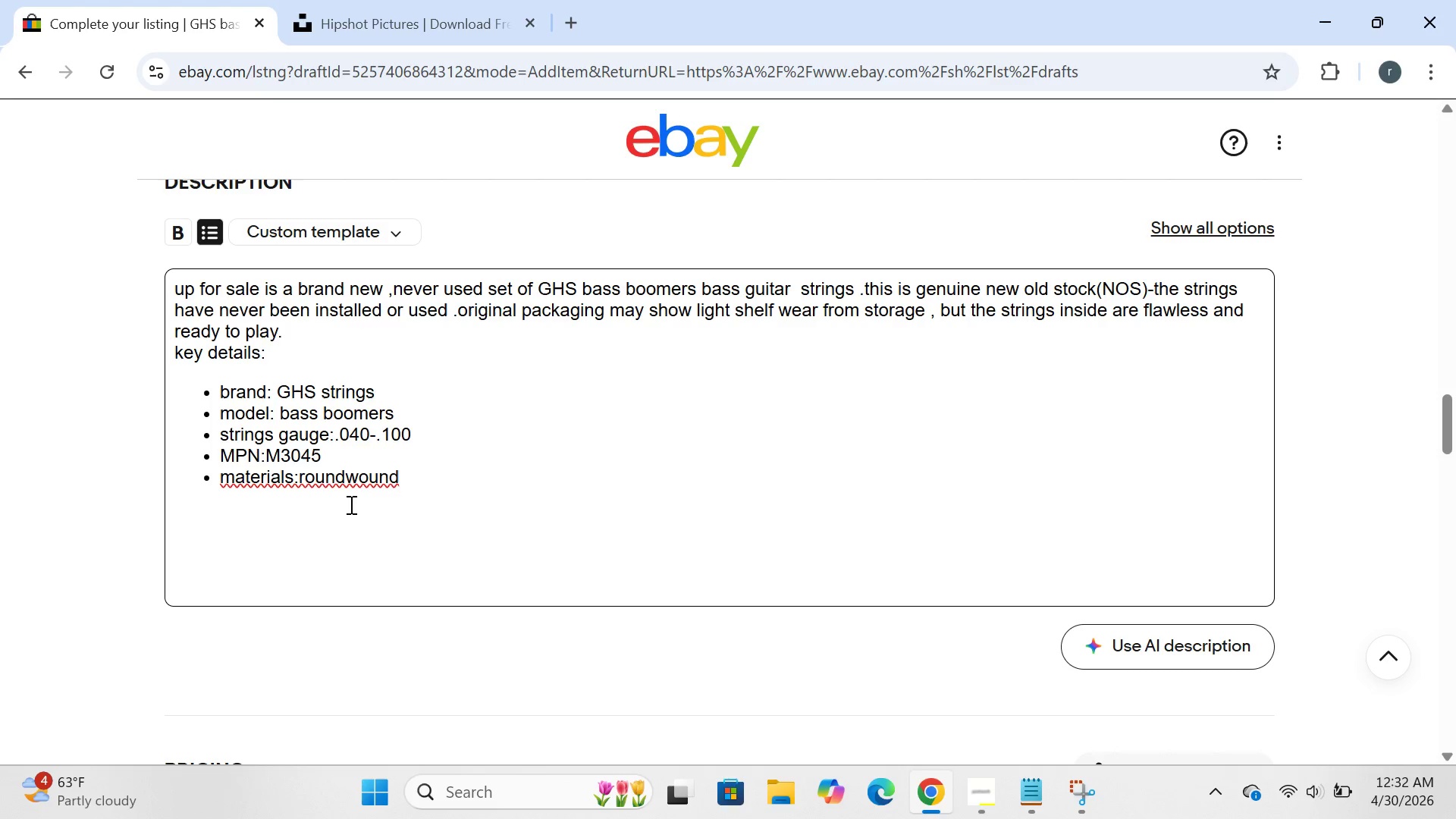 
left_click([304, 477])
 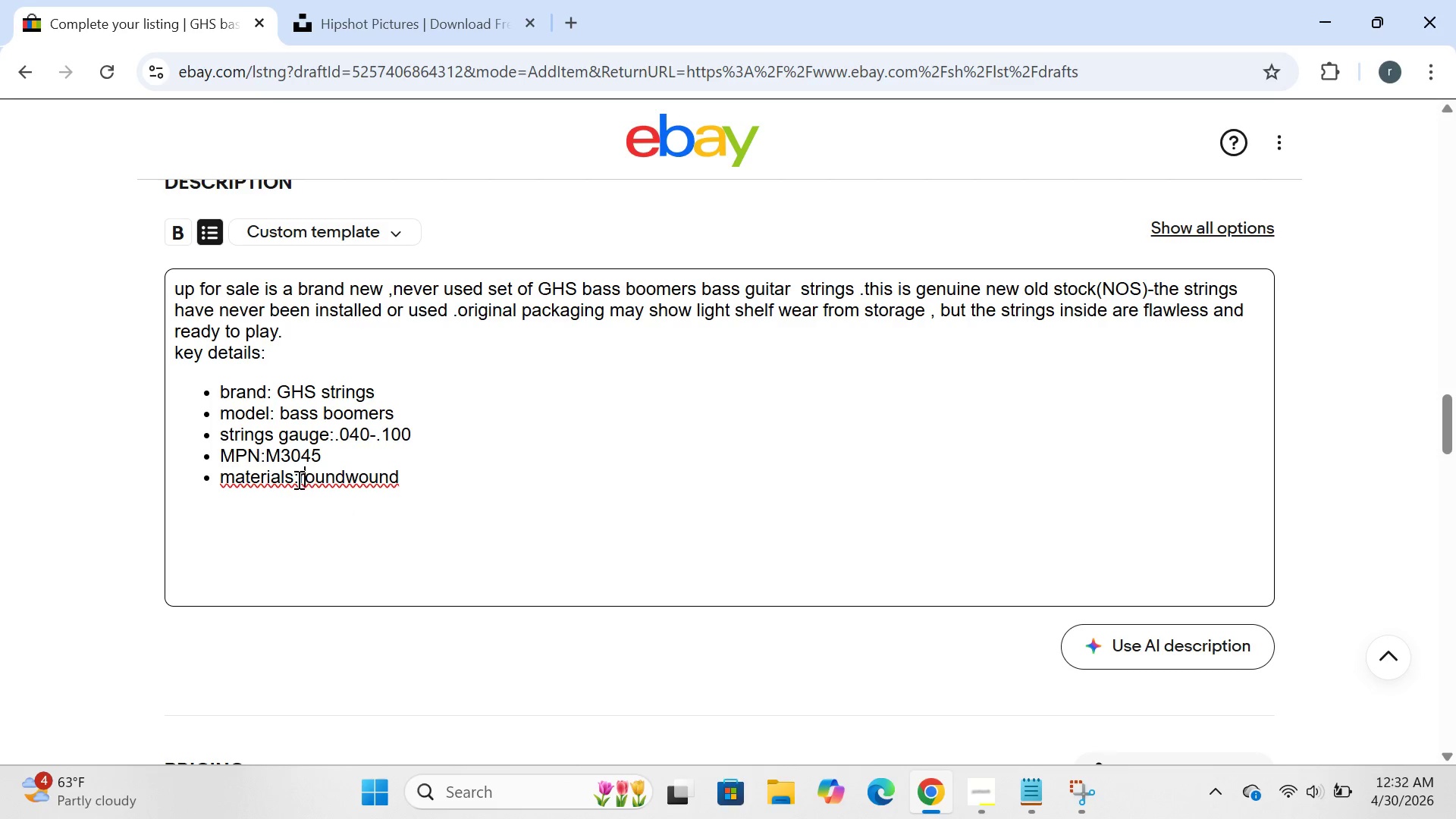 
left_click([297, 478])
 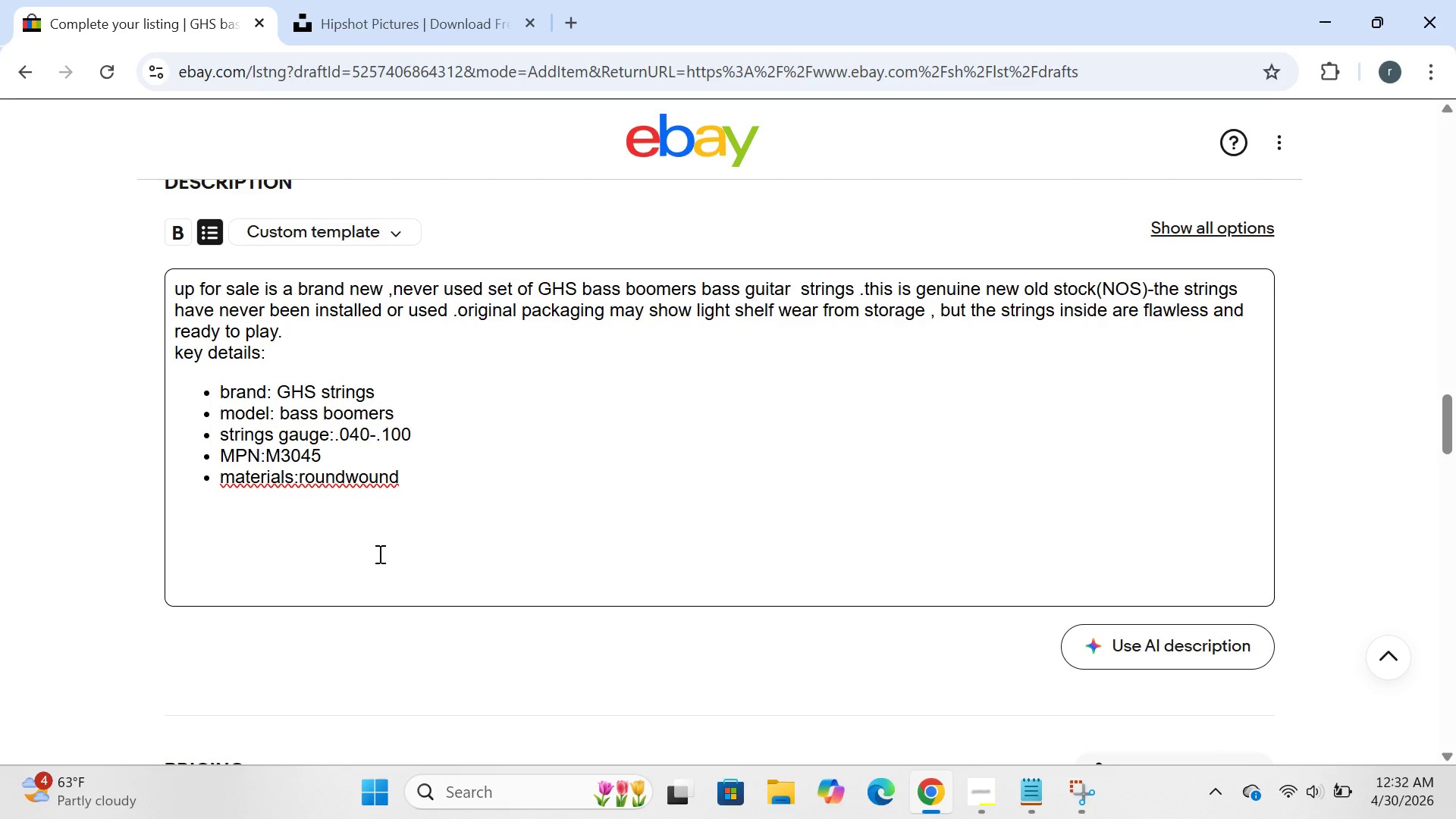 
key(Space)
 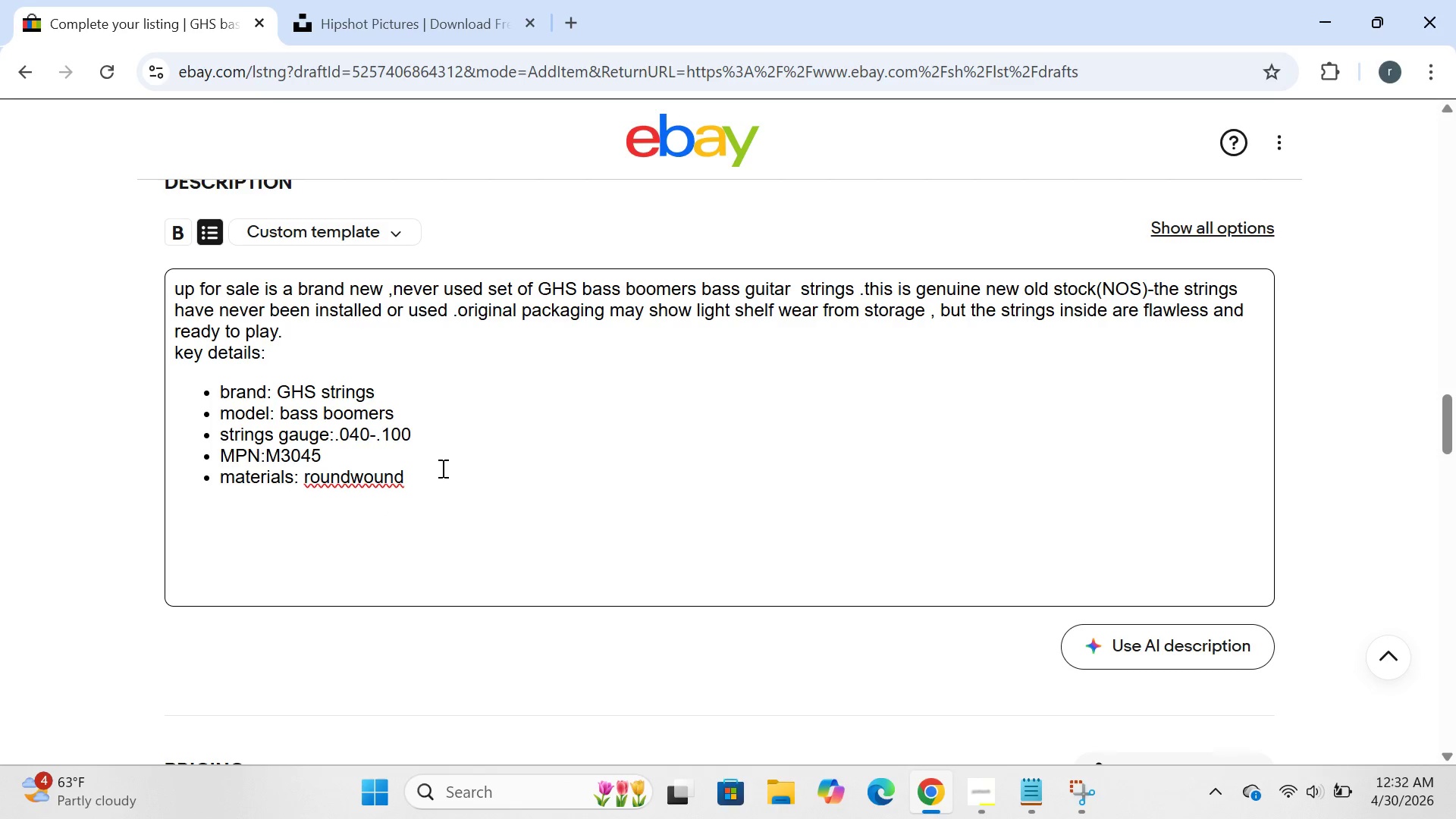 
left_click([441, 468])
 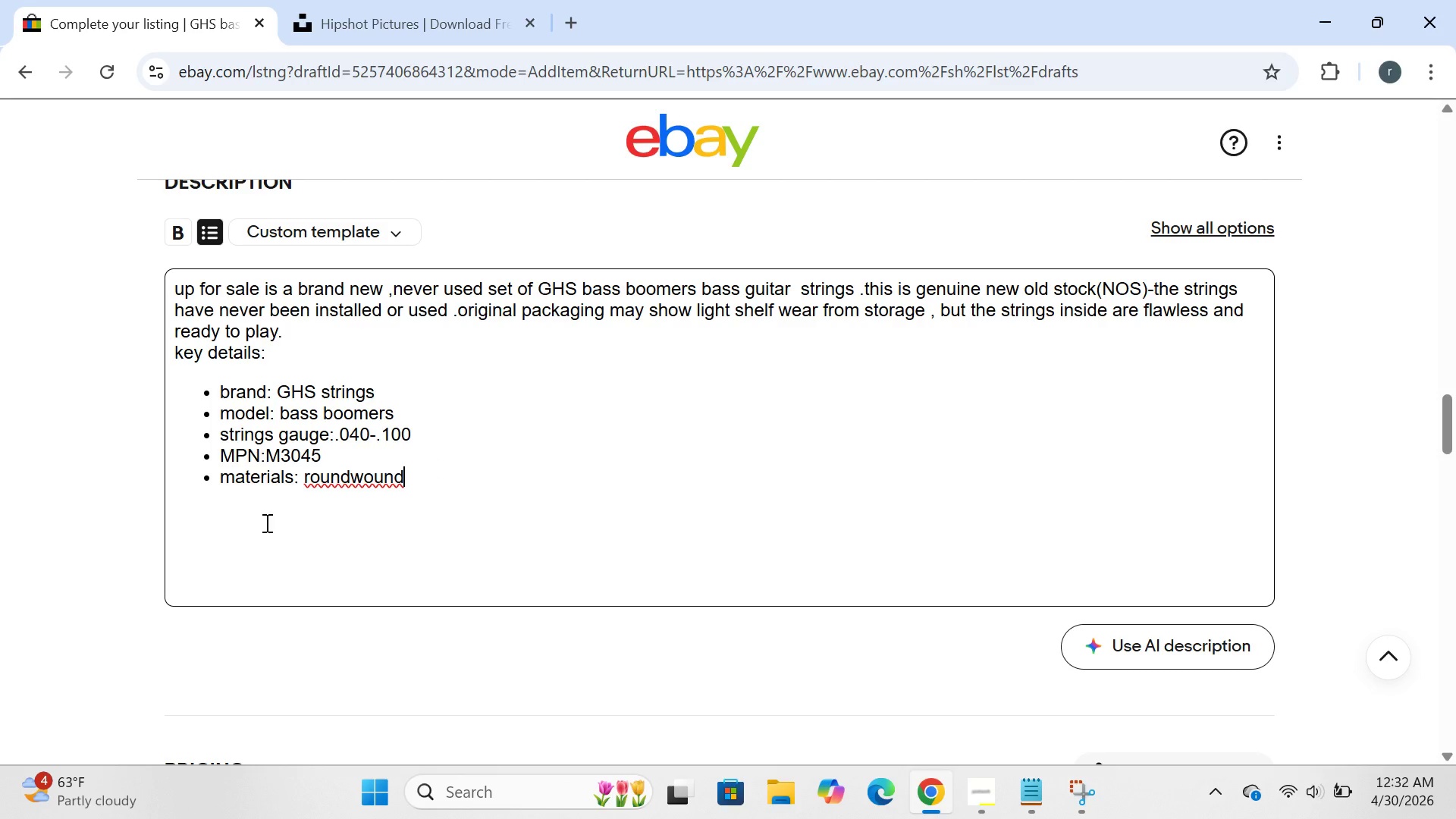 
wait(7.31)
 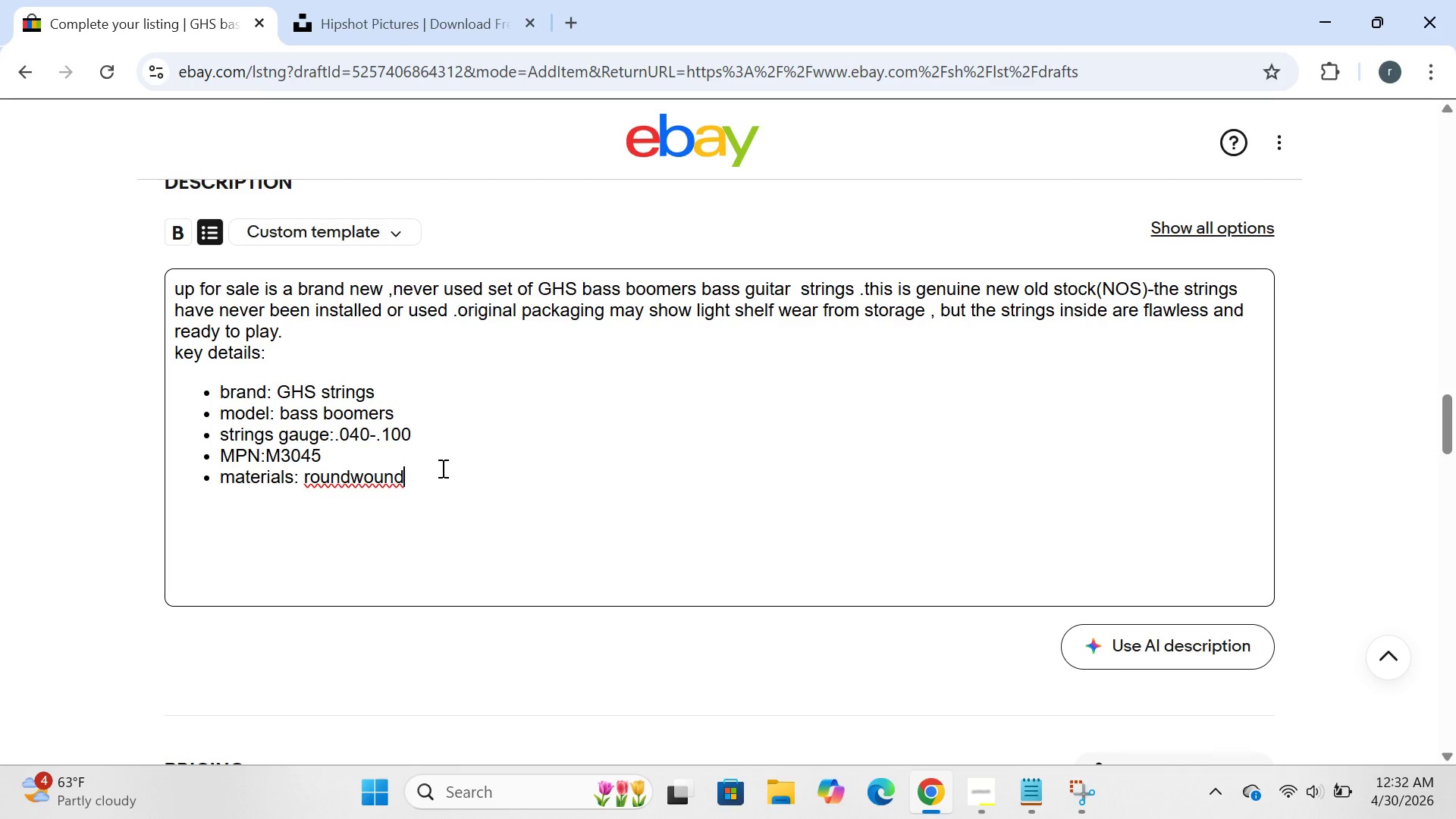 
left_click([312, 483])
 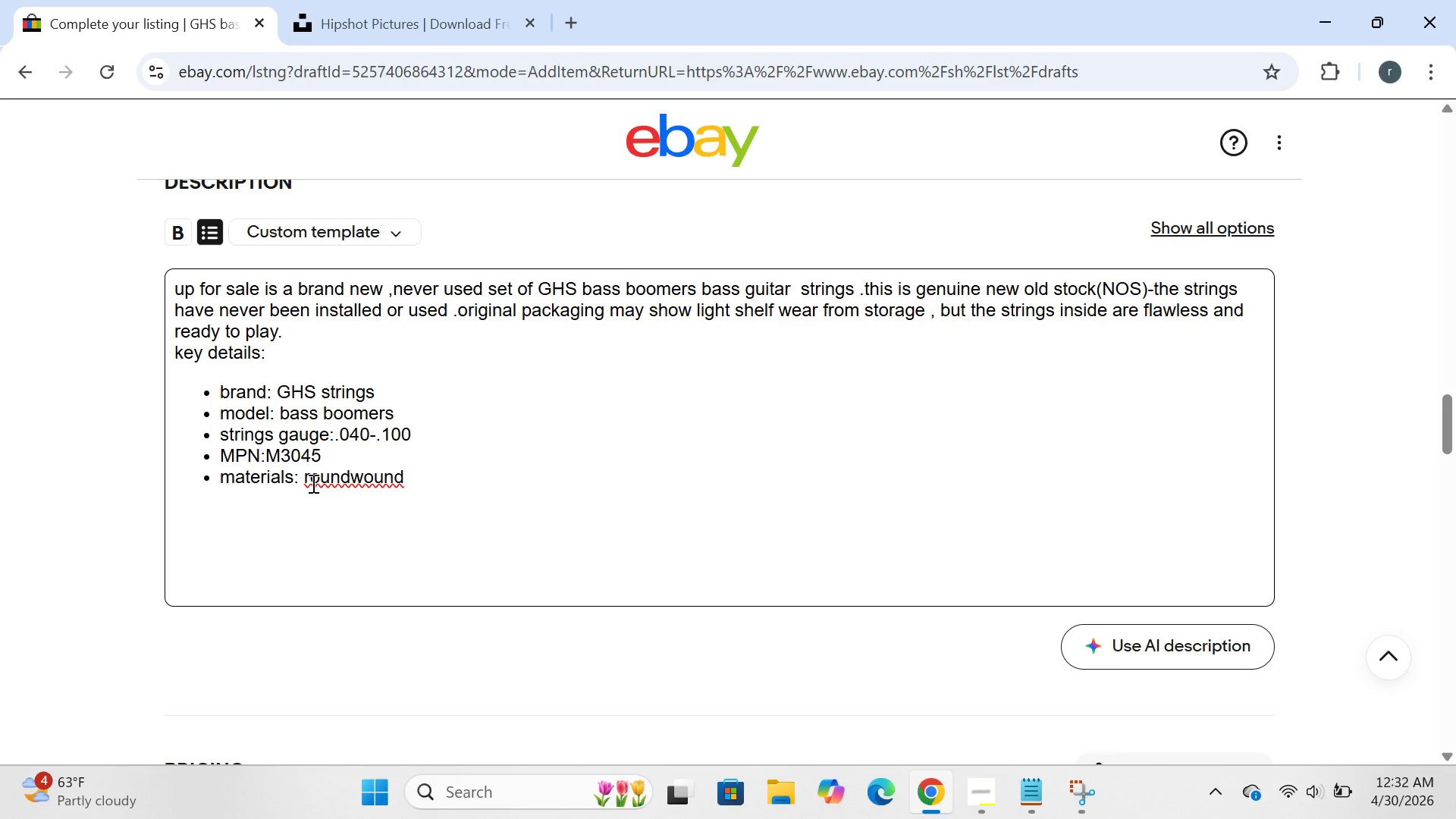 
key(Backspace)
 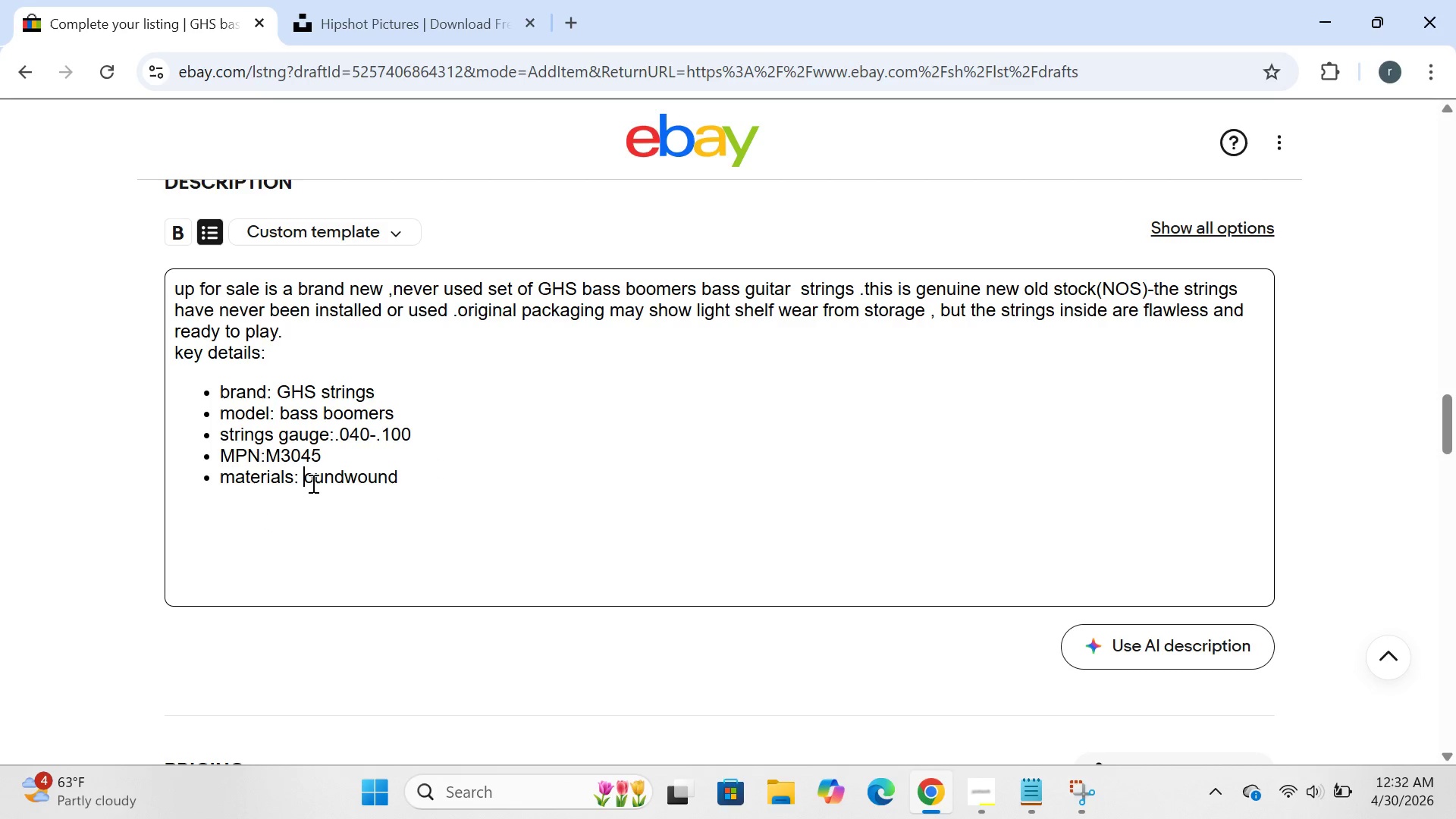 
key(CapsLock)
 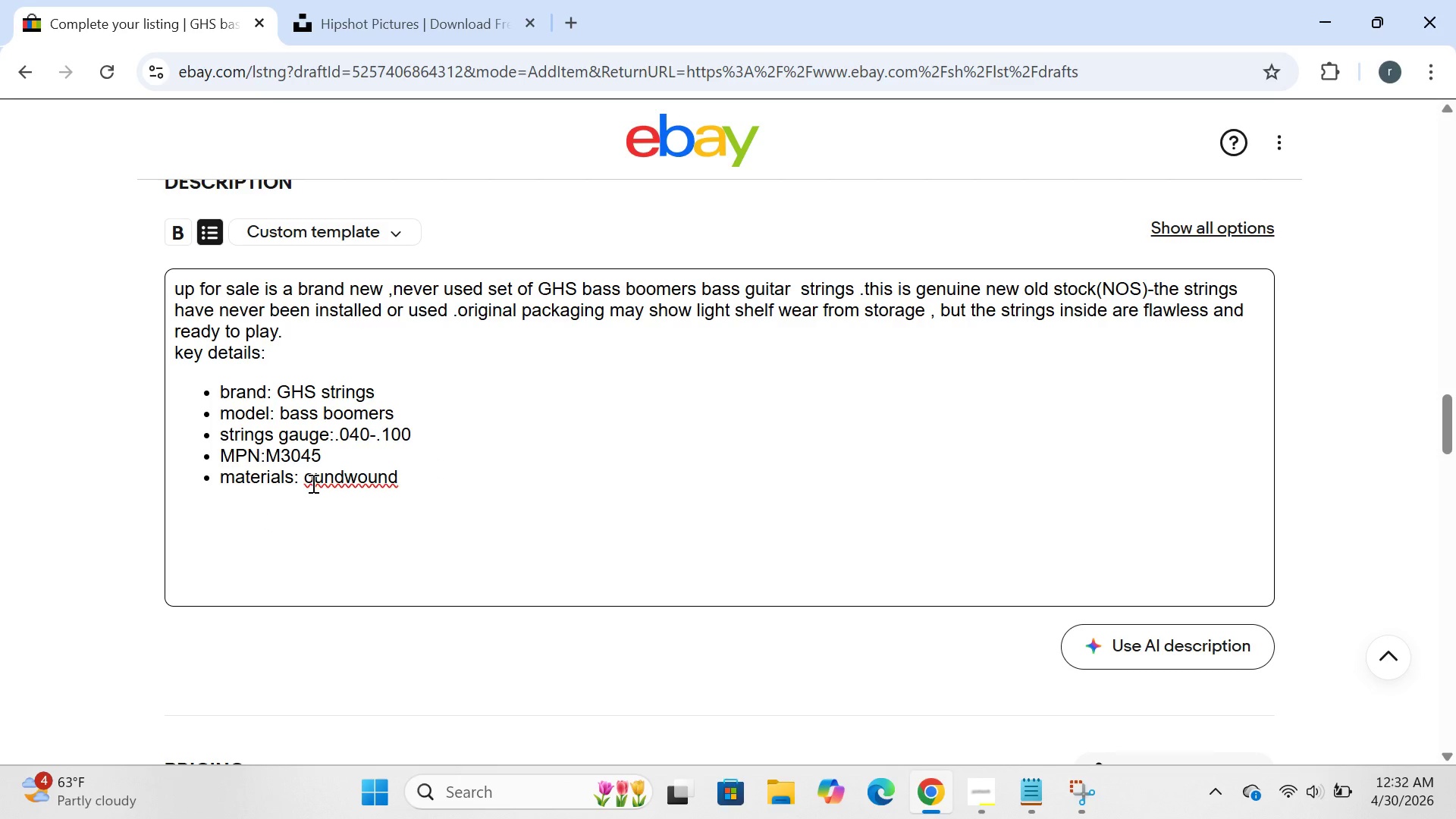 
key(R)
 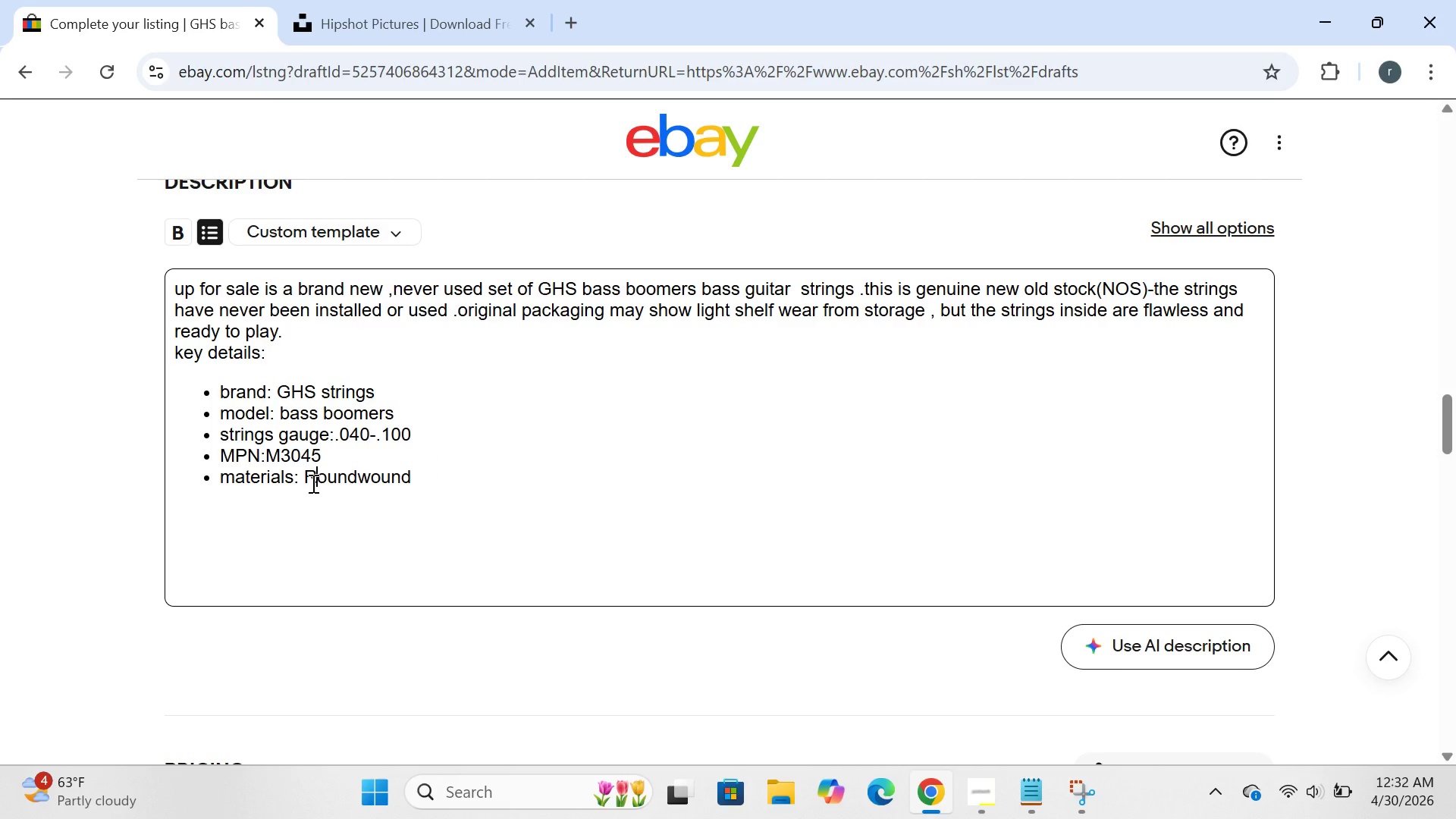 
key(CapsLock)
 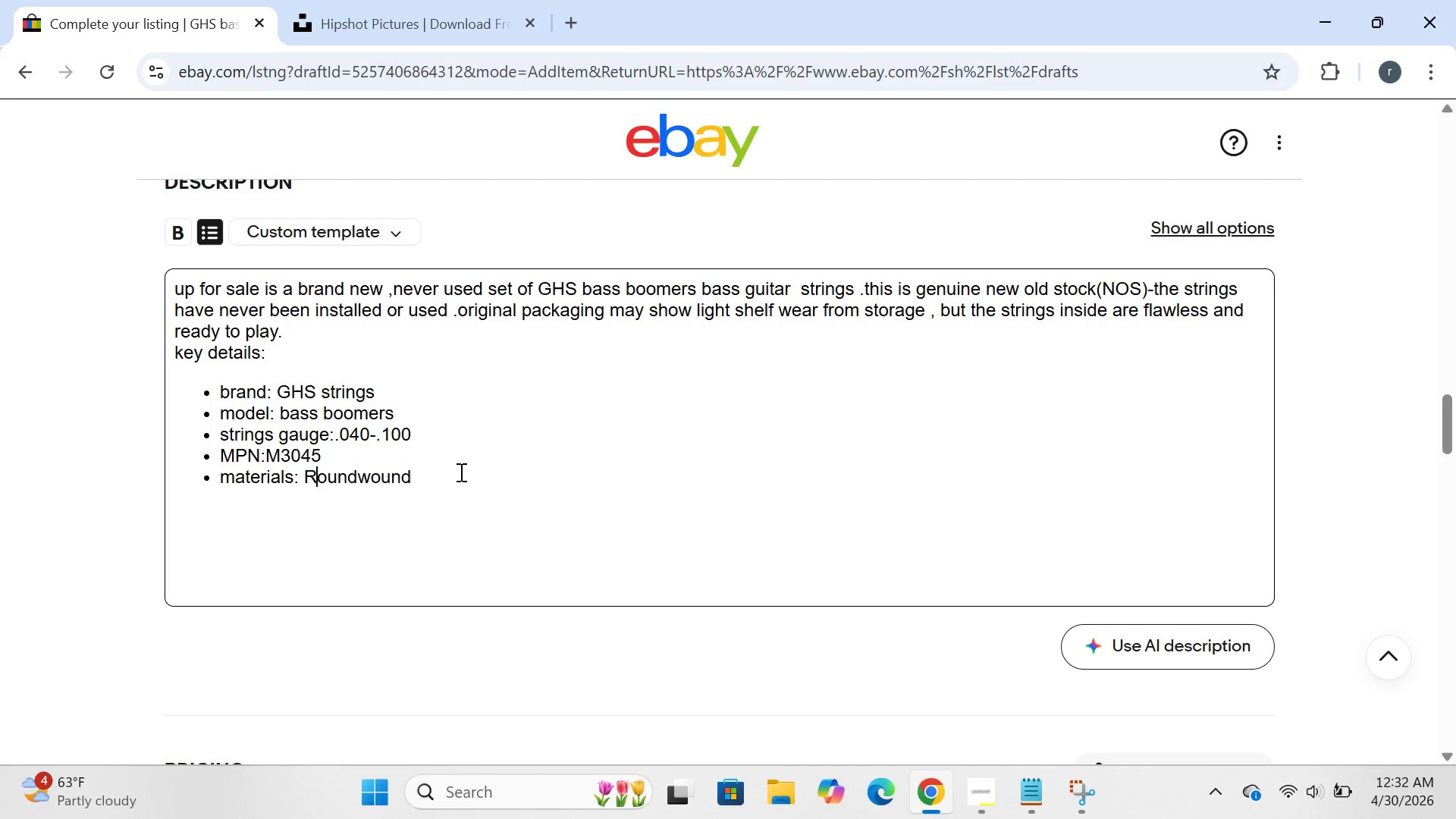 
left_click([456, 472])
 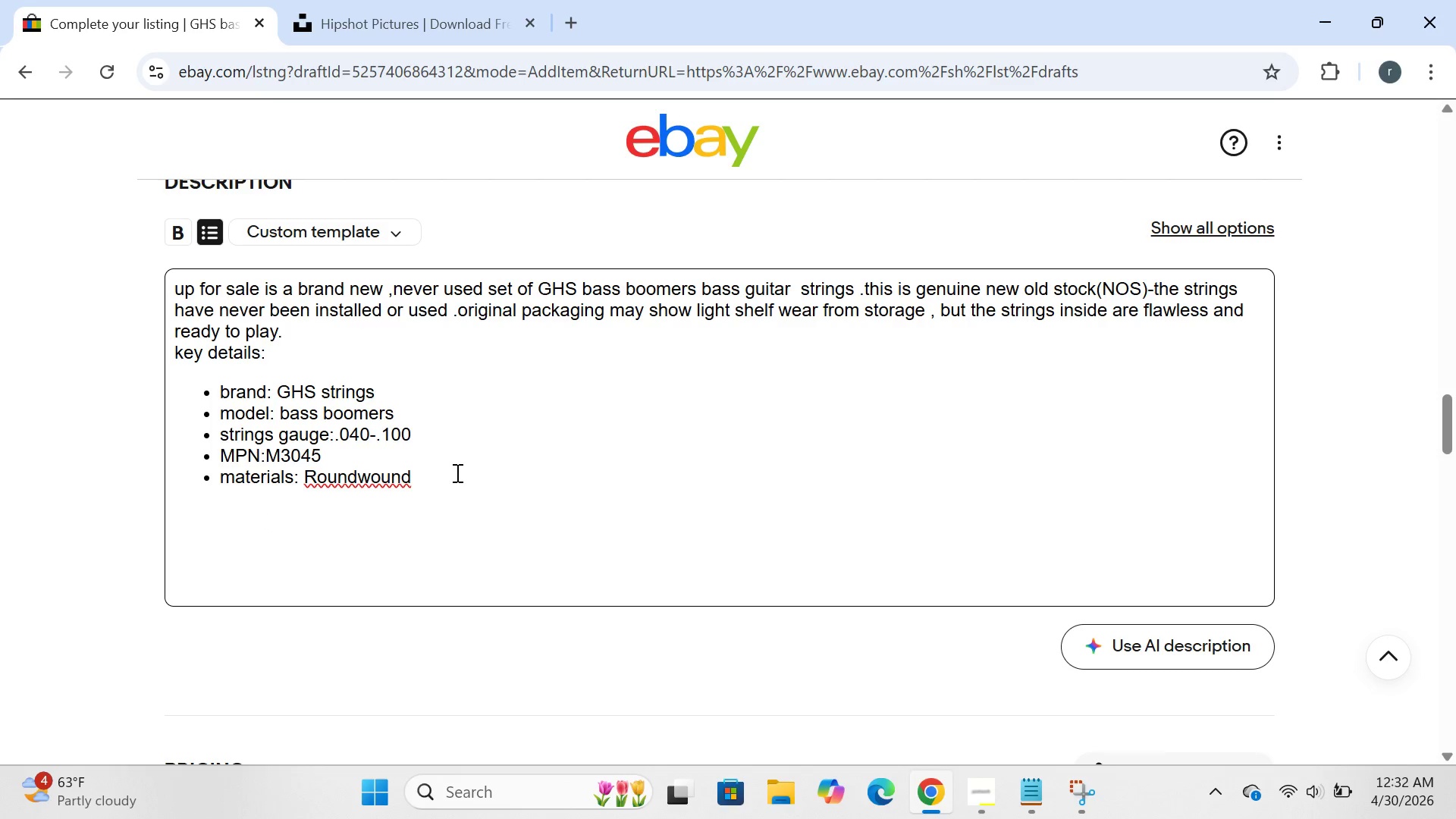 
key(Enter)
 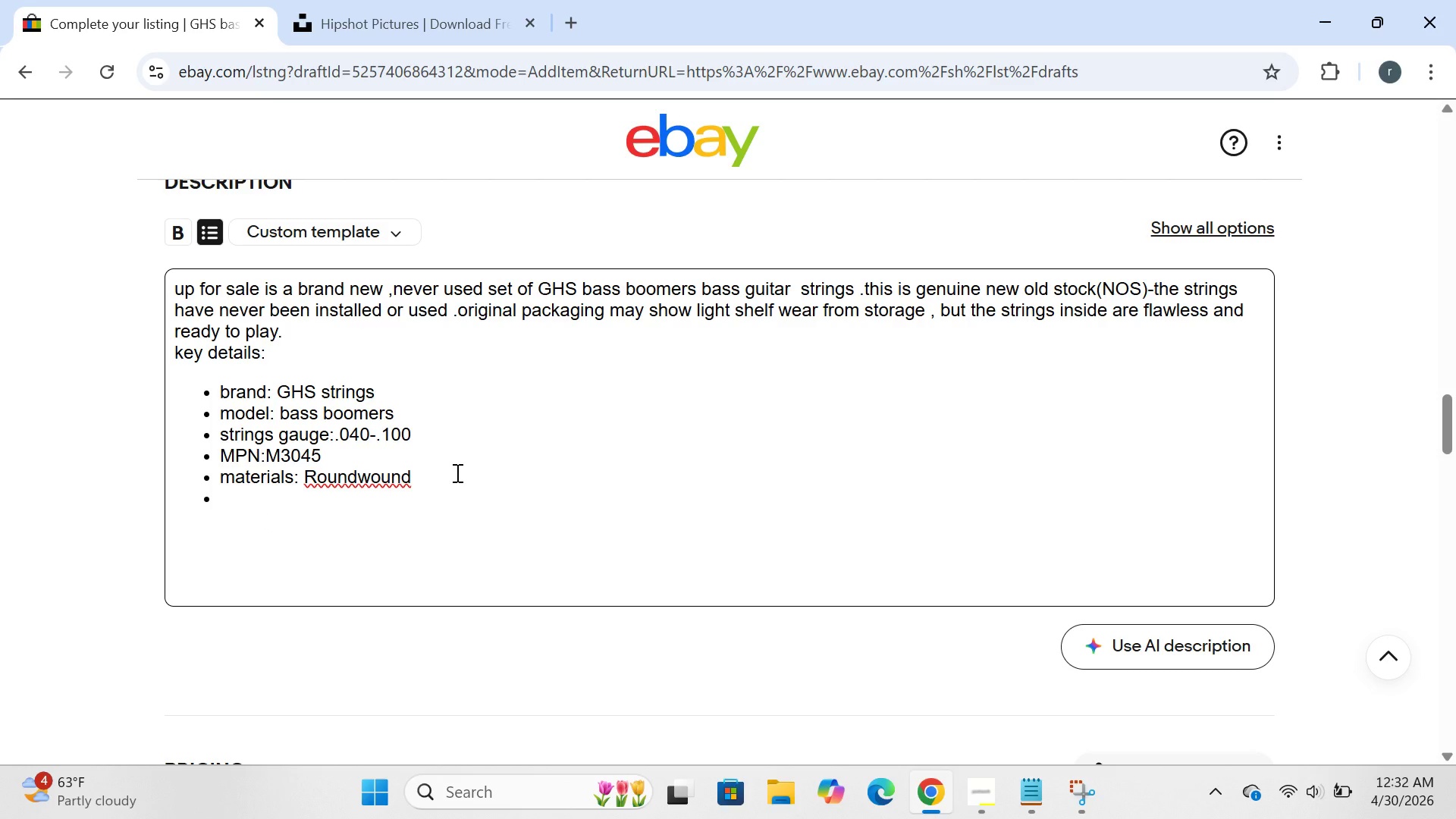 
type(winding:)
 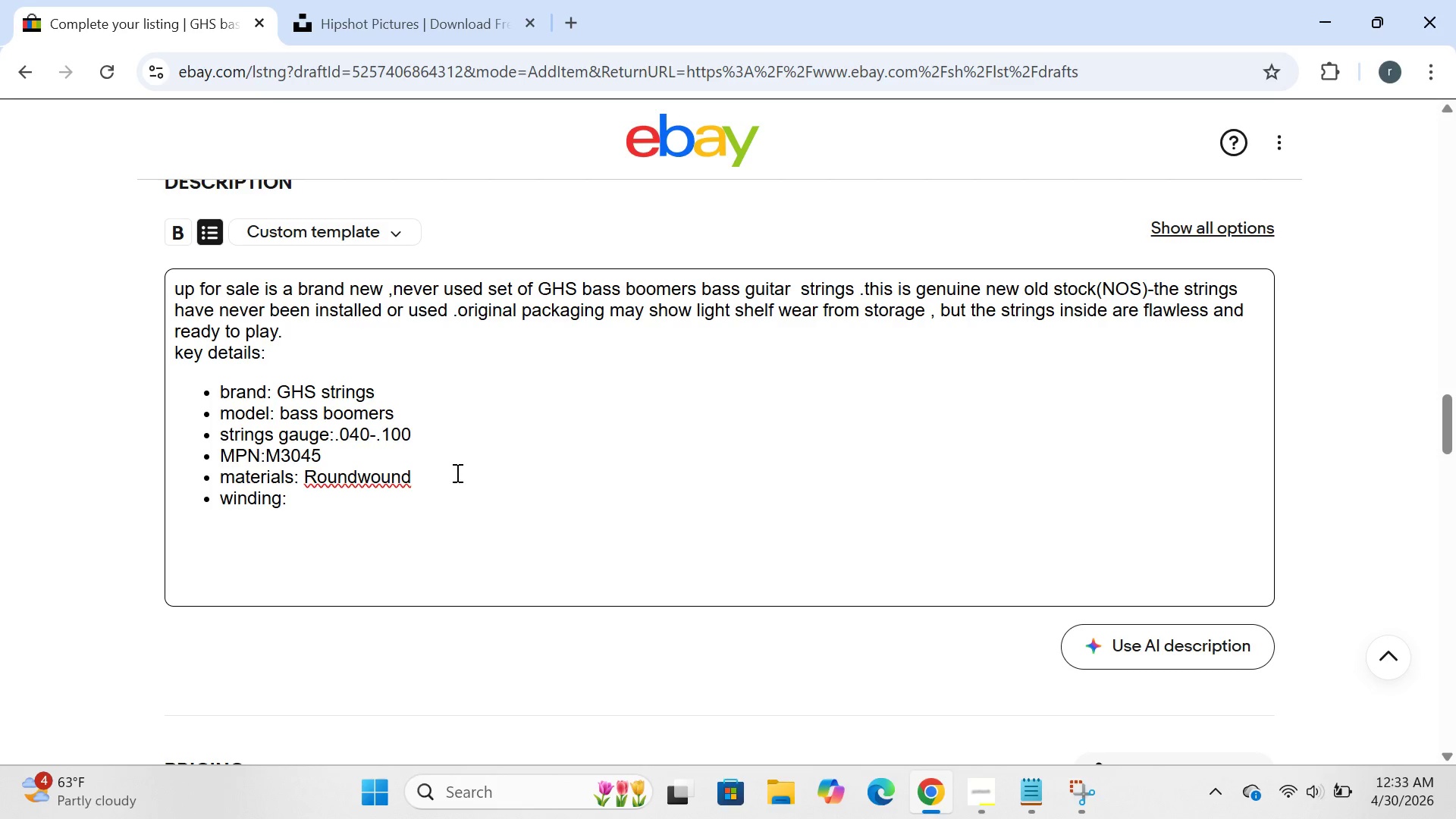 
wait(9.34)
 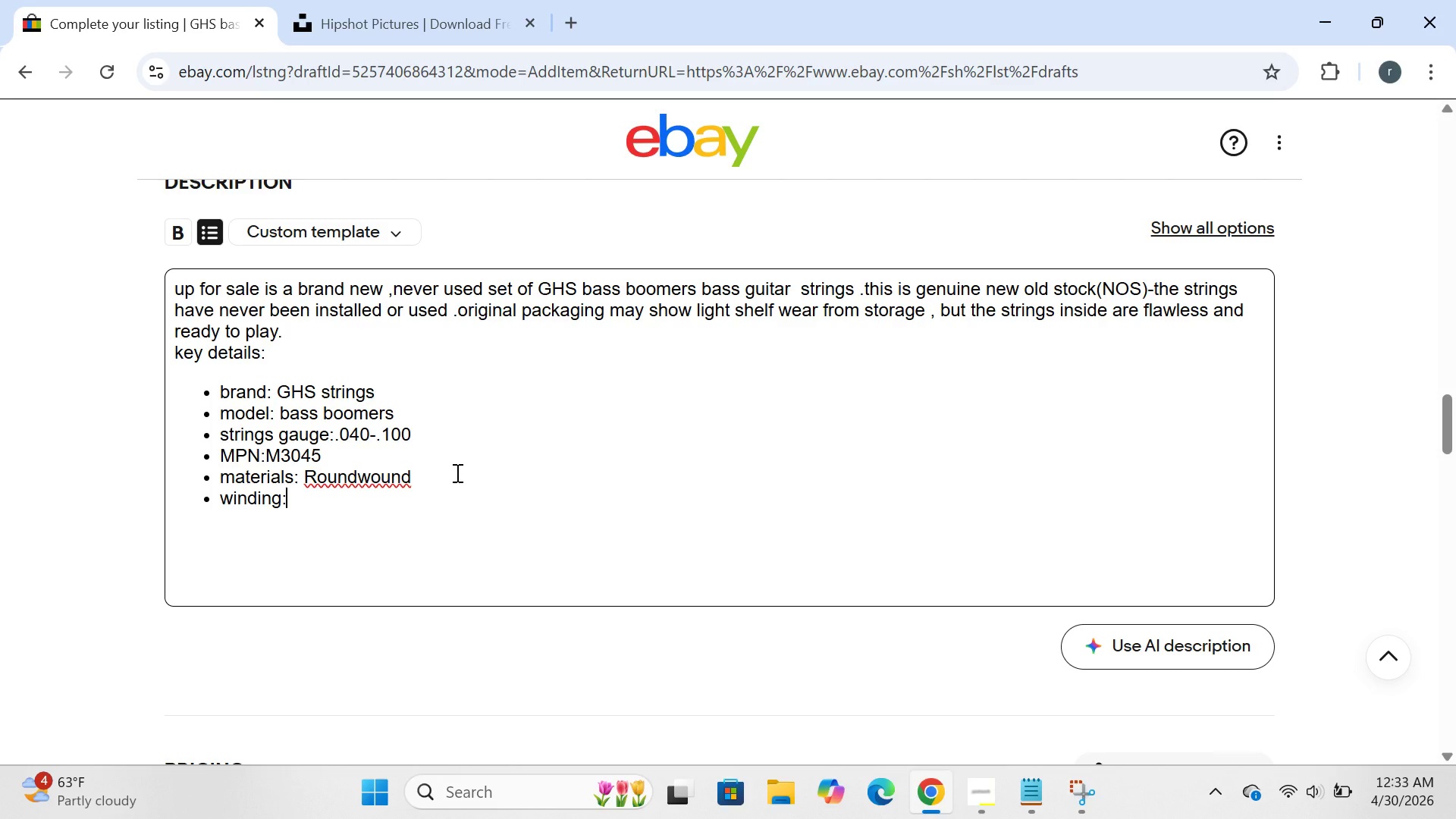 
left_click([309, 484])
 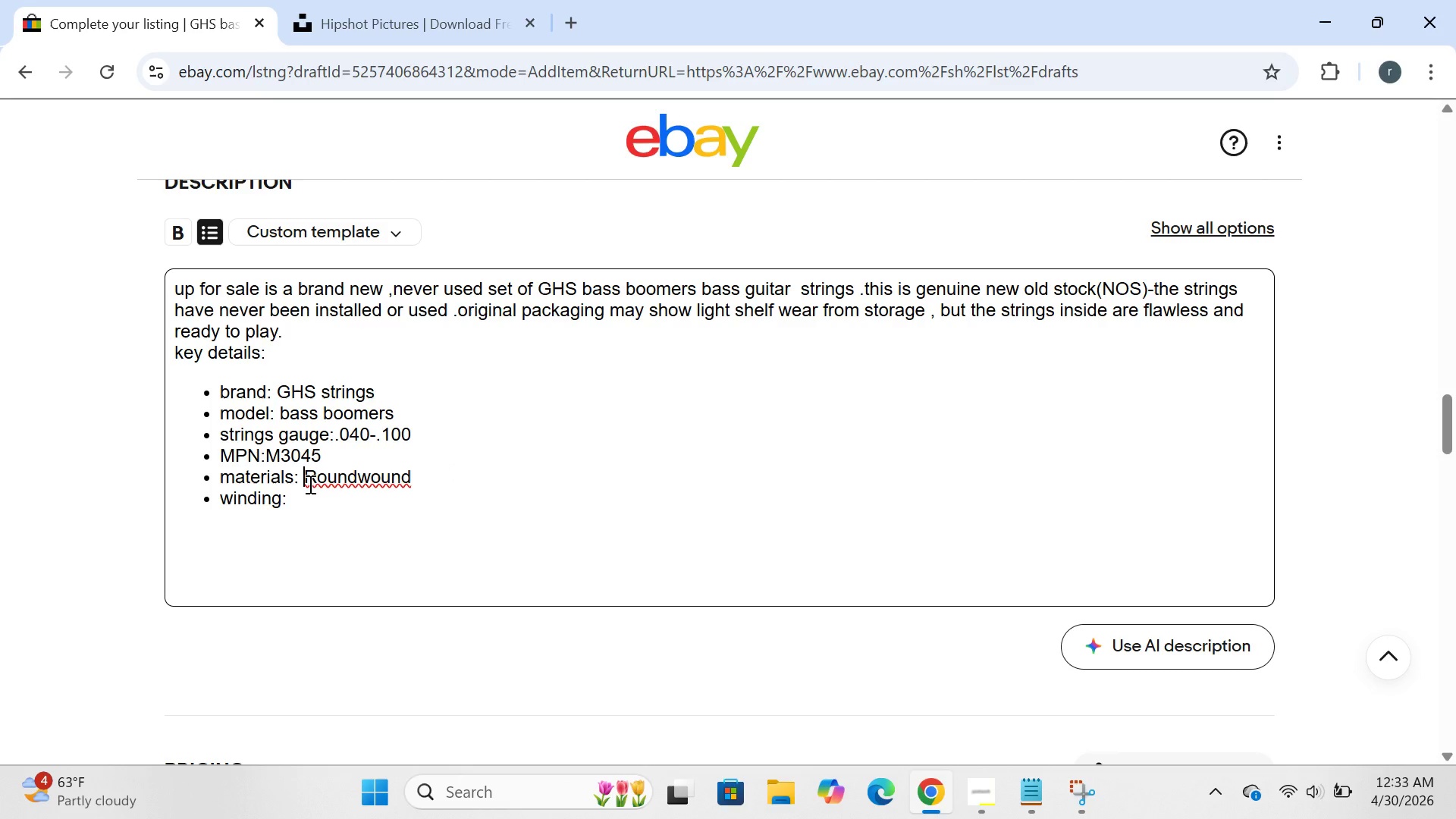 
key(Enter)
 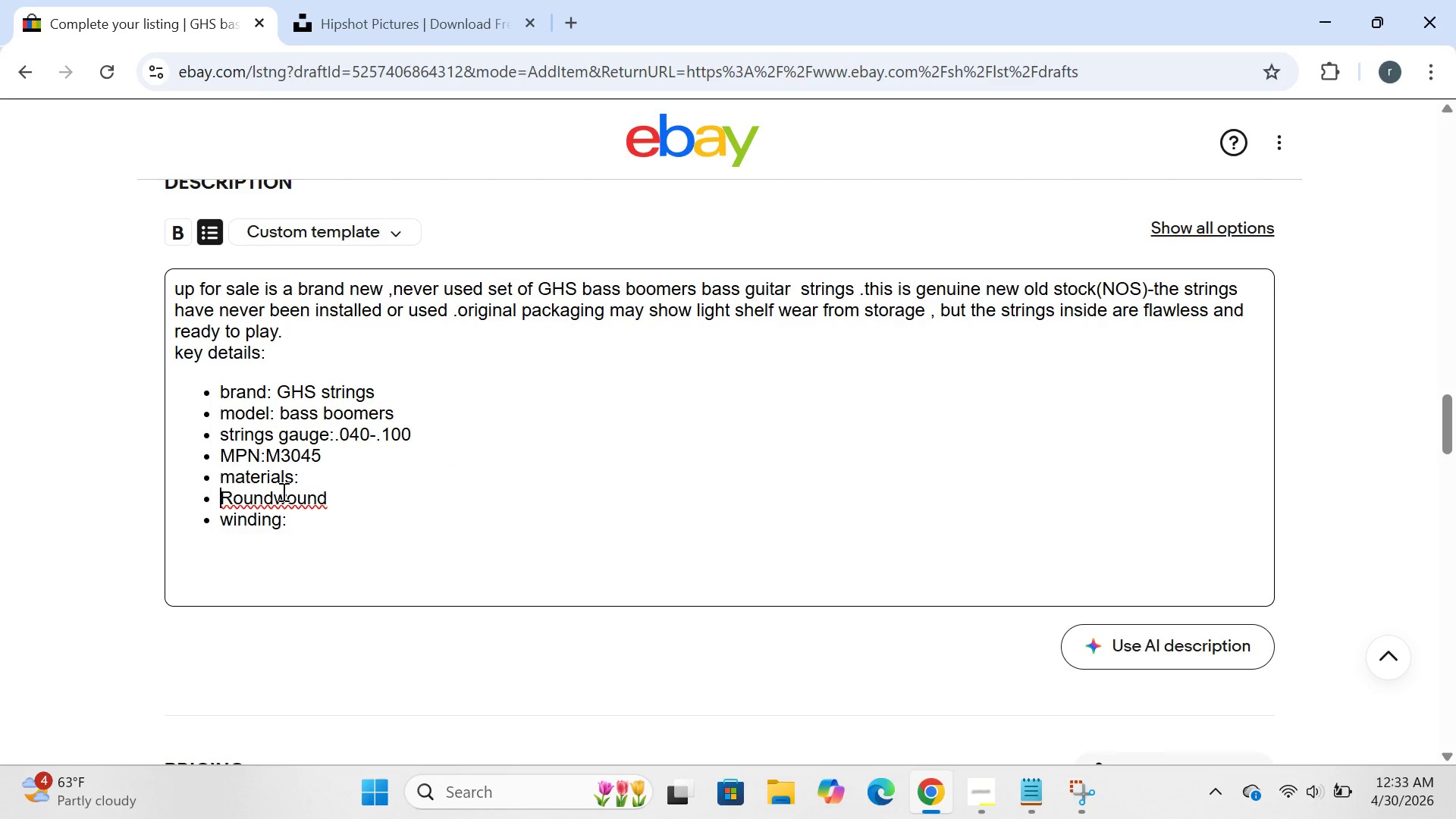 
key(Enter)
 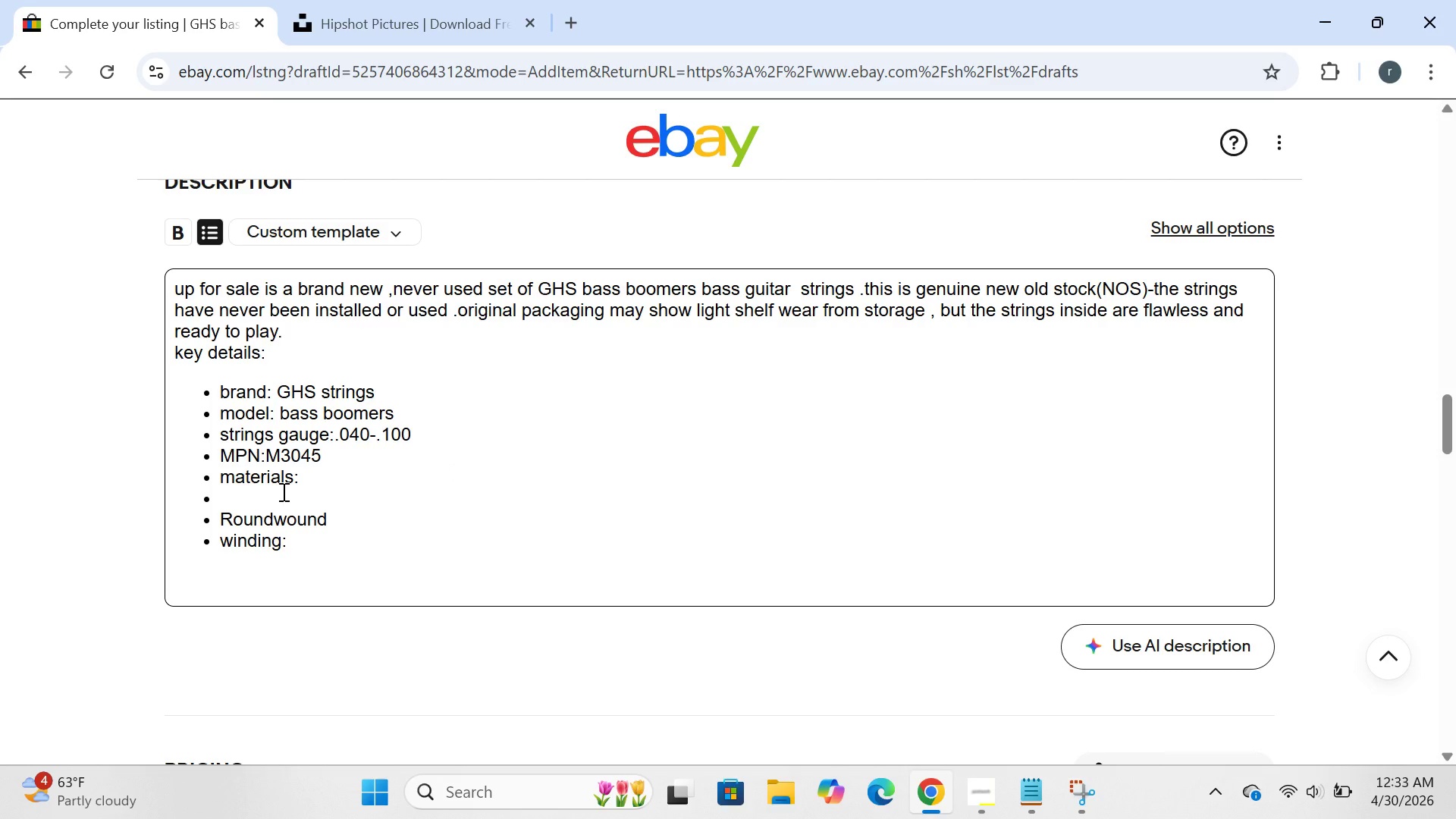 
key(Backspace)
 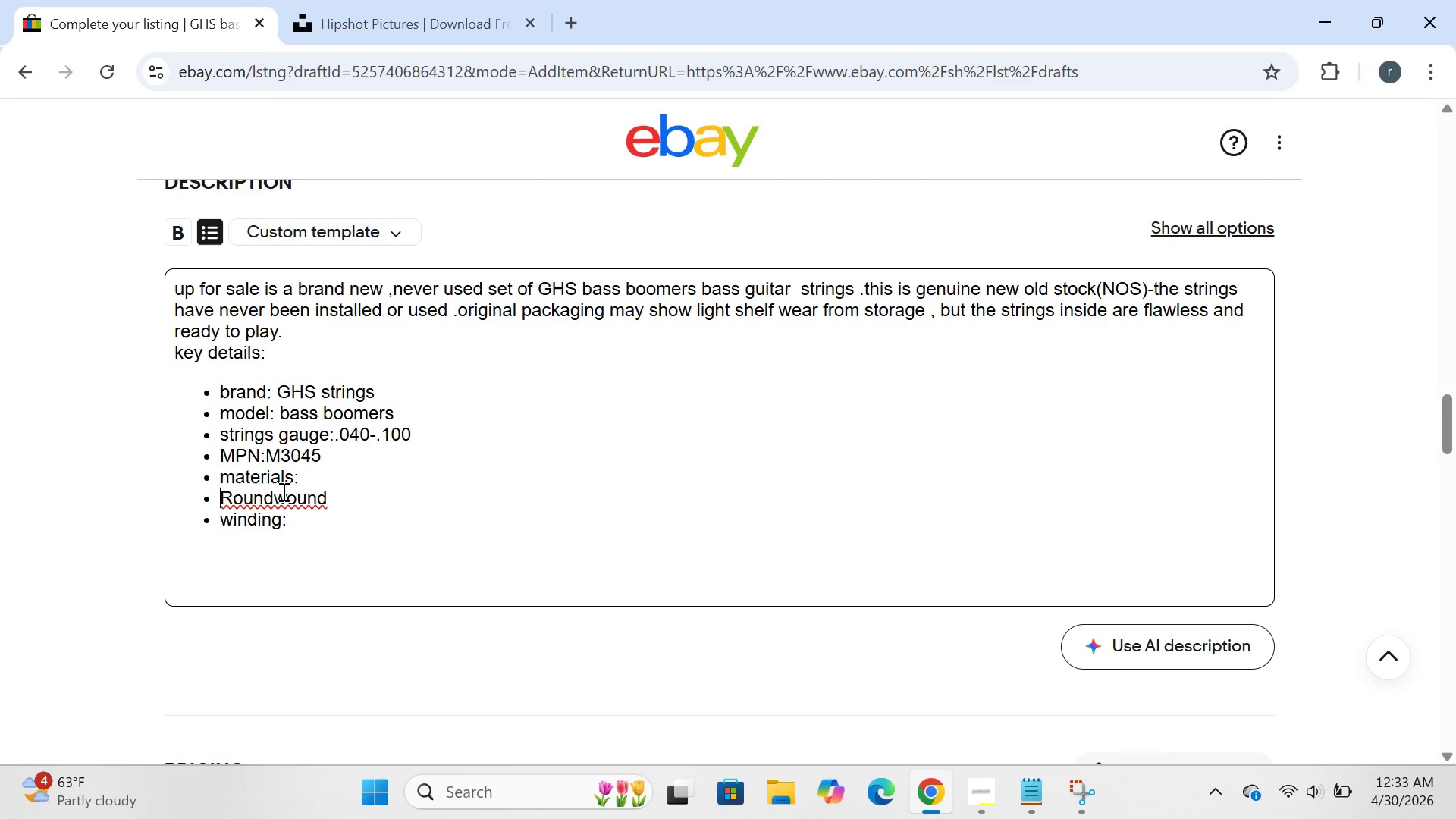 
key(Control+ControlLeft)
 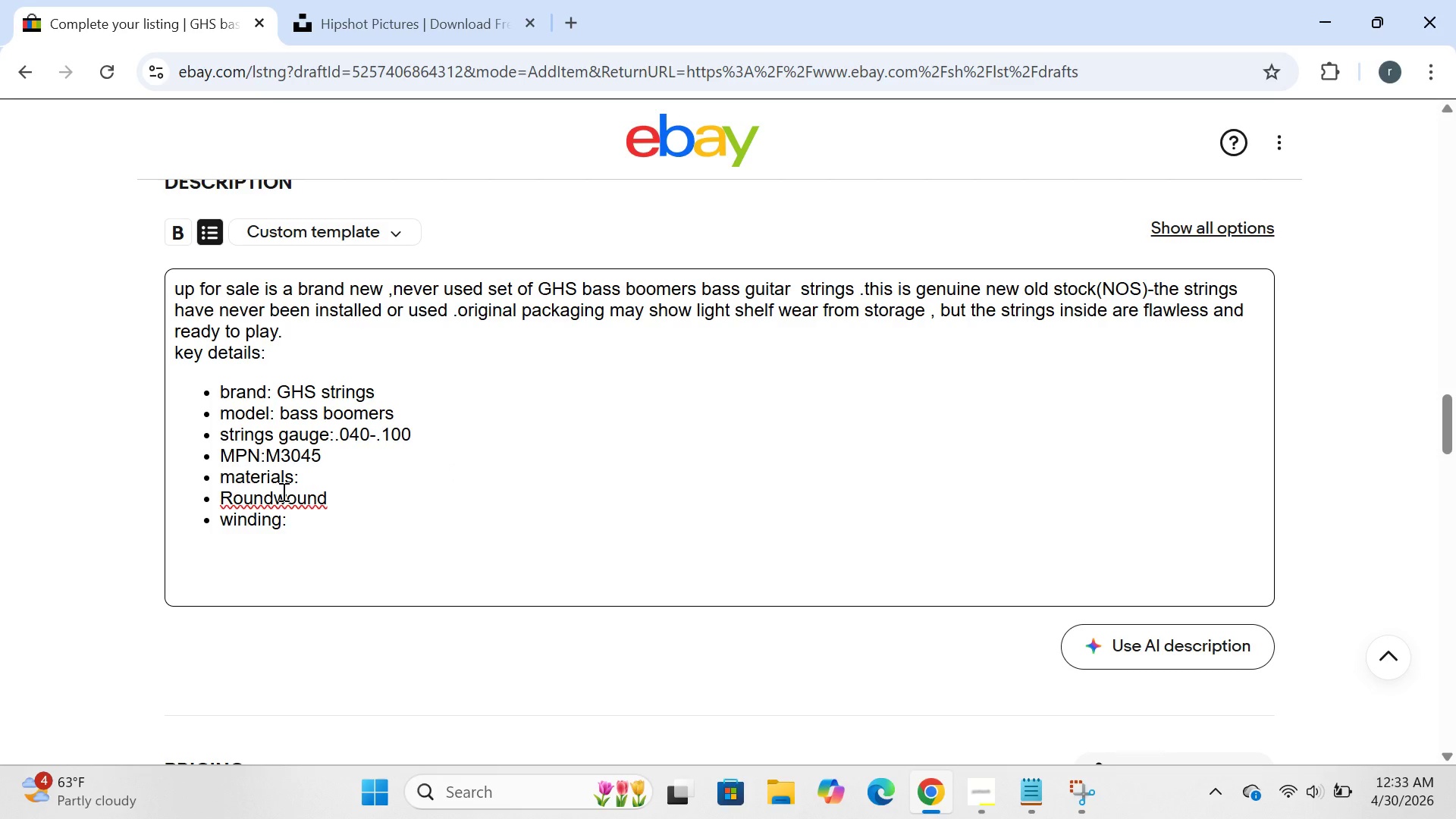 
key(A)
 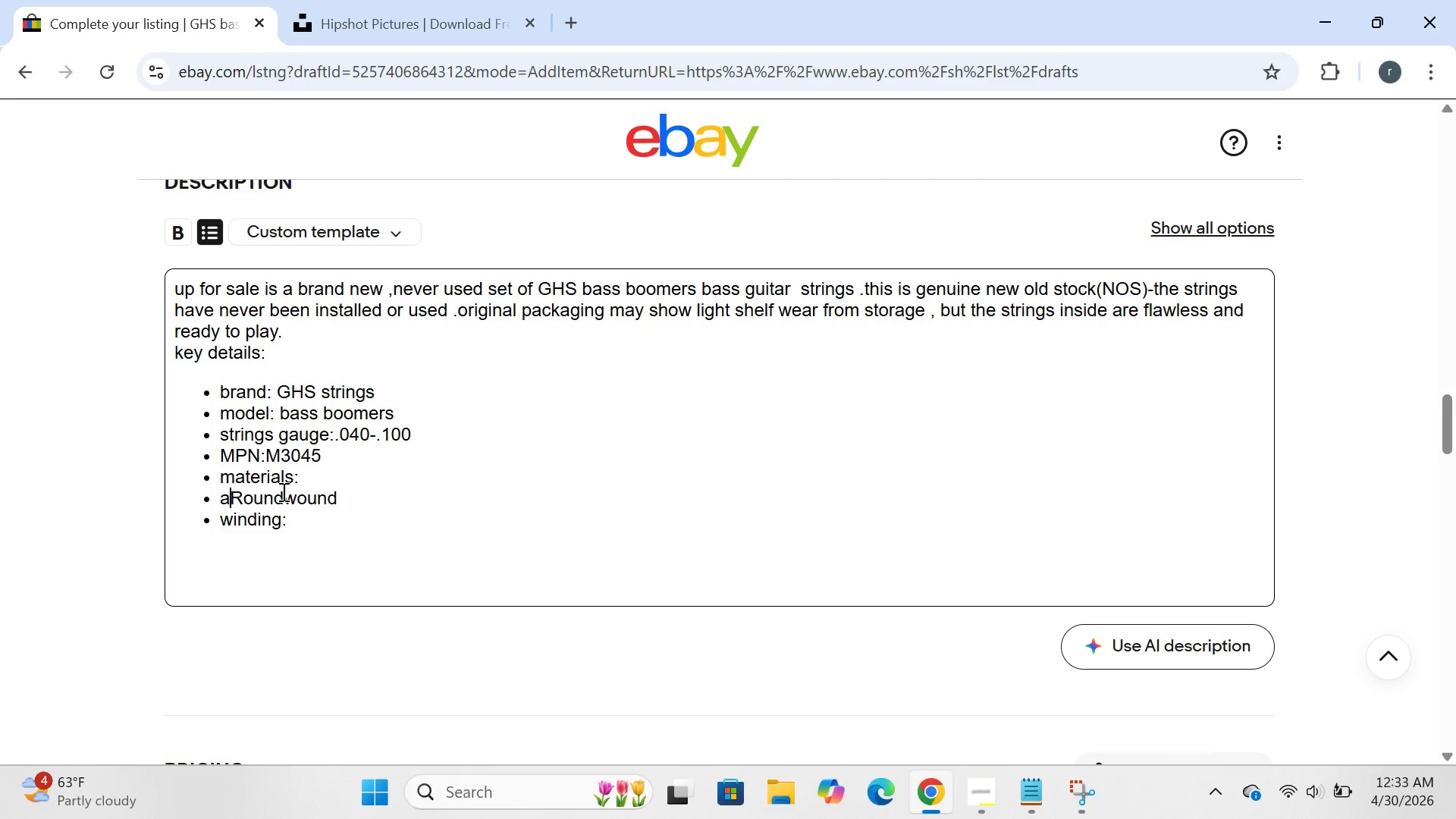 
key(Backspace)
 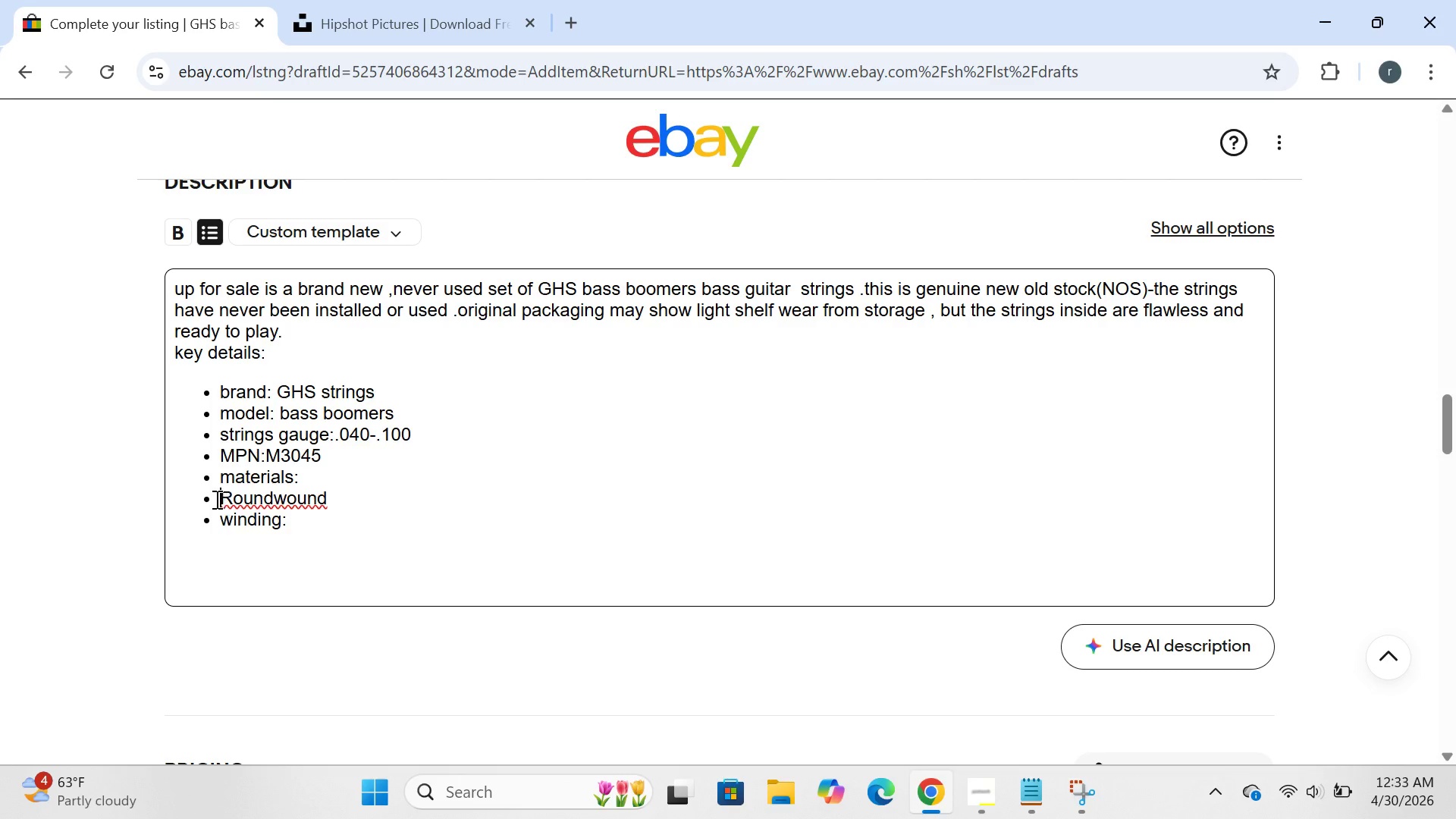 
left_click_drag(start_coordinate=[215, 497], to_coordinate=[431, 493])
 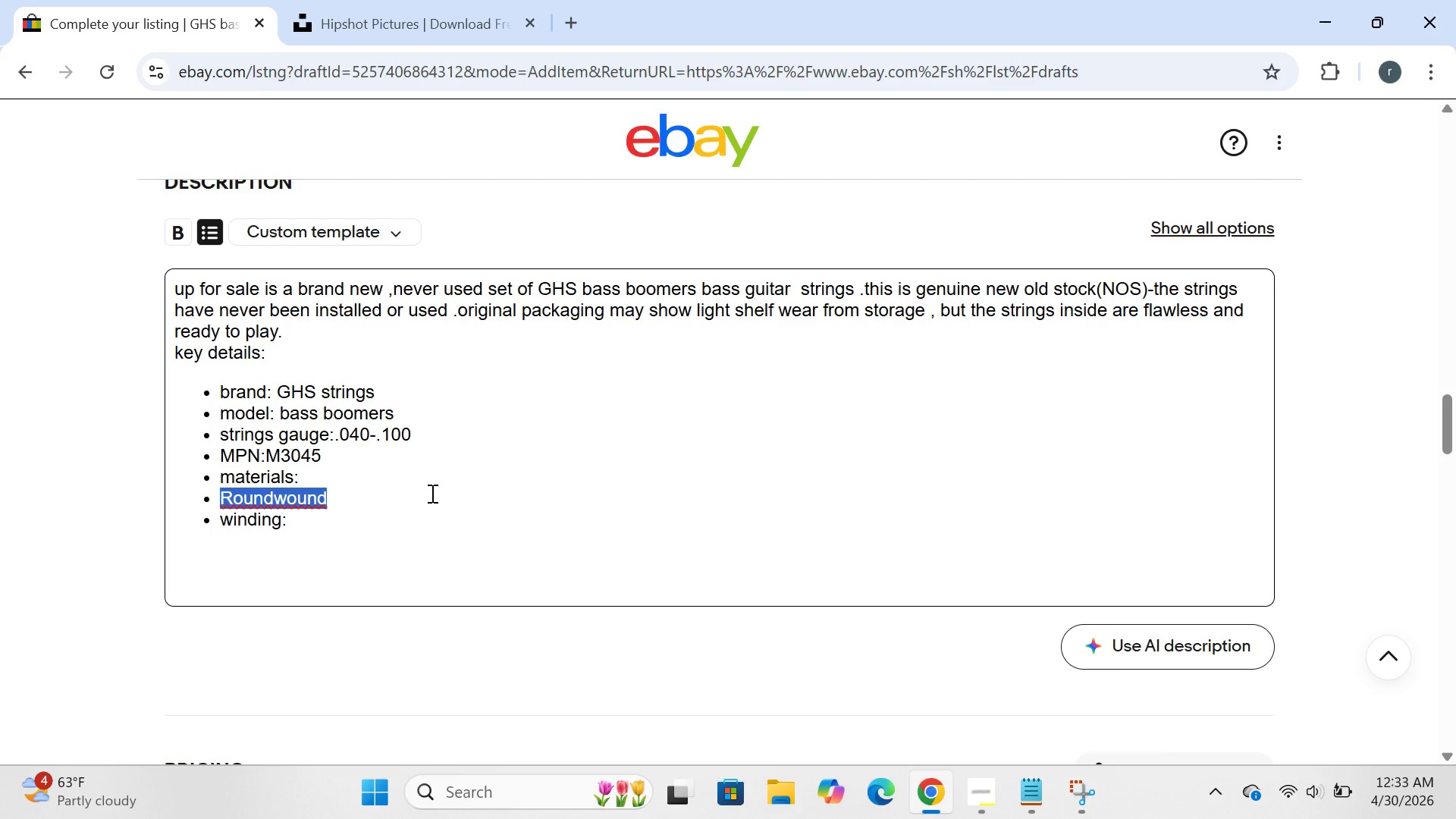 
key(Control+ControlLeft)
 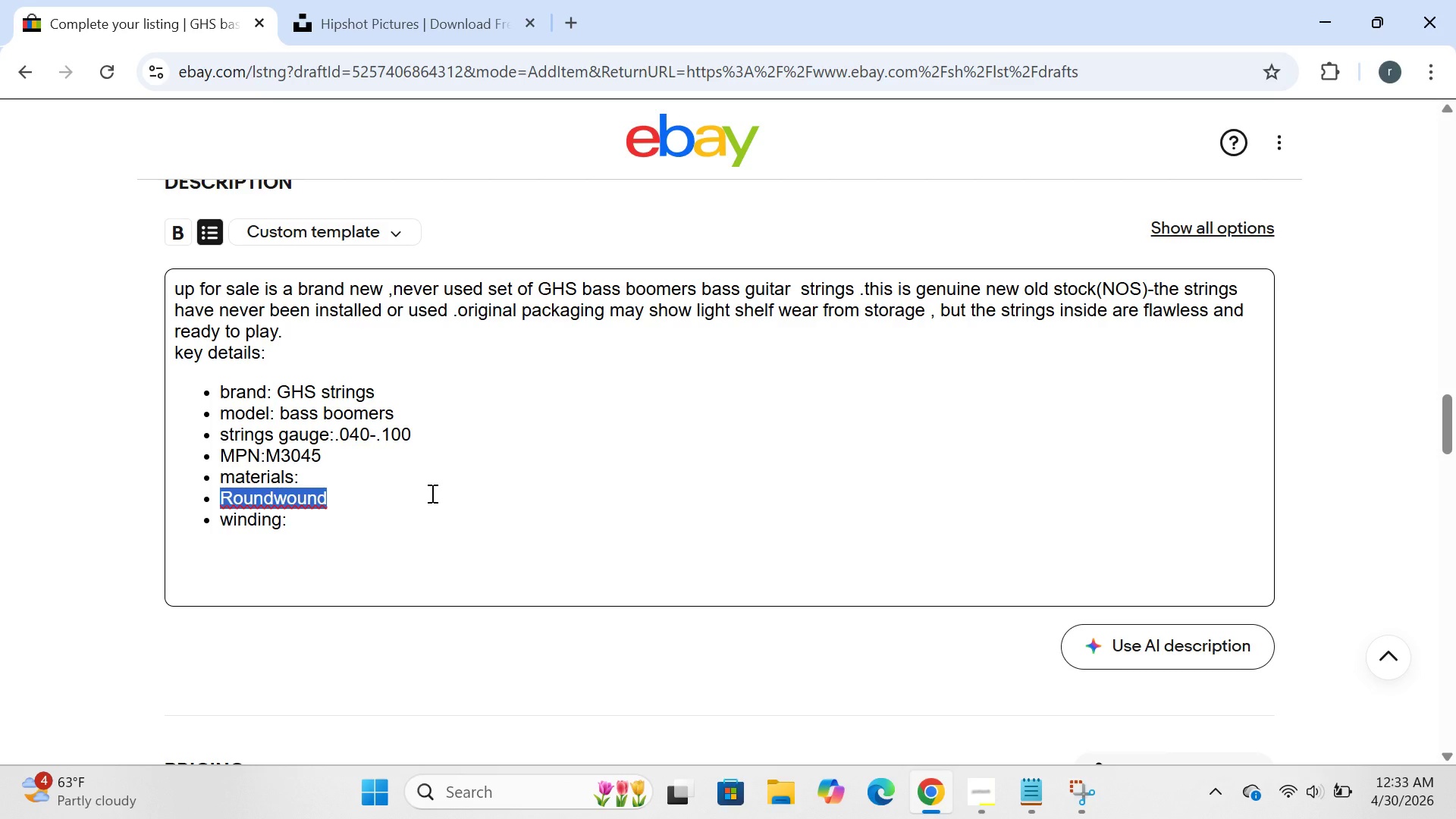 
key(Control+C)
 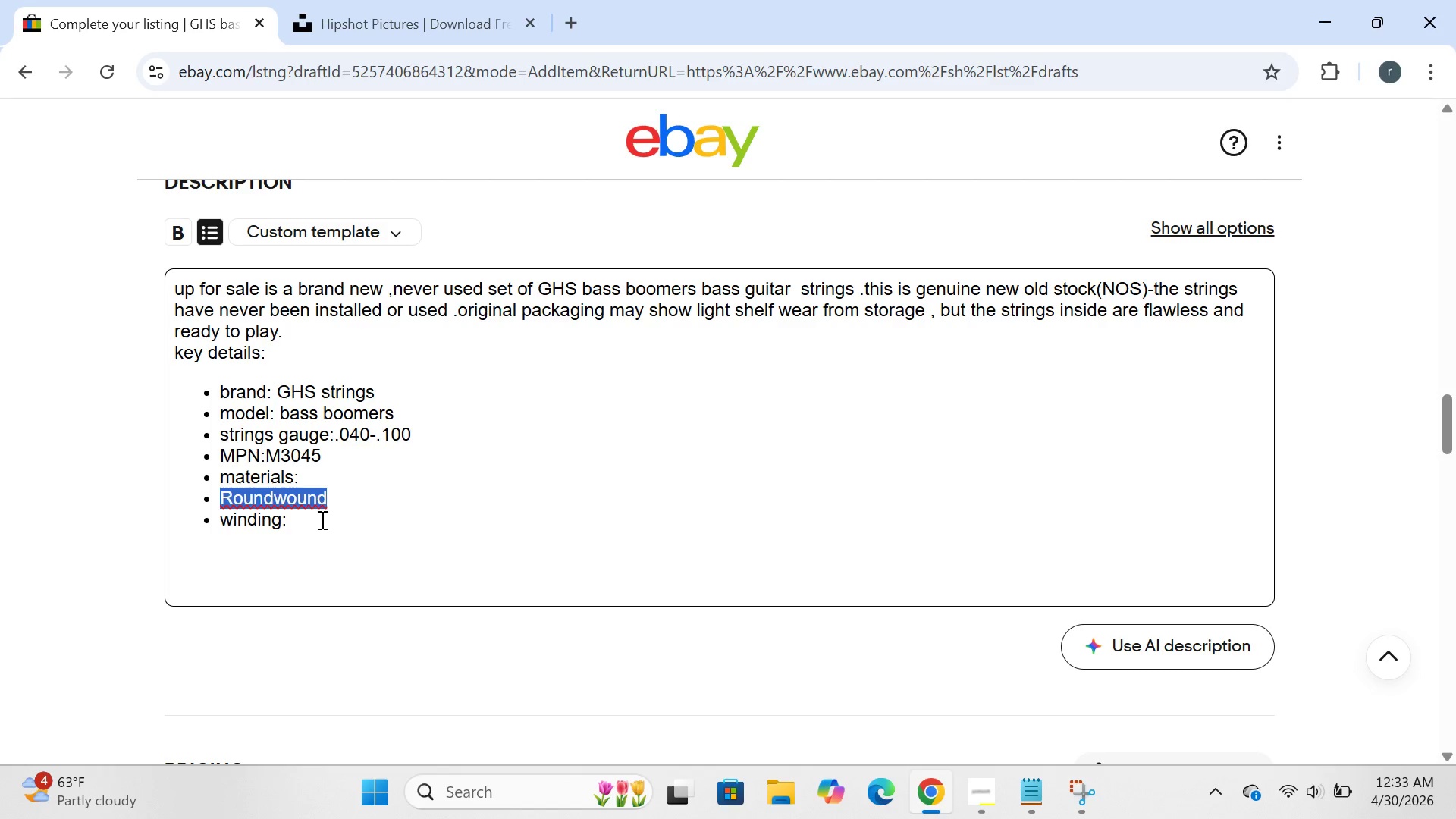 
left_click([321, 519])
 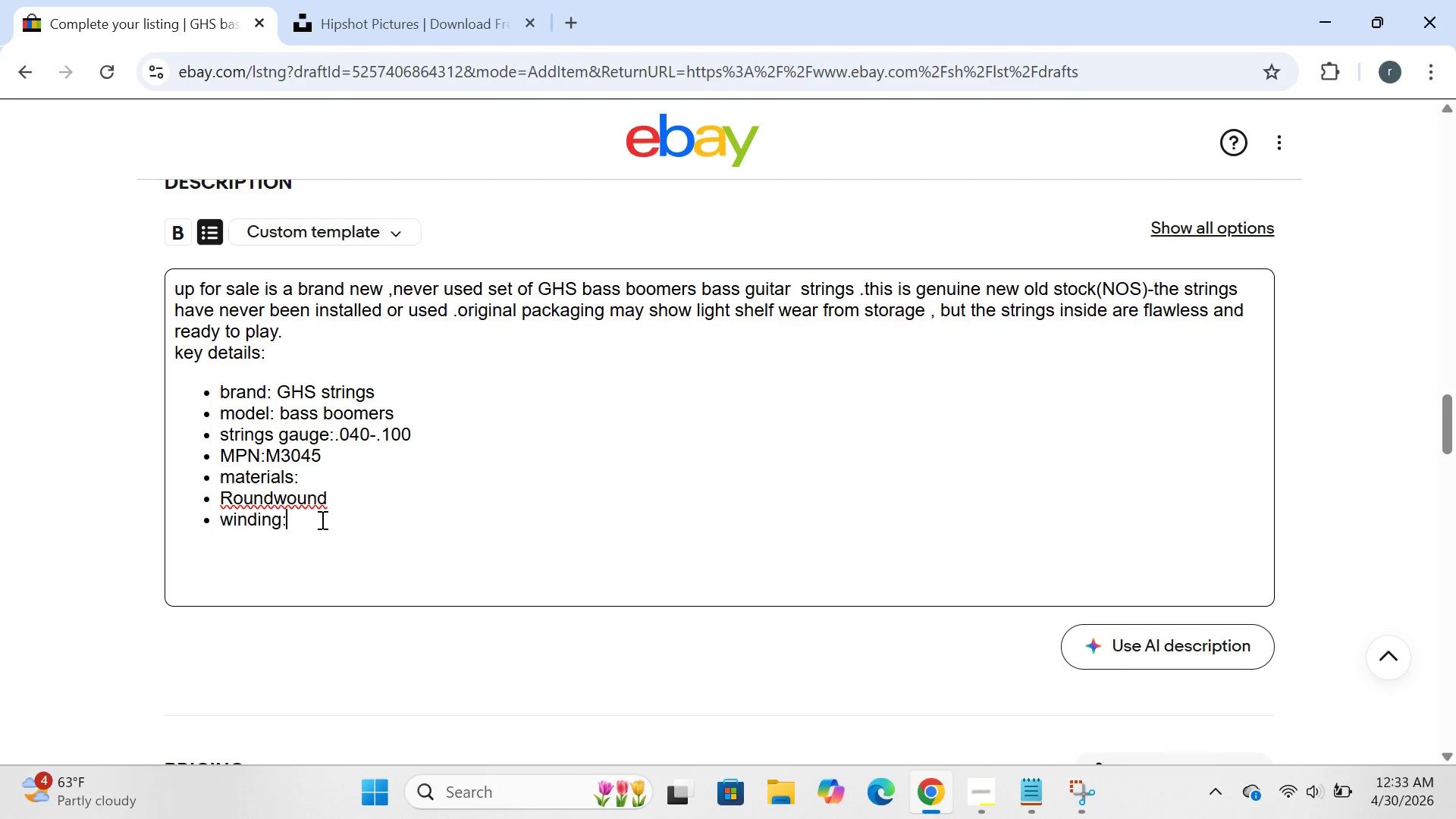 
key(Control+V)
 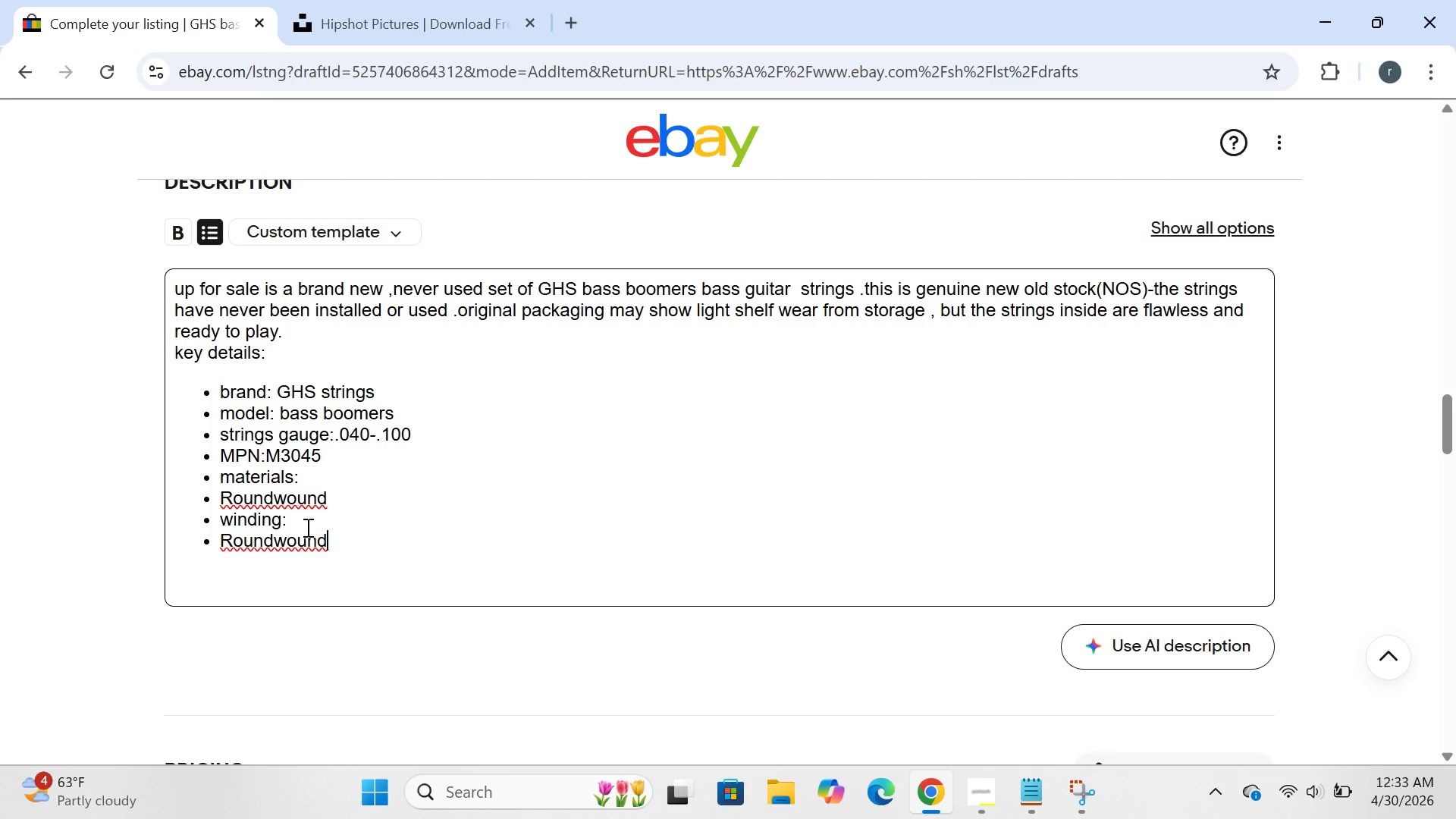 
left_click([303, 528])
 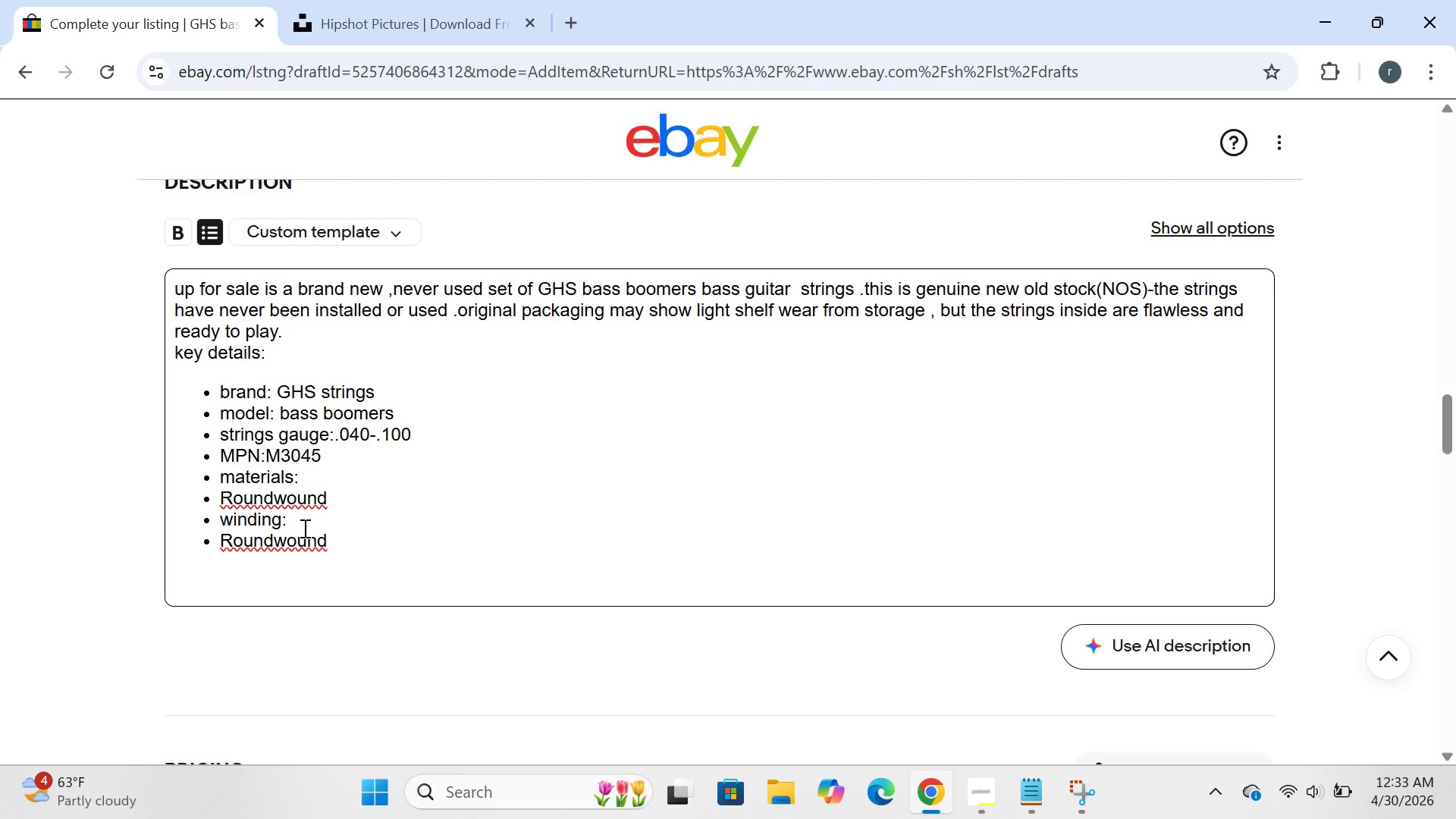 
key(Control+V)
 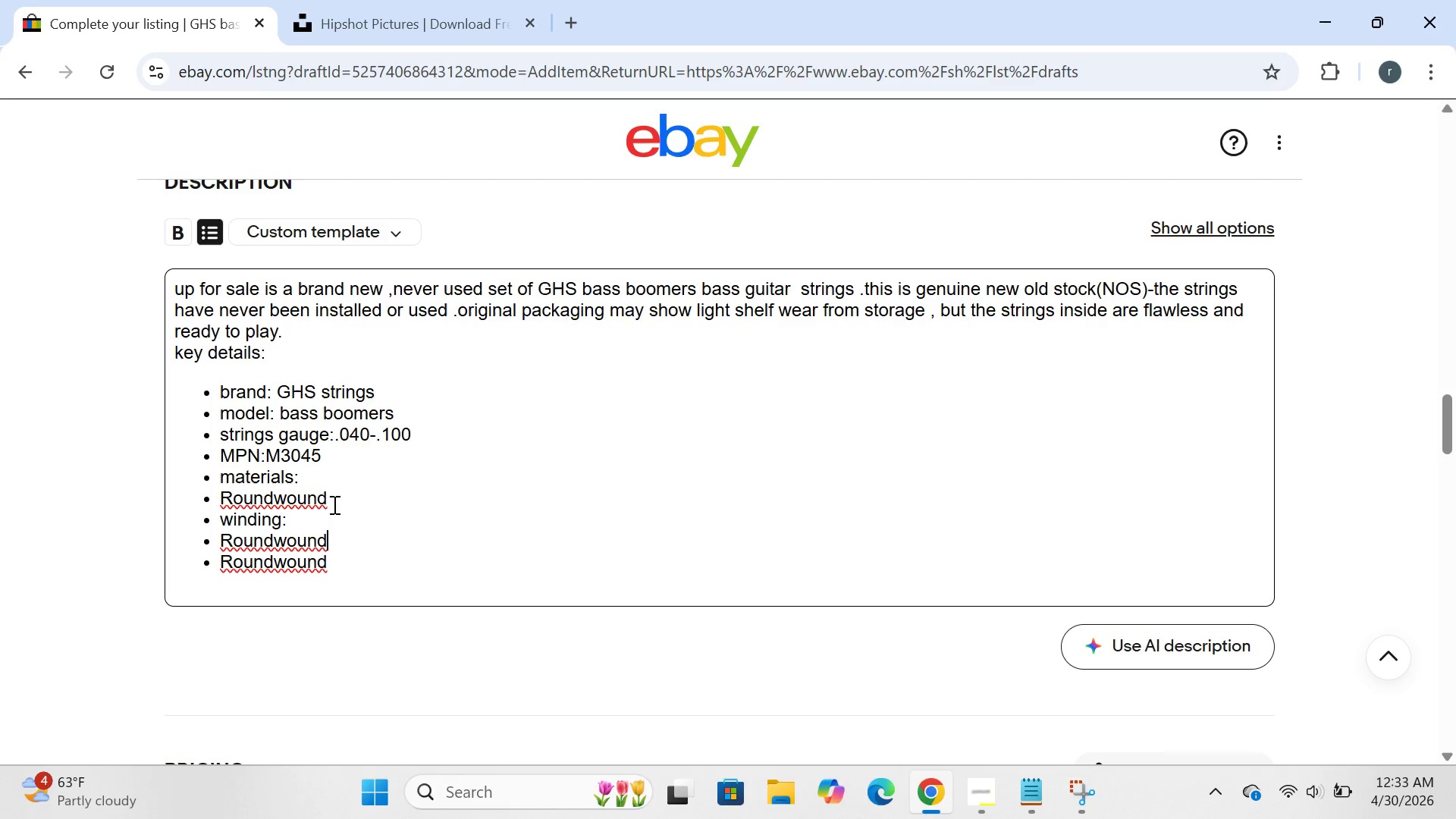 
left_click([347, 491])
 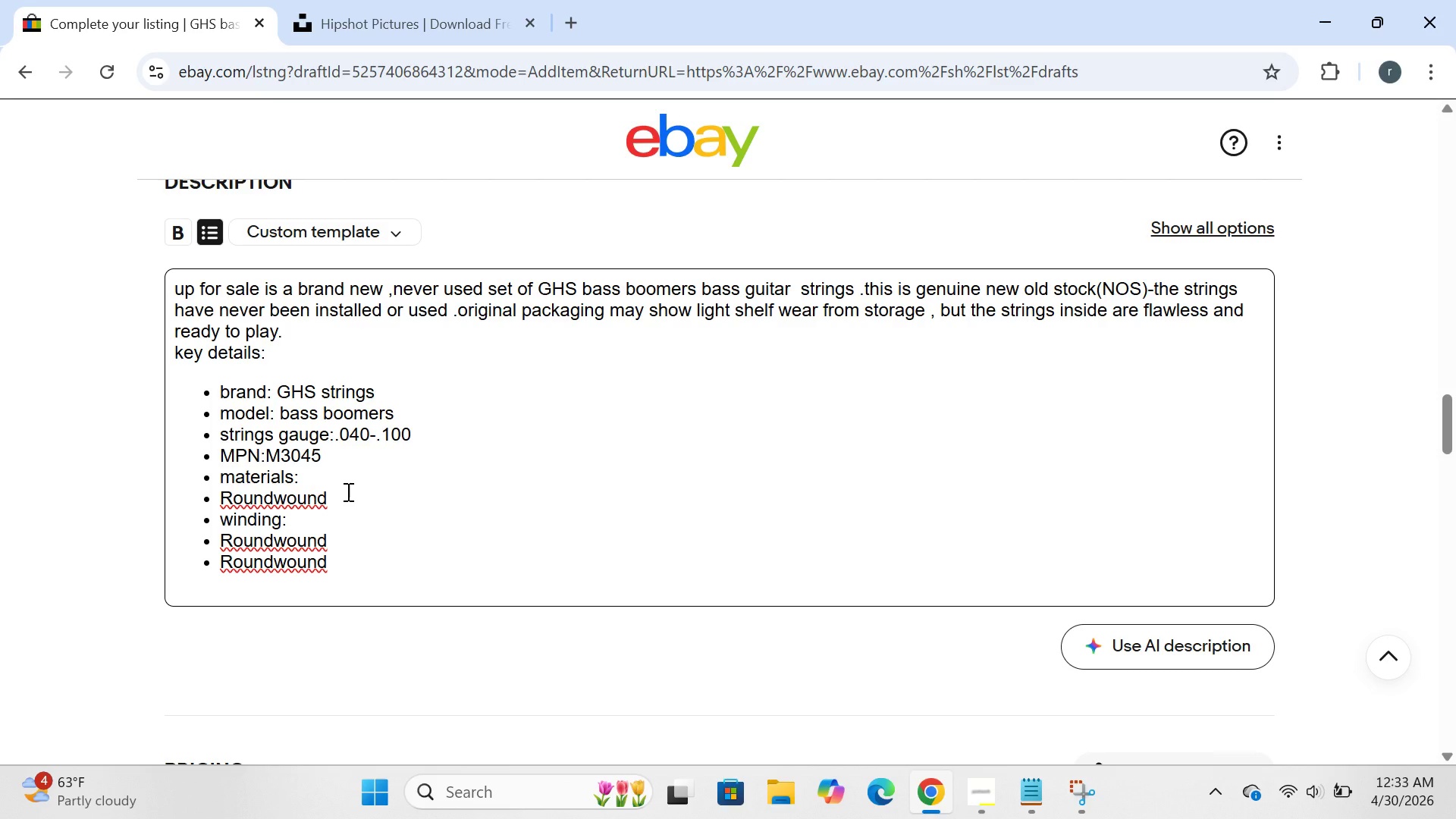 
hold_key(key=Backspace, duration=0.77)
 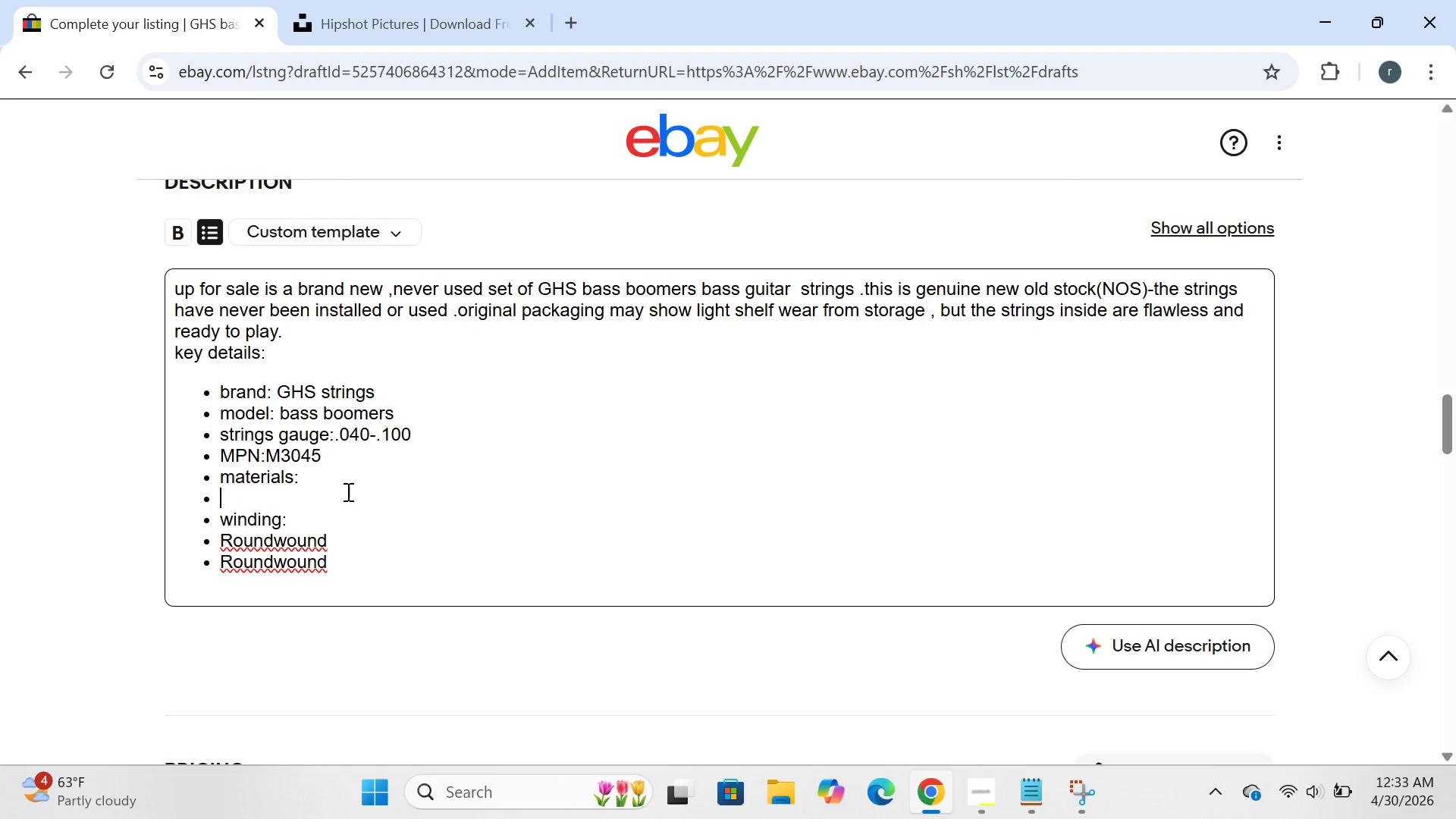 
key(Backspace)
 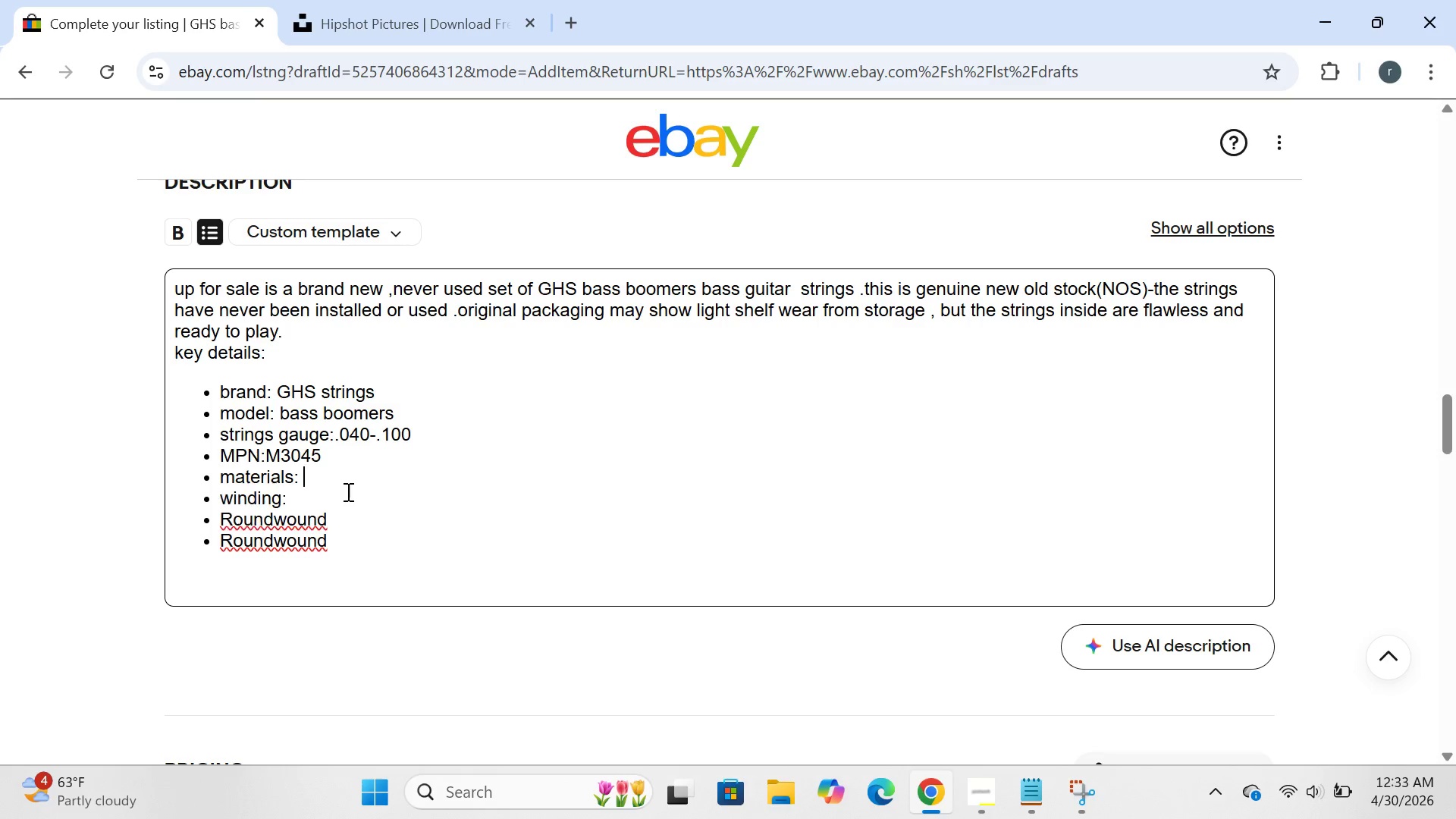 
key(Backspace)
 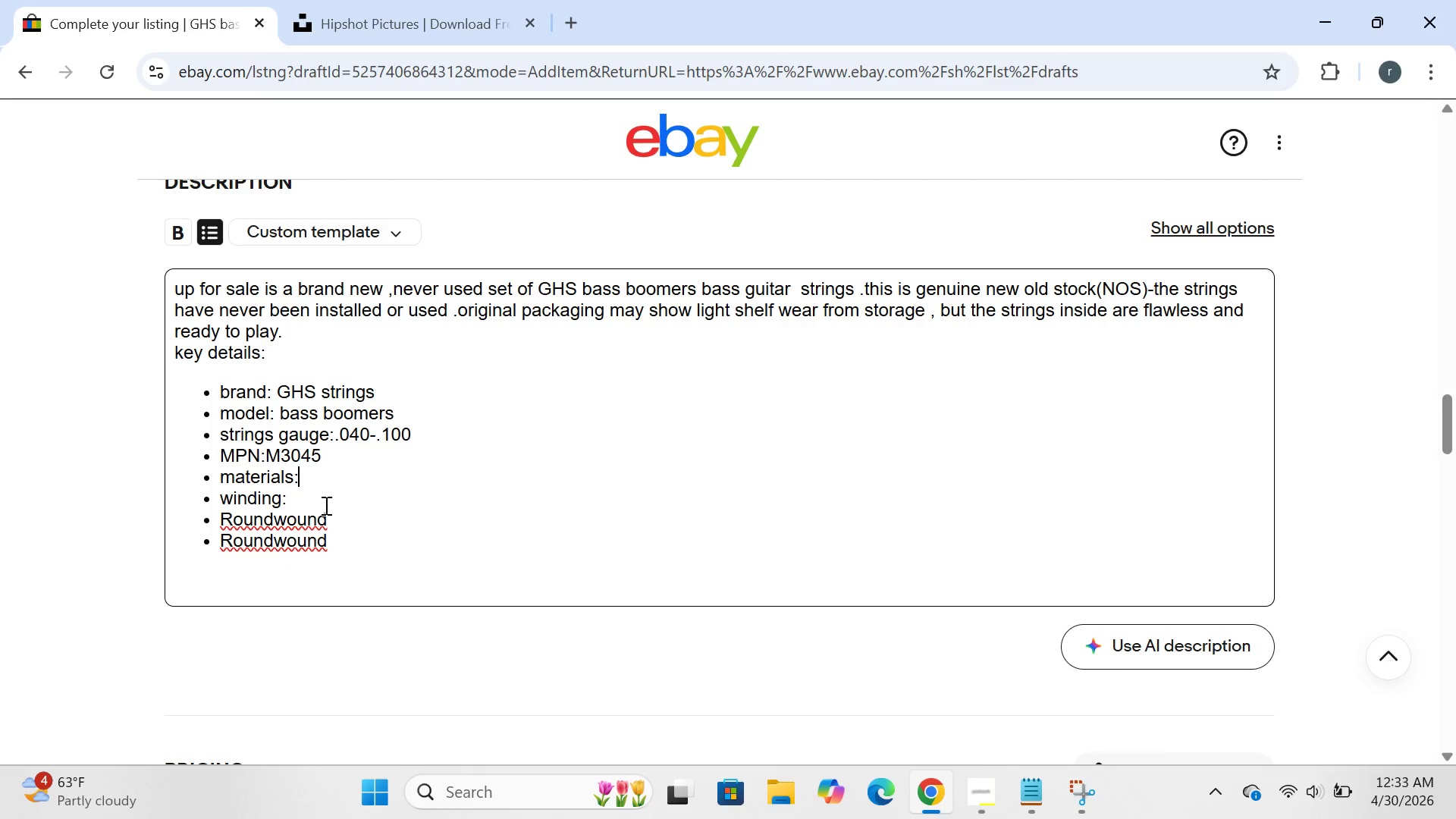 
left_click([327, 528])
 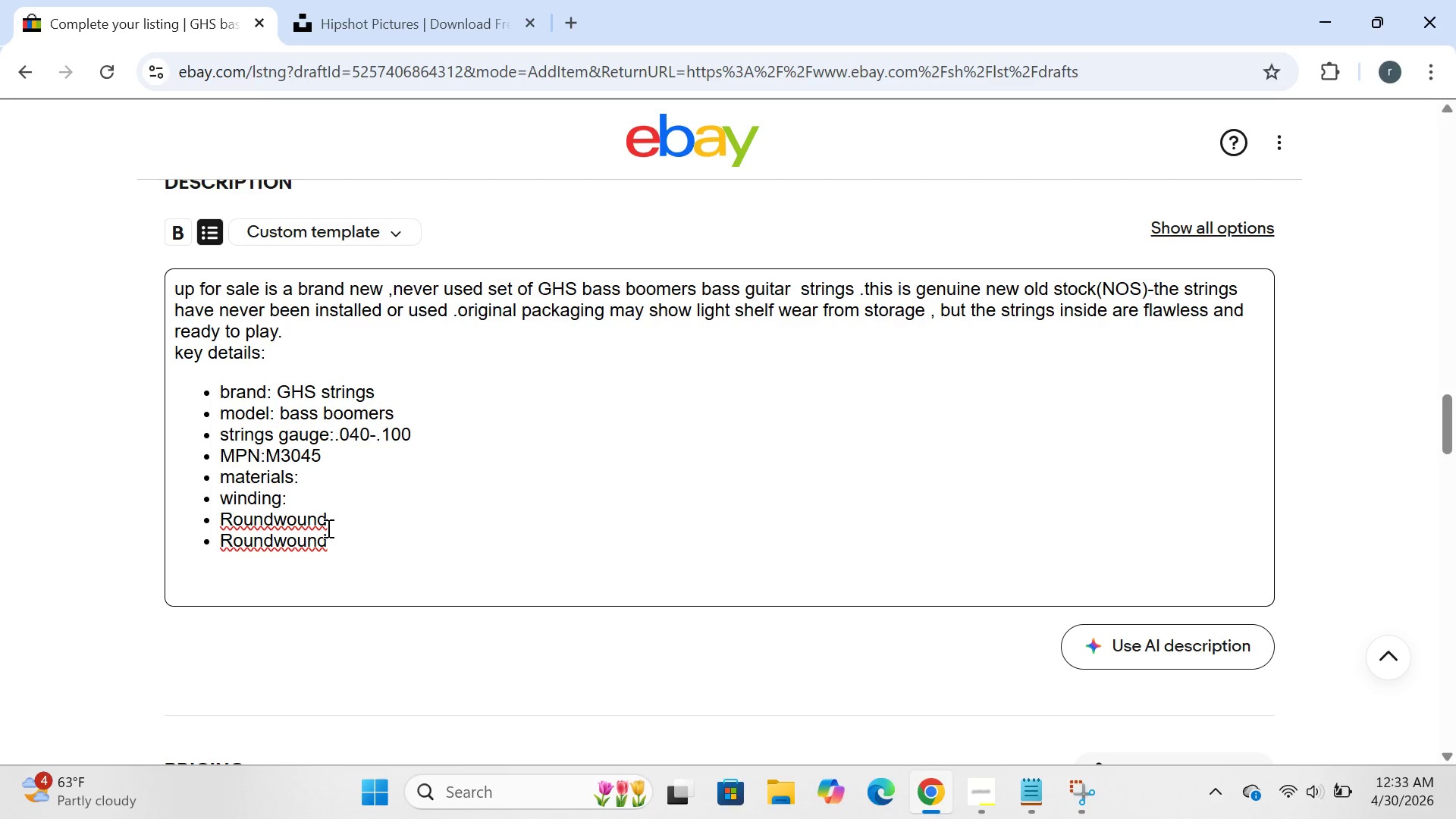 
left_click_drag(start_coordinate=[328, 535], to_coordinate=[221, 548])
 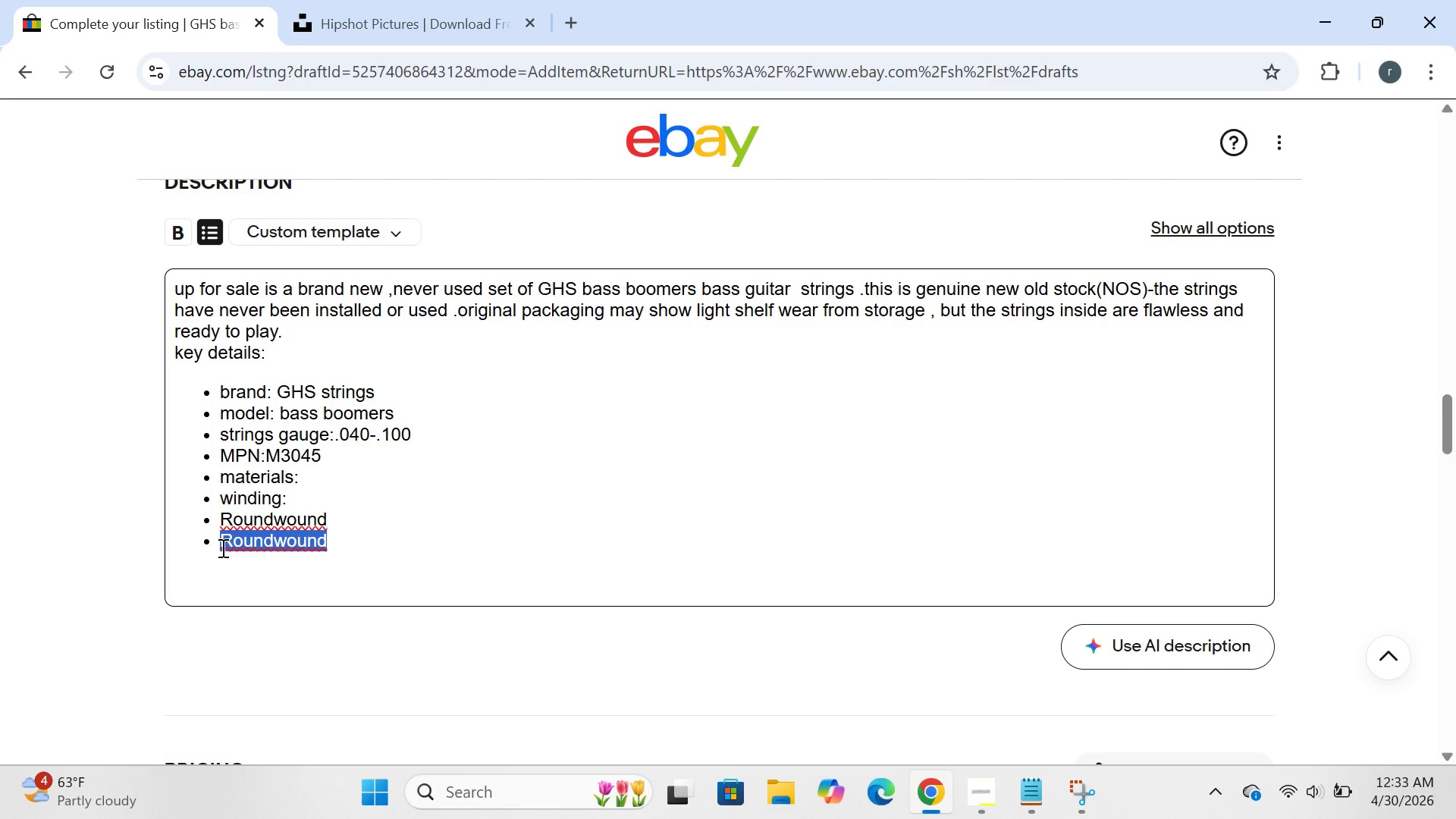 
key(Control+ControlLeft)
 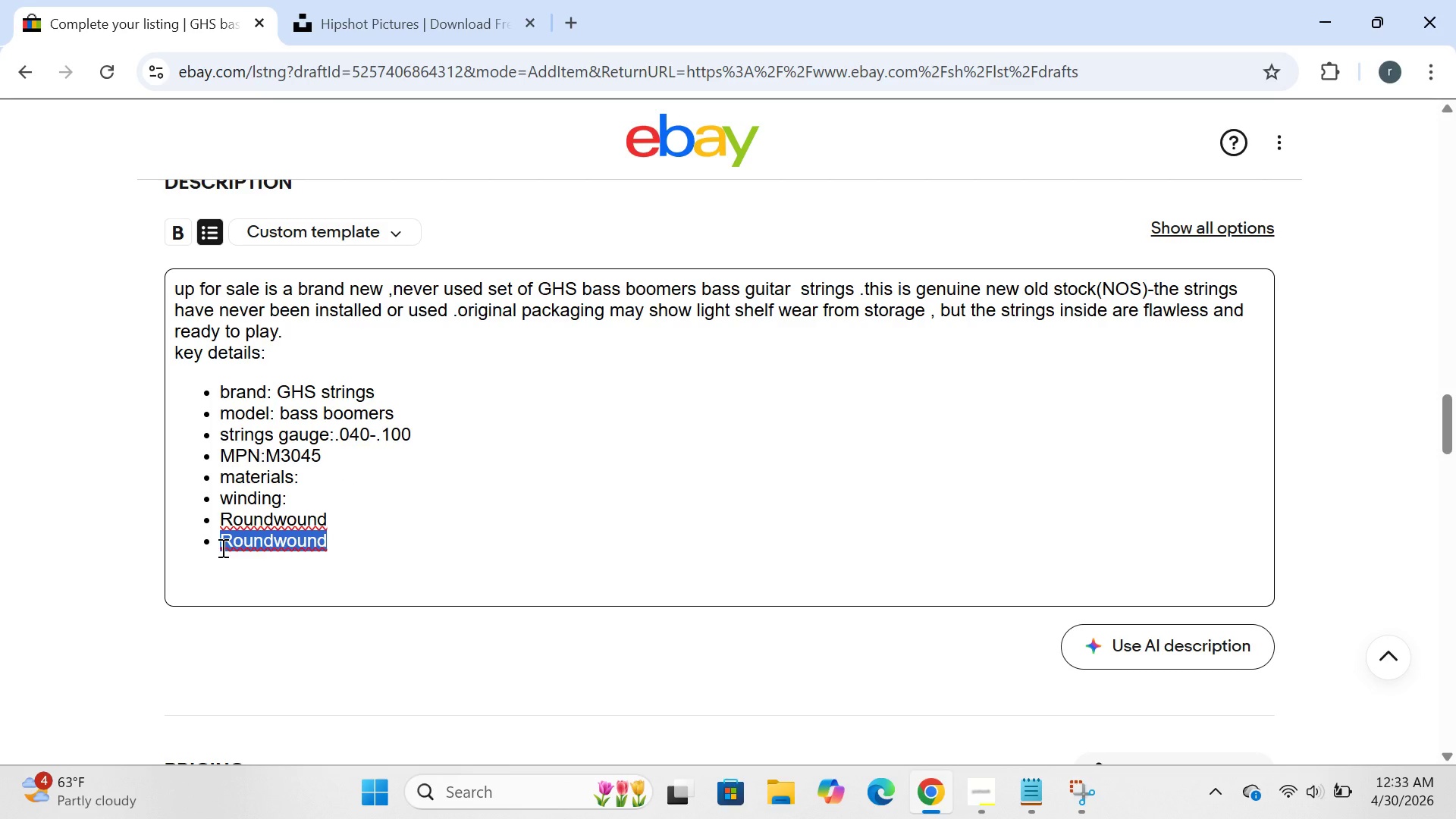 
key(Control+C)
 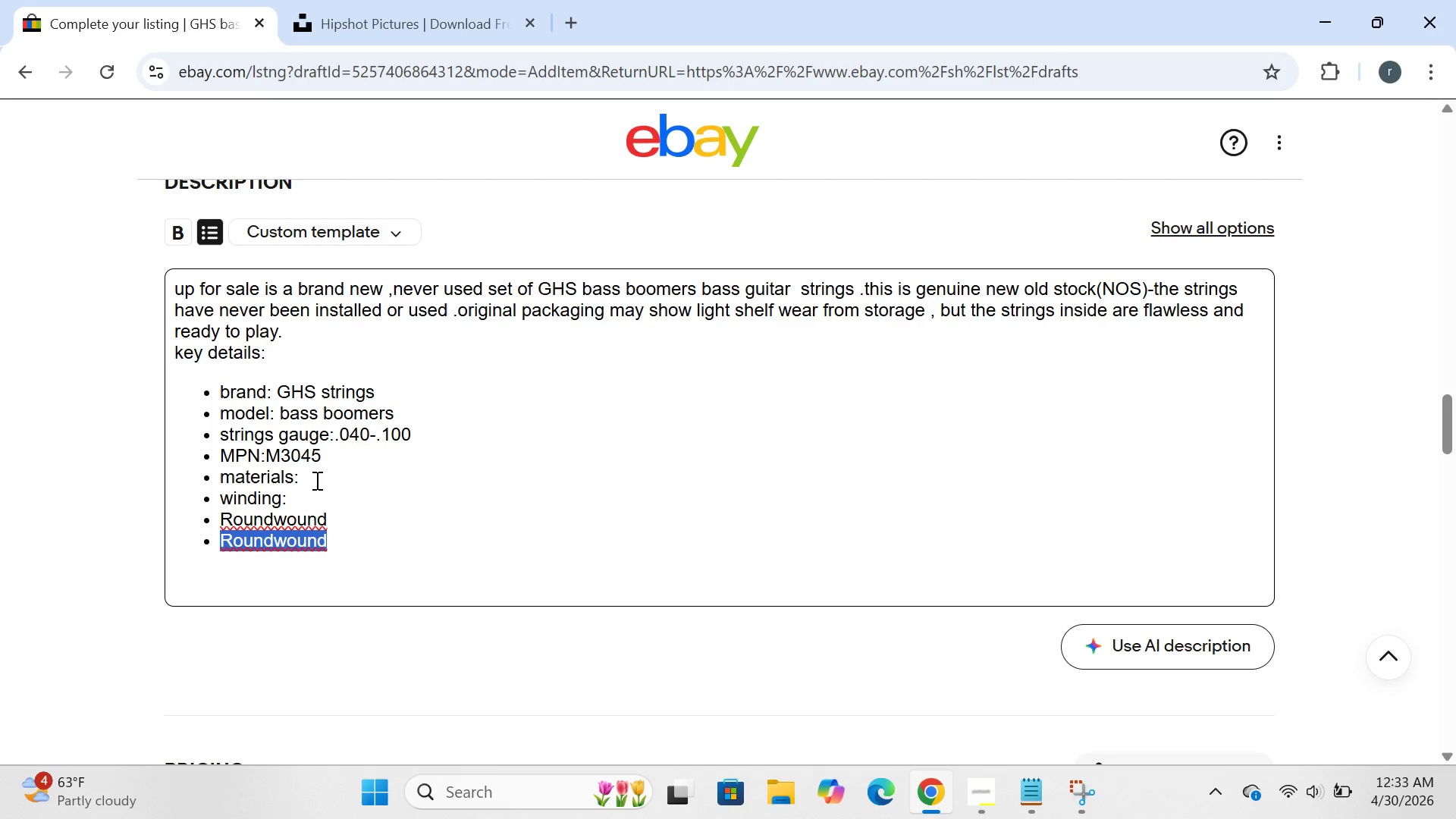 
left_click([315, 479])
 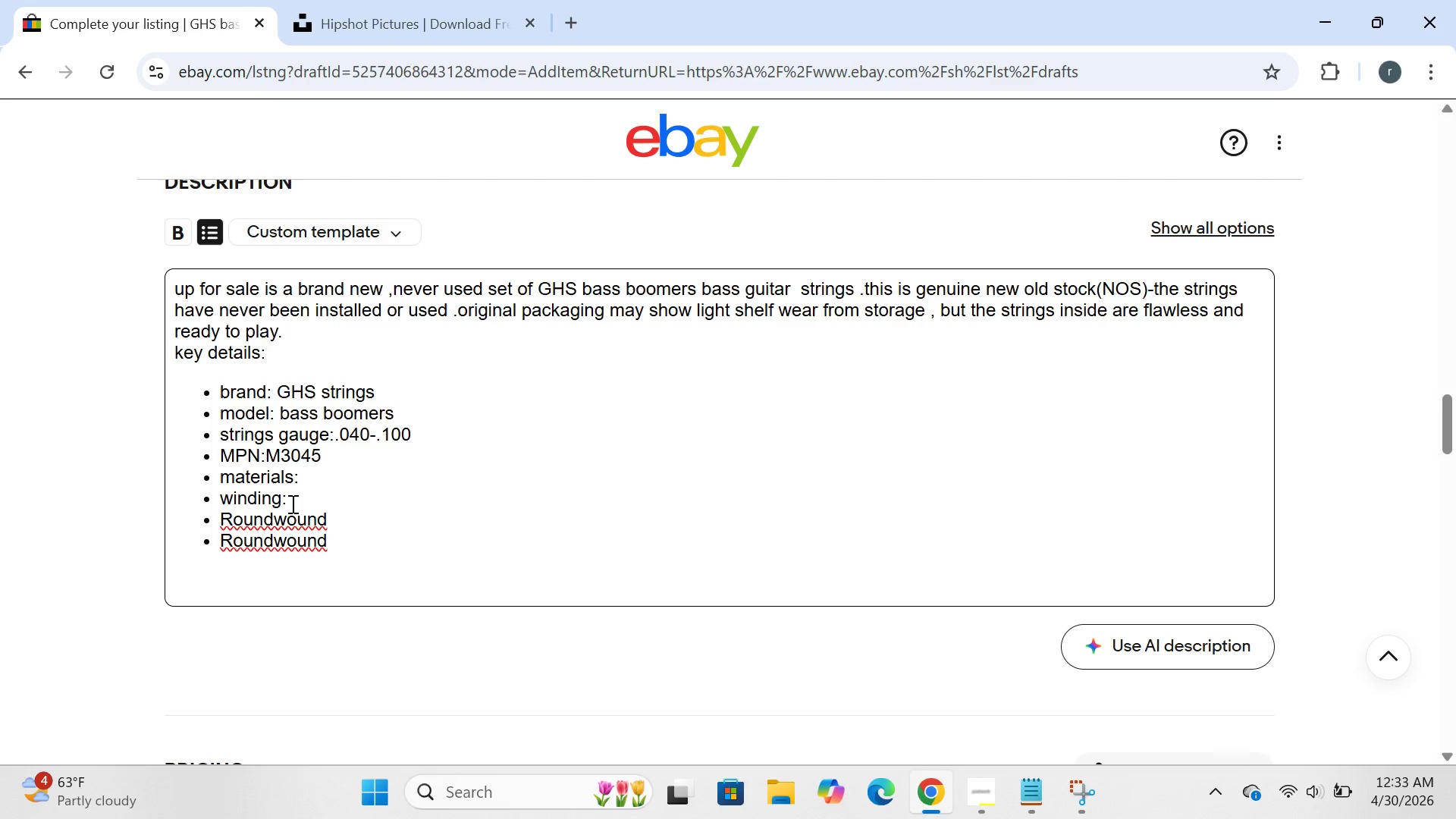 
left_click([291, 504])
 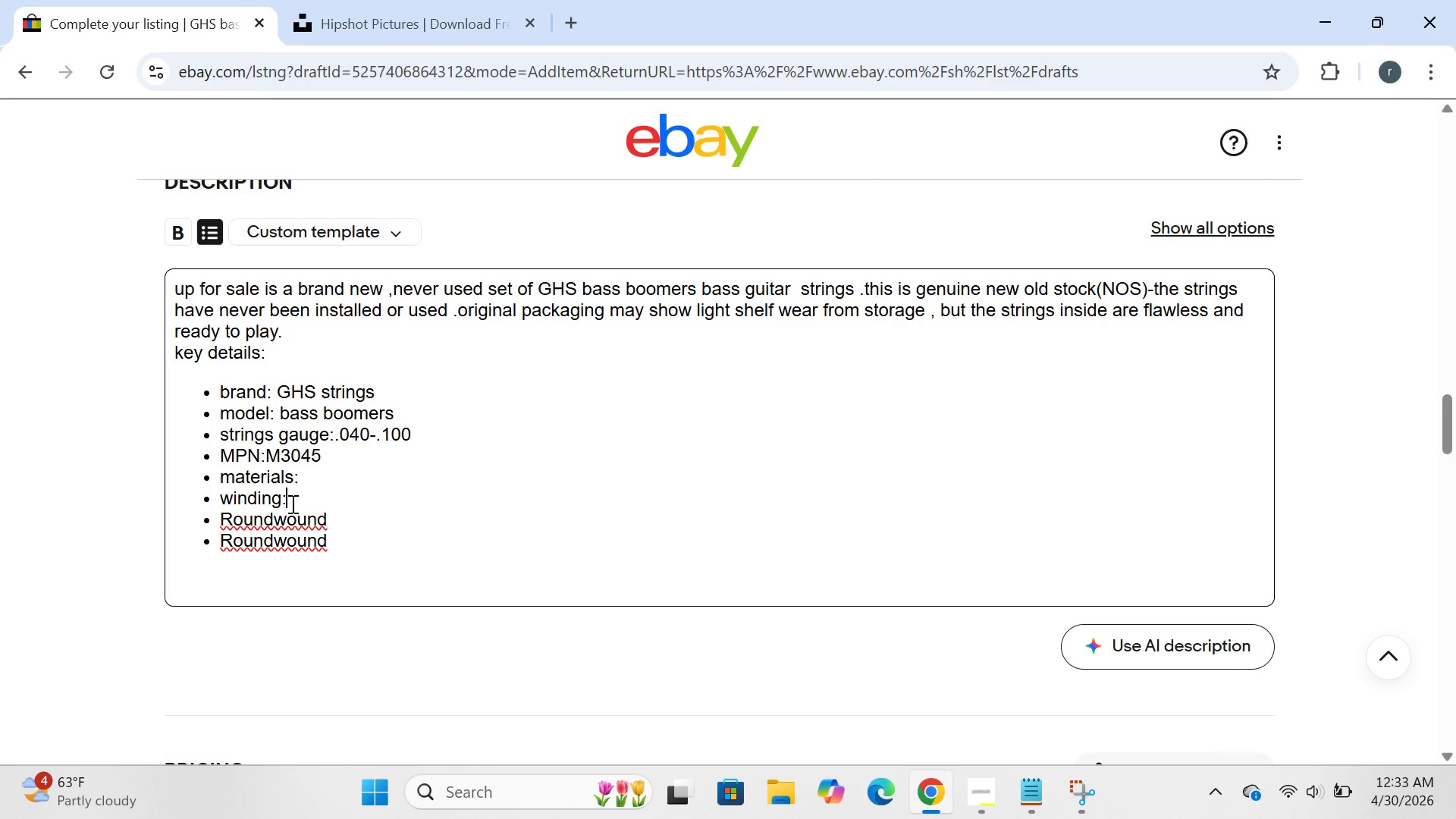 
right_click([291, 504])
 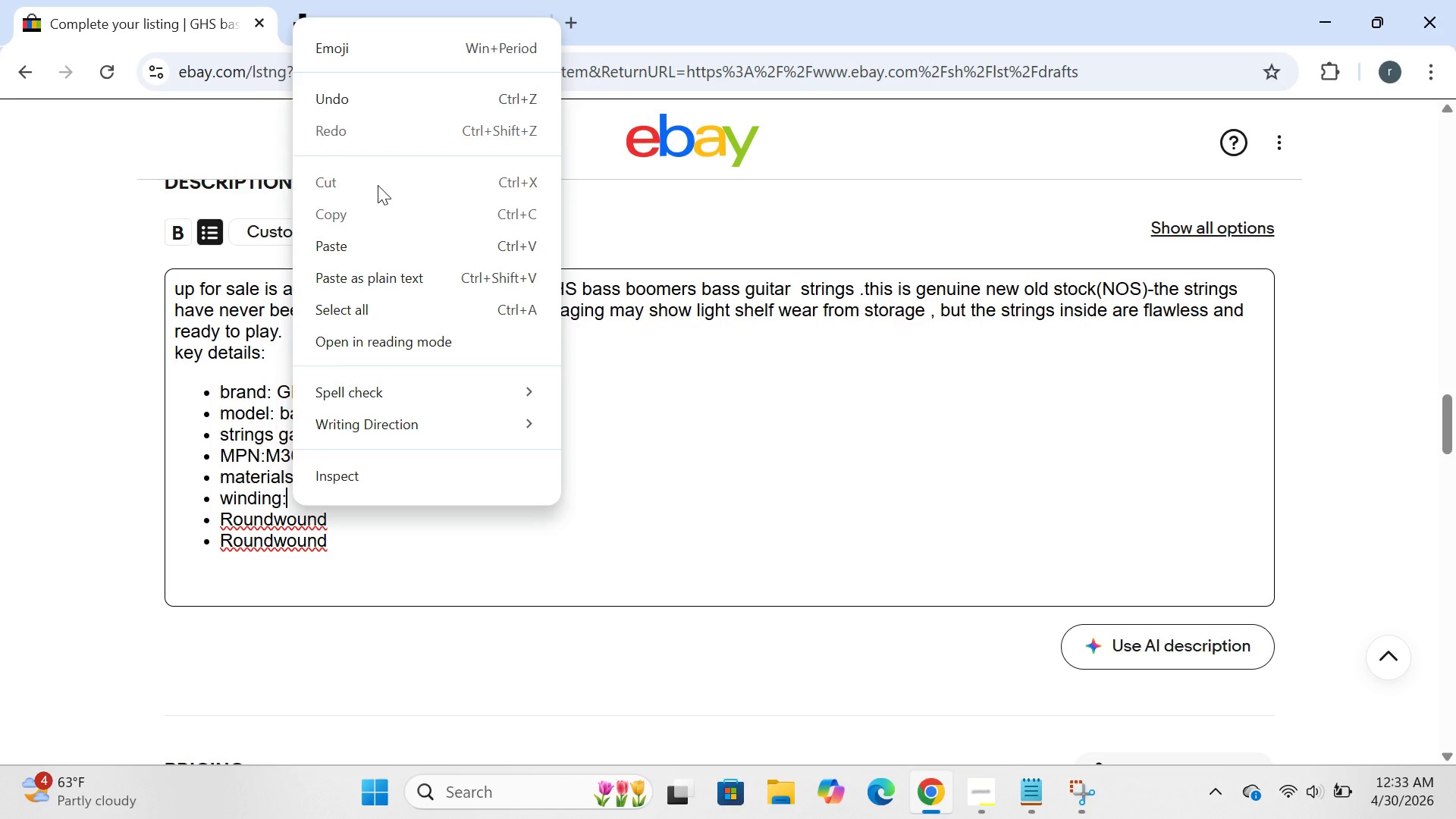 
left_click([372, 239])
 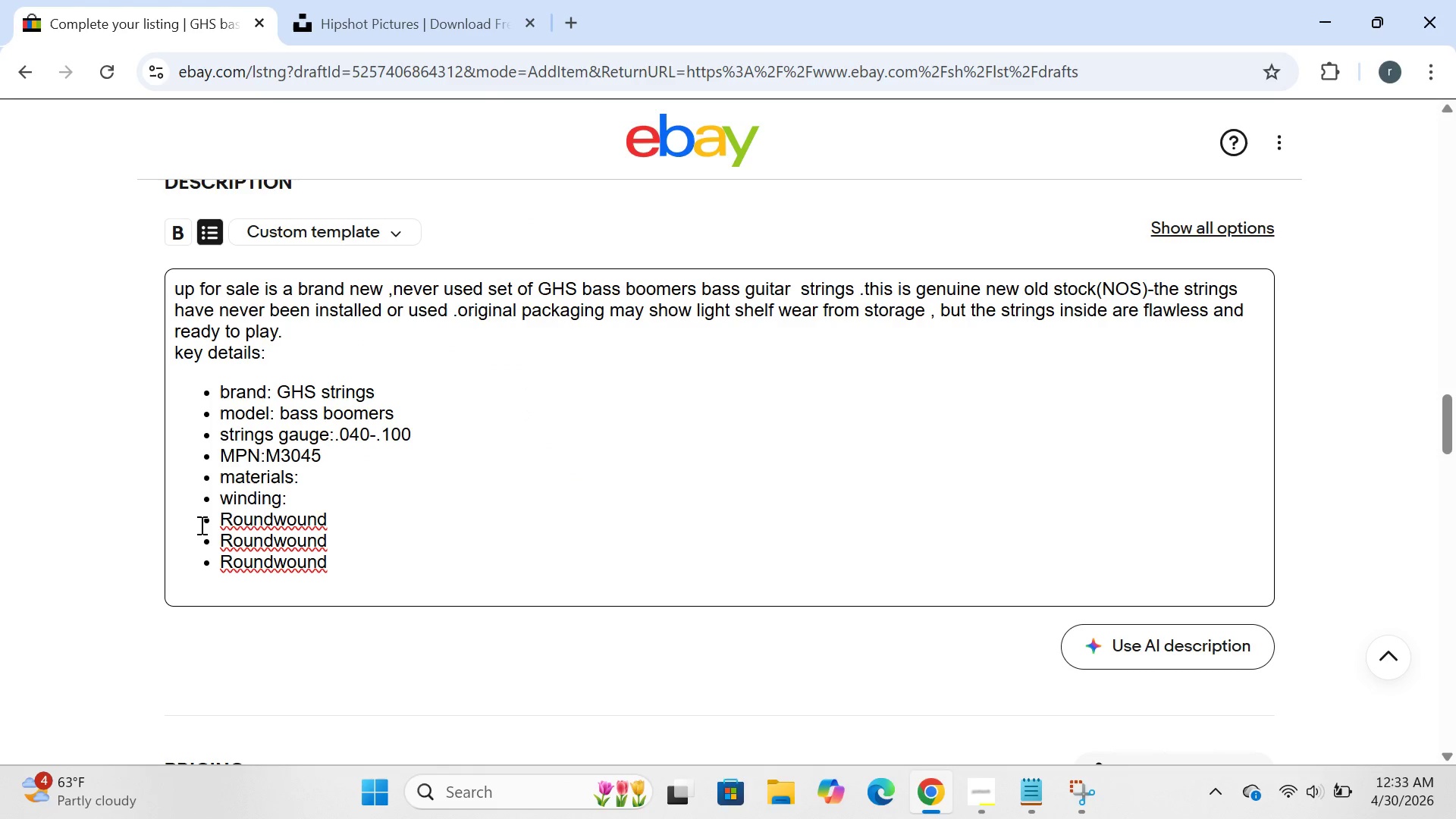 
left_click_drag(start_coordinate=[223, 521], to_coordinate=[356, 607])
 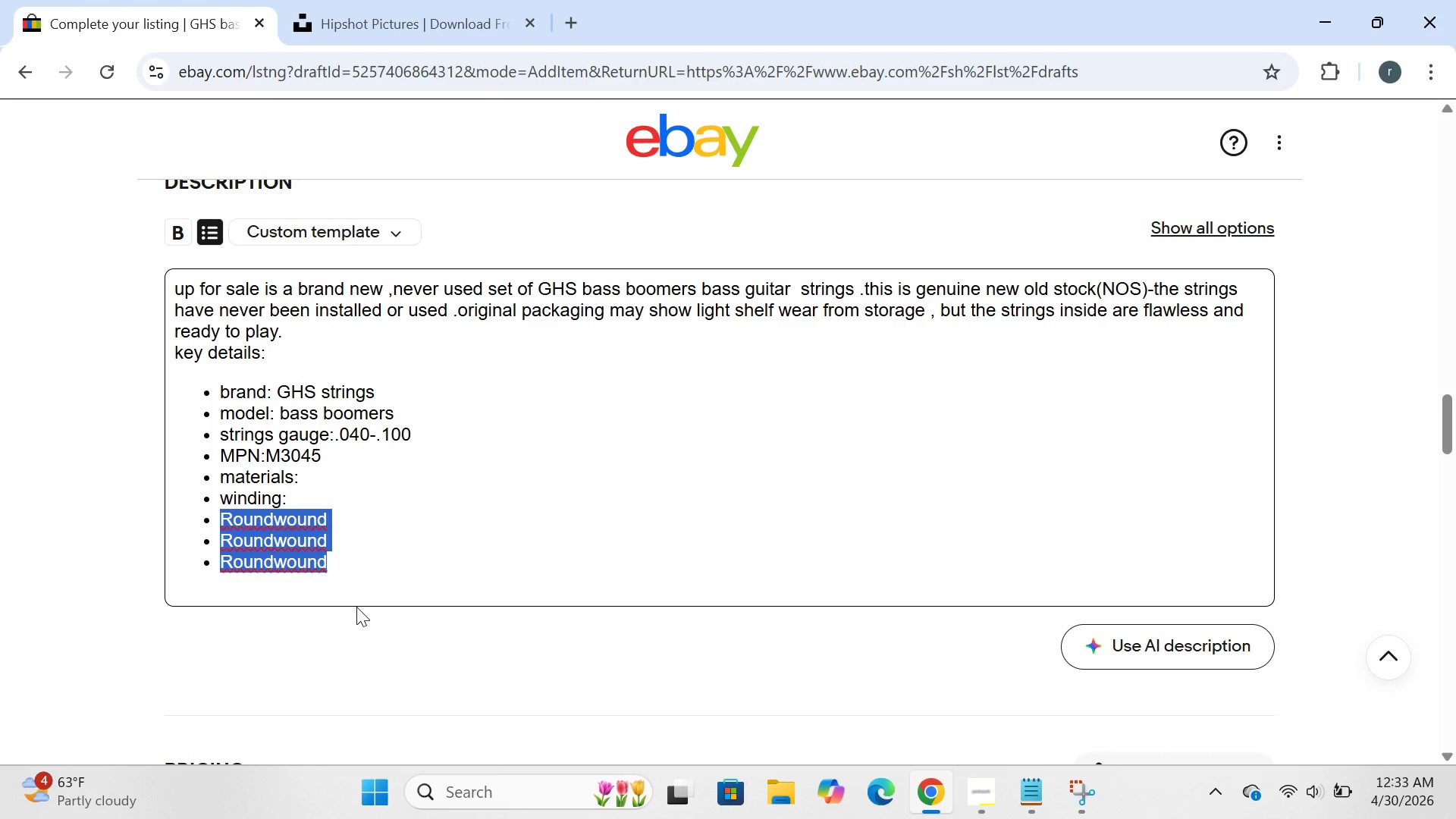 
key(Backspace)
 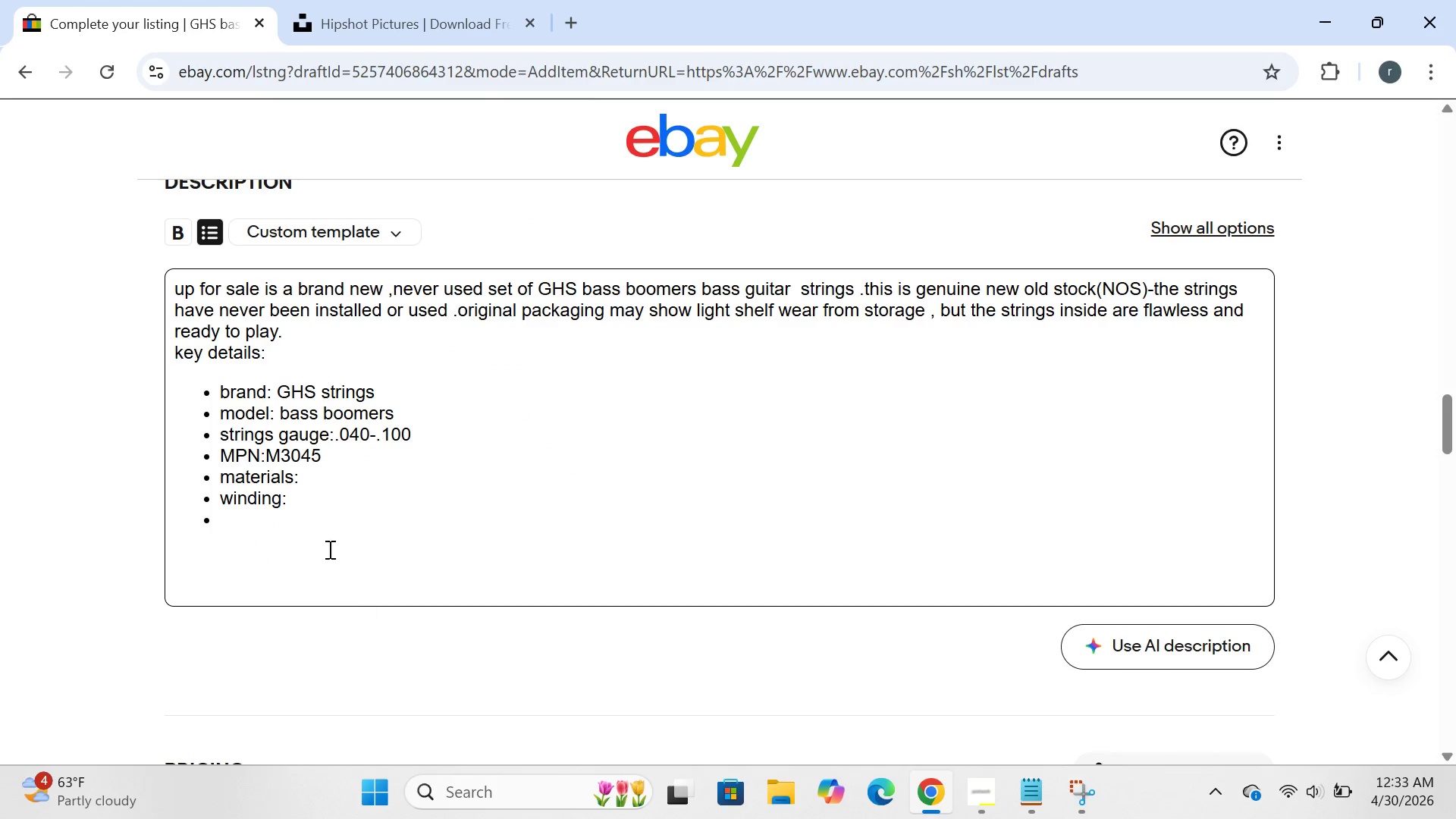 
left_click([331, 474])
 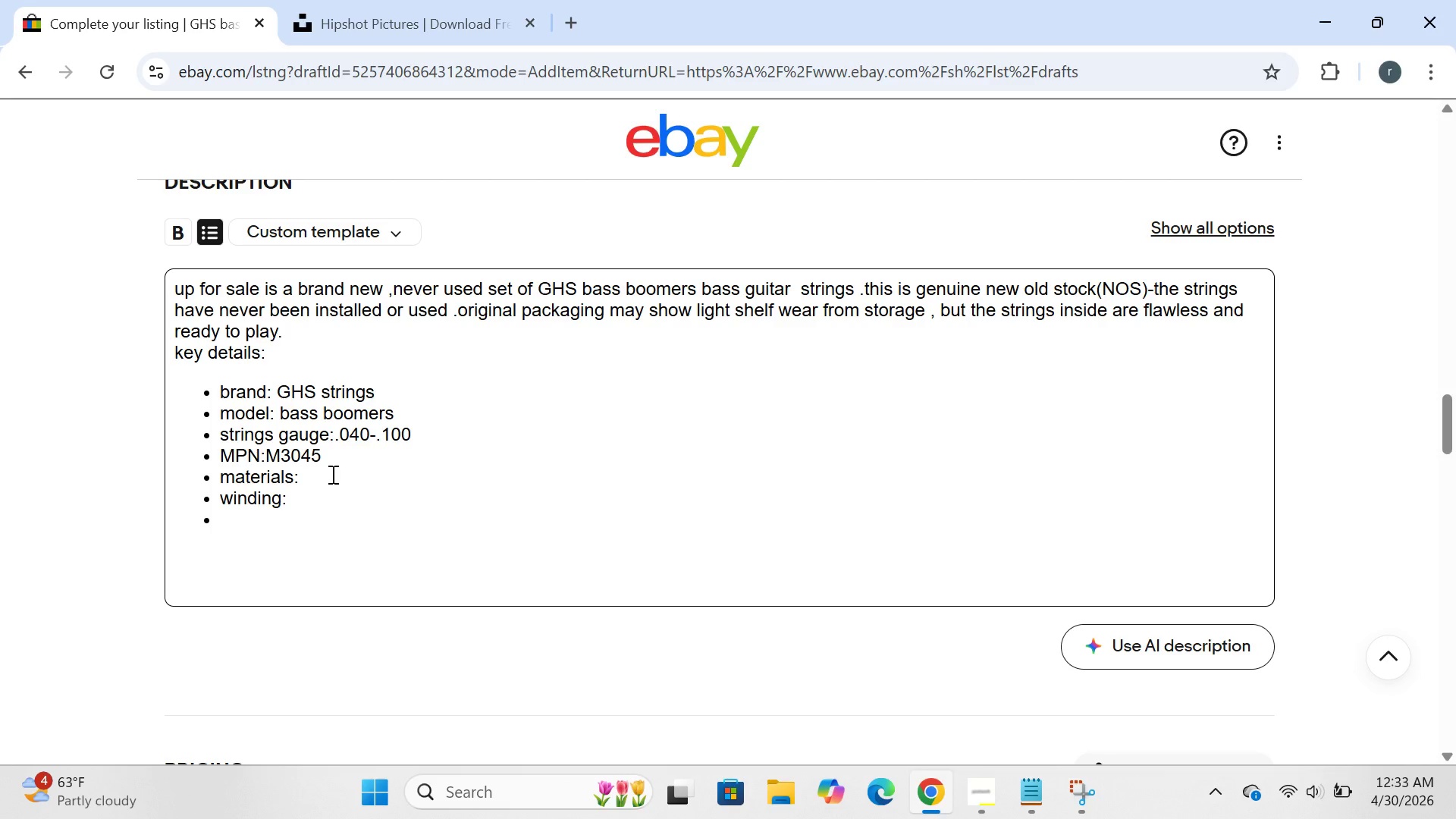 
type(nickel0)
key(Backspace)
type(-plated steel)
 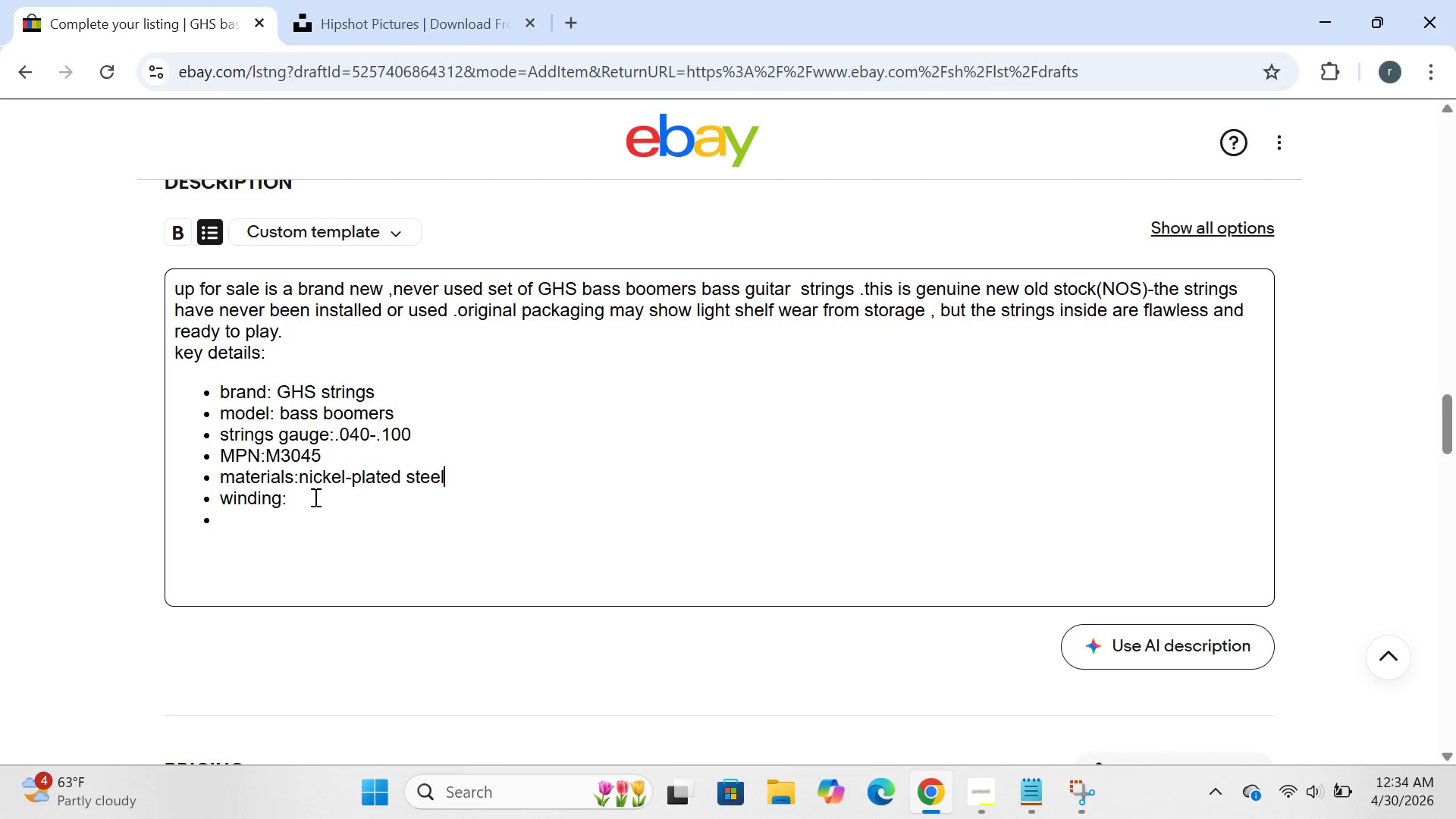 
left_click([314, 496])
 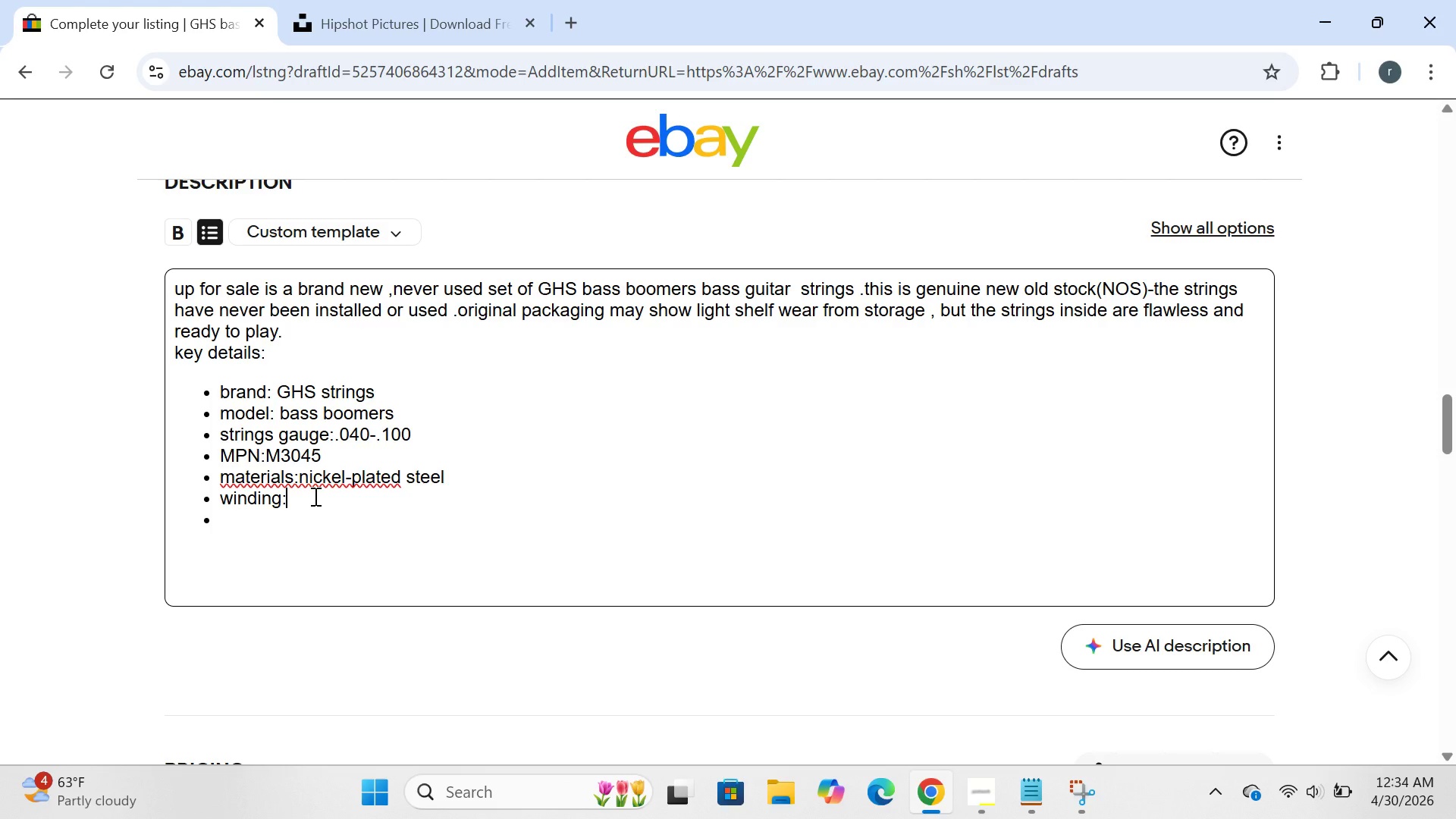 
type(roundwound)
 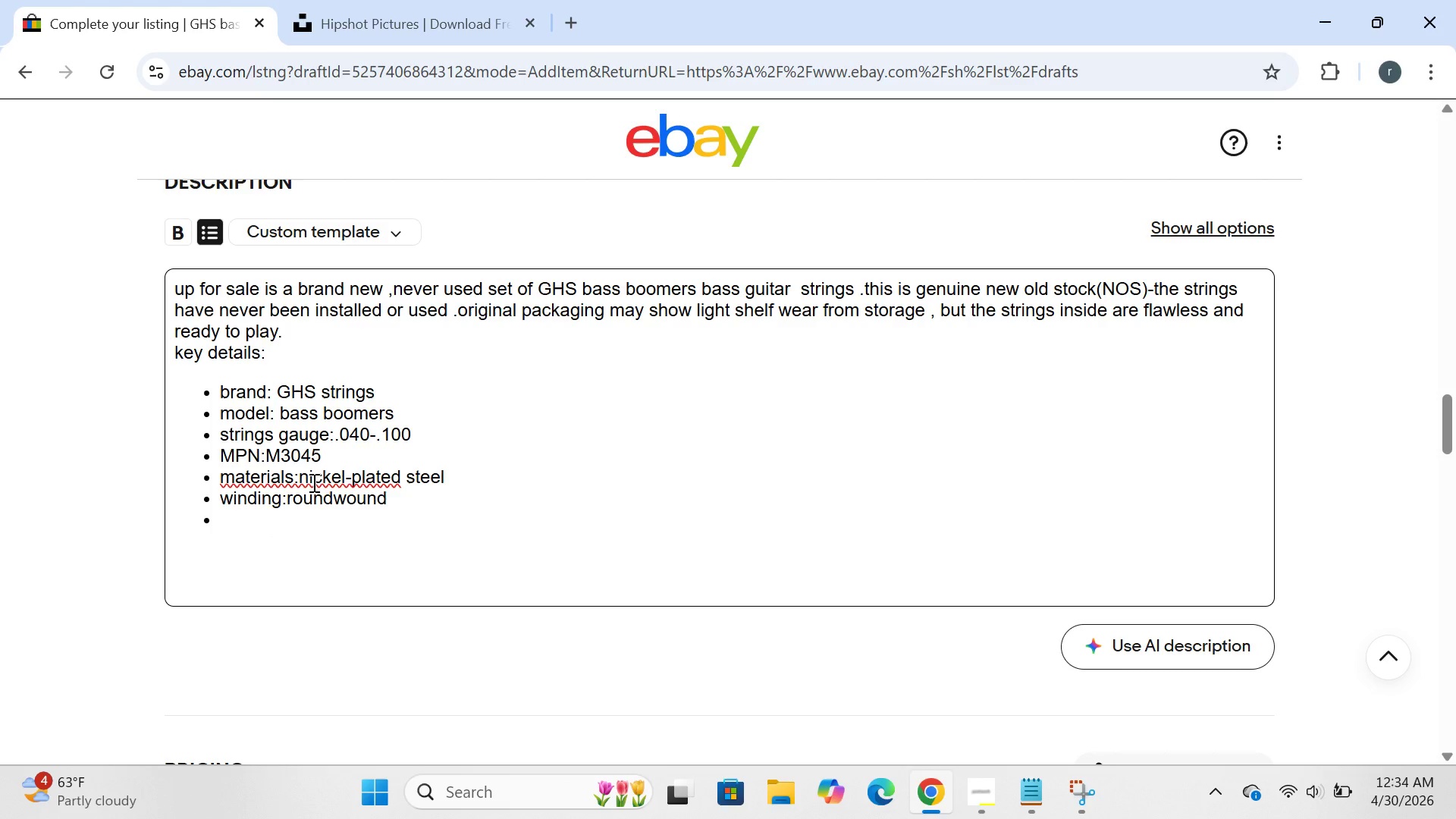 
left_click([301, 485])
 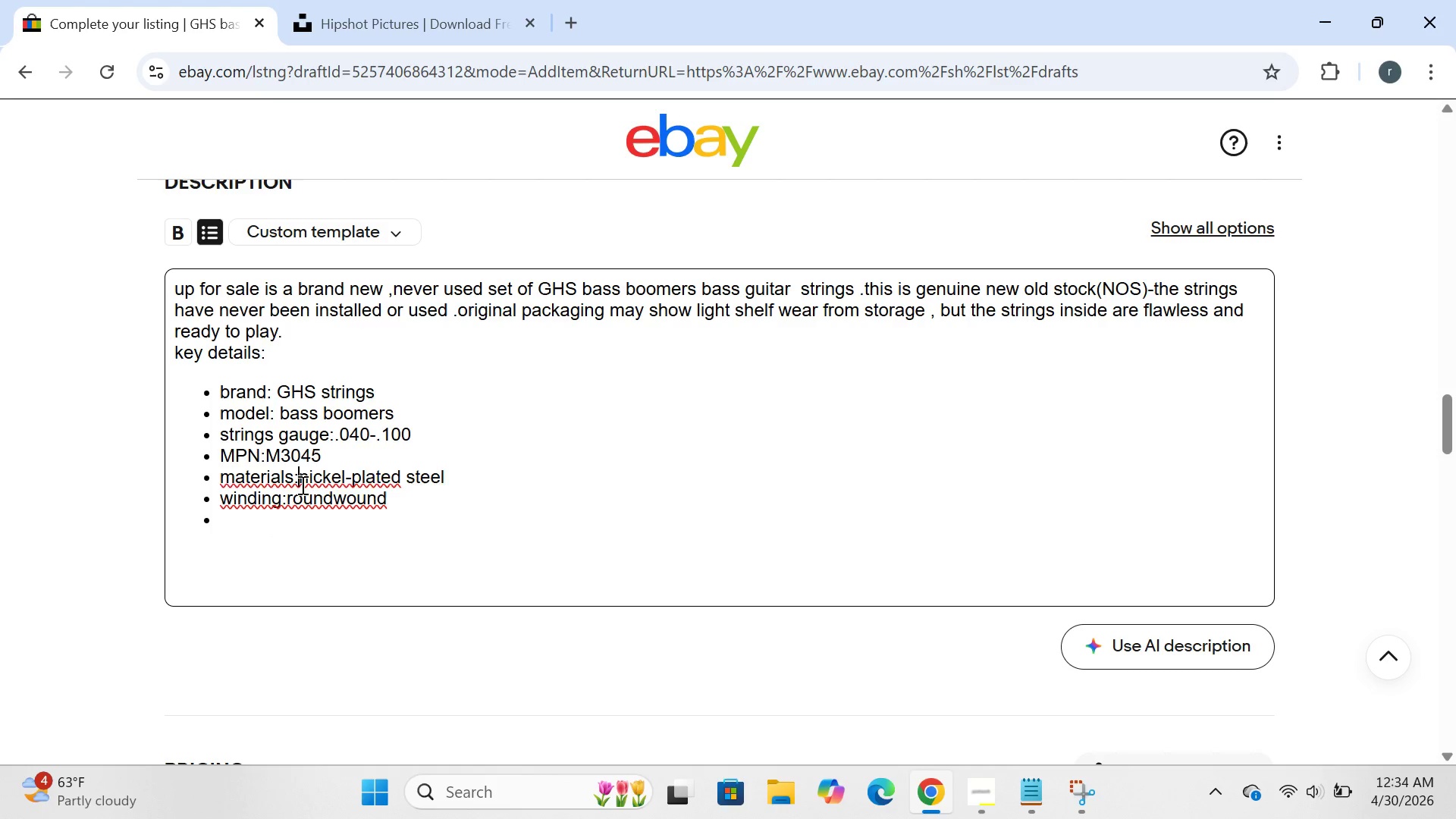 
key(Space)
 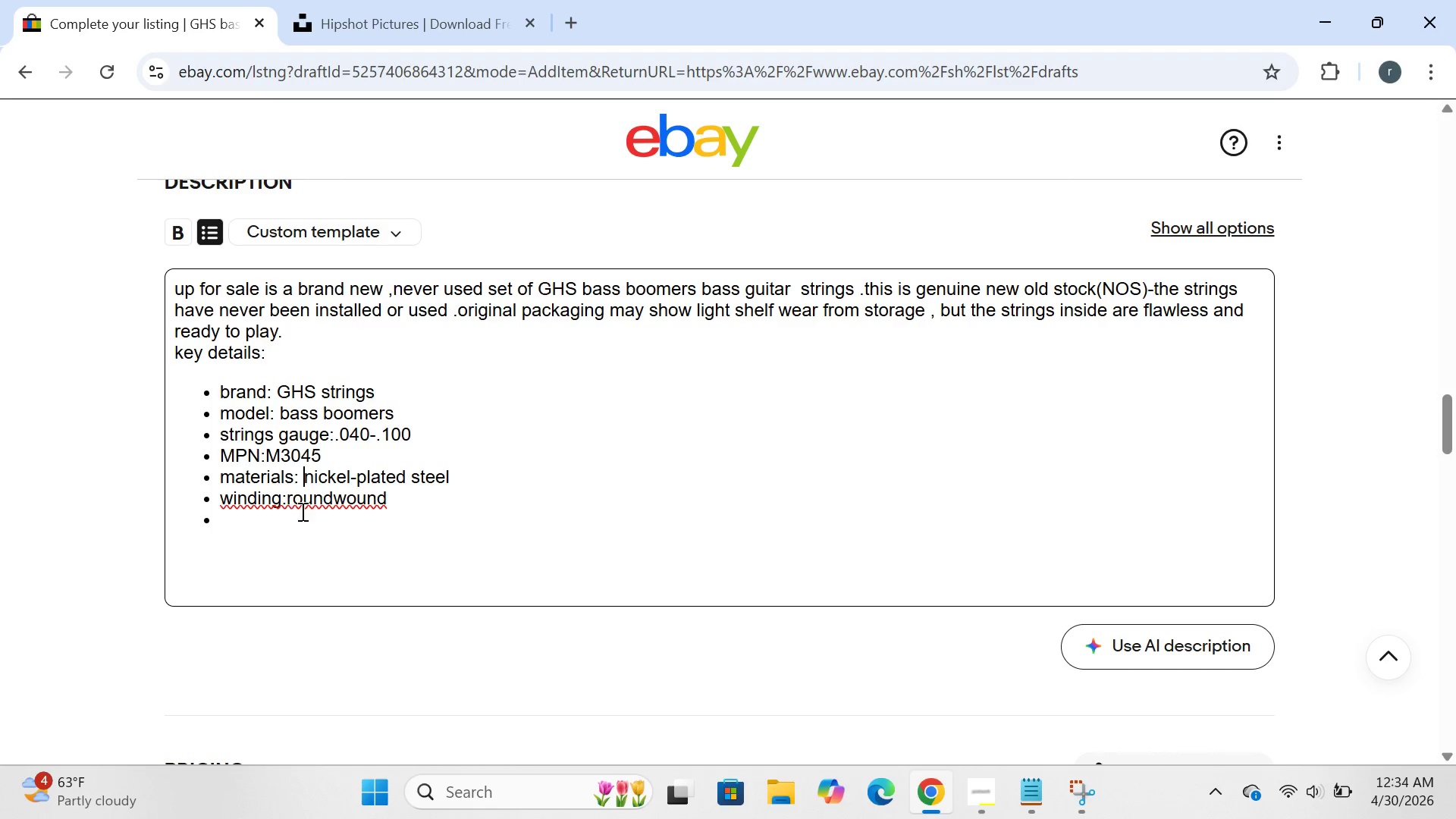 
wait(7.39)
 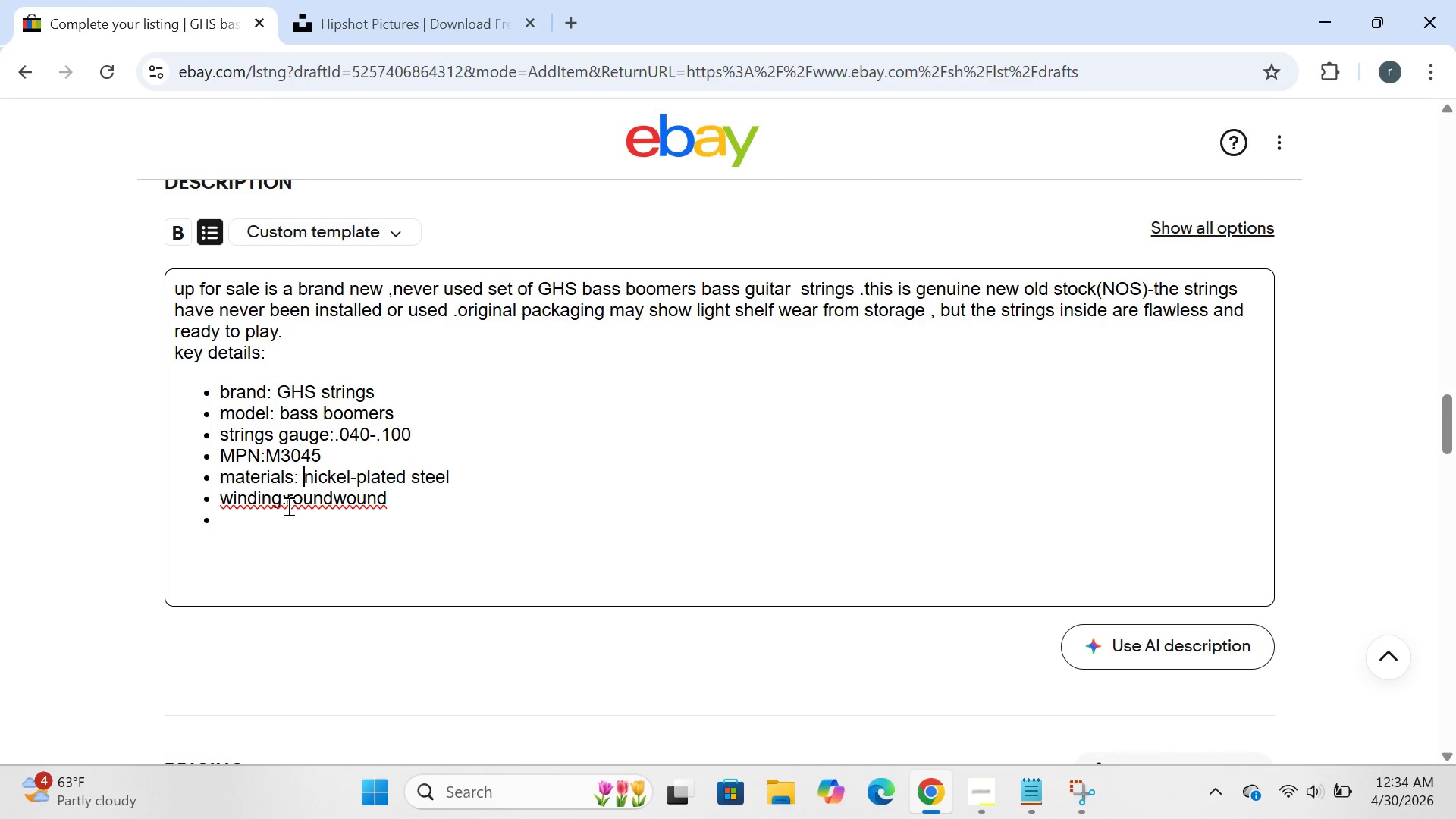 
key(ArrowDown)
 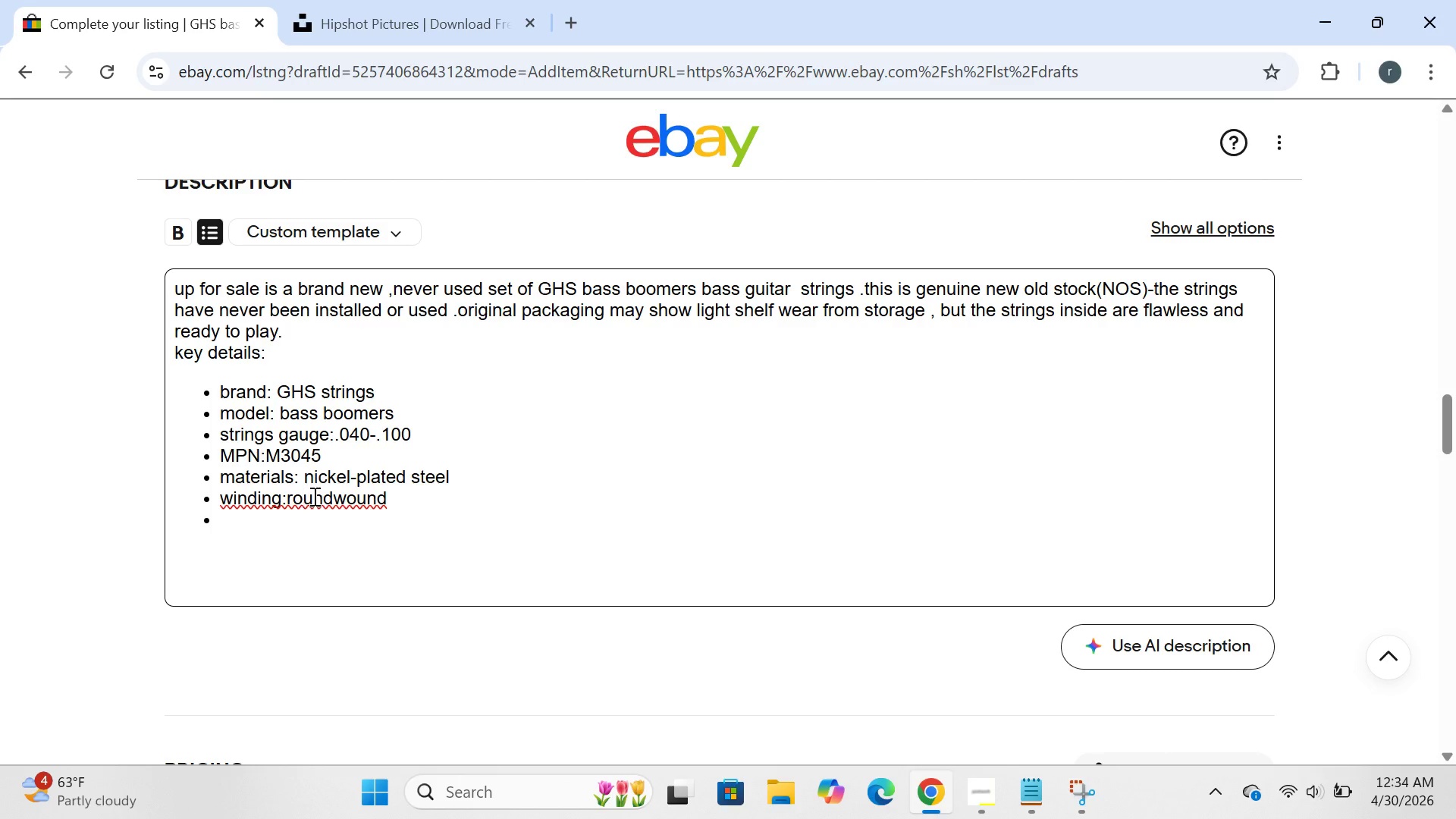 
key(ArrowDown)
 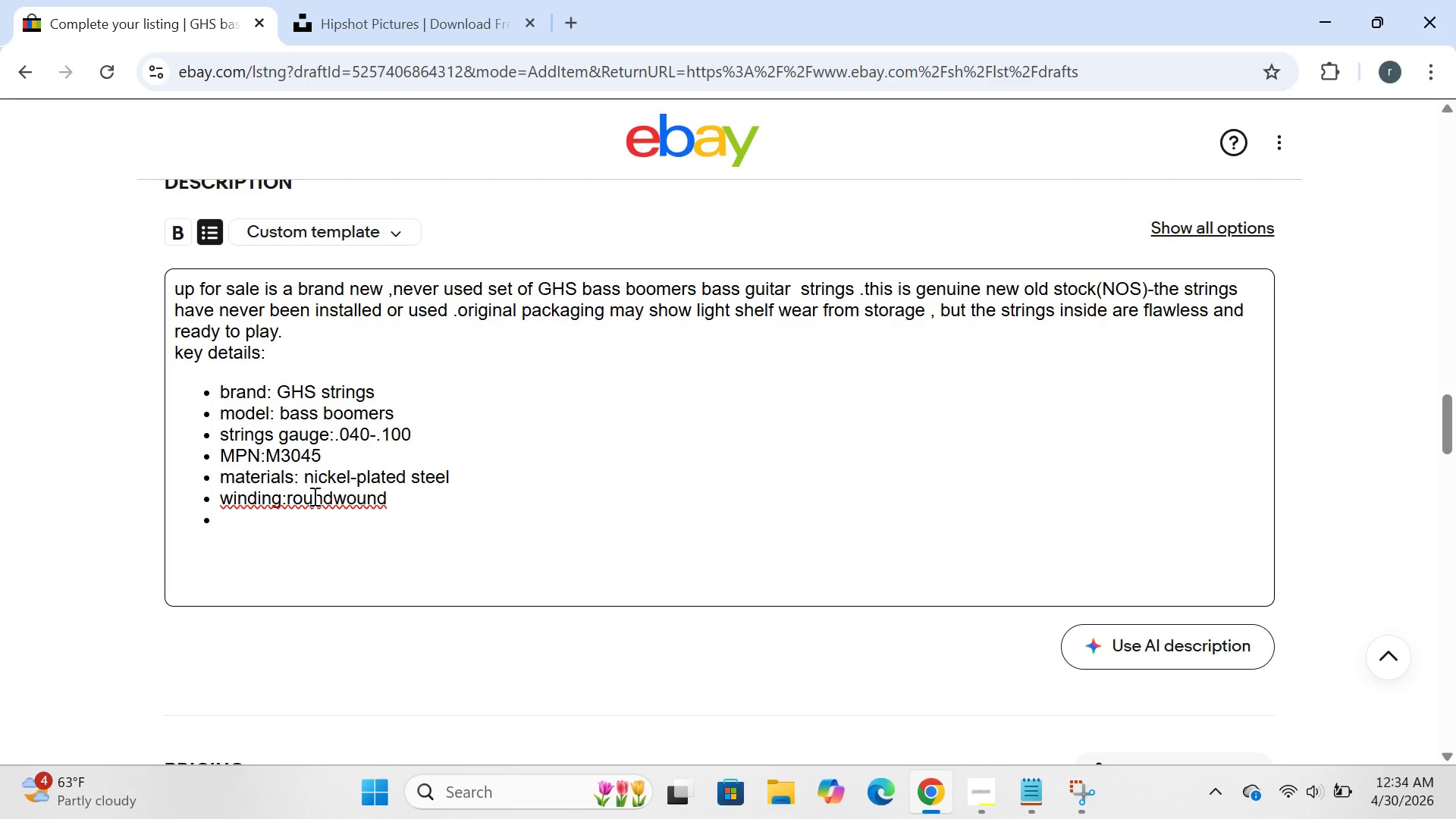 
key(ArrowUp)
 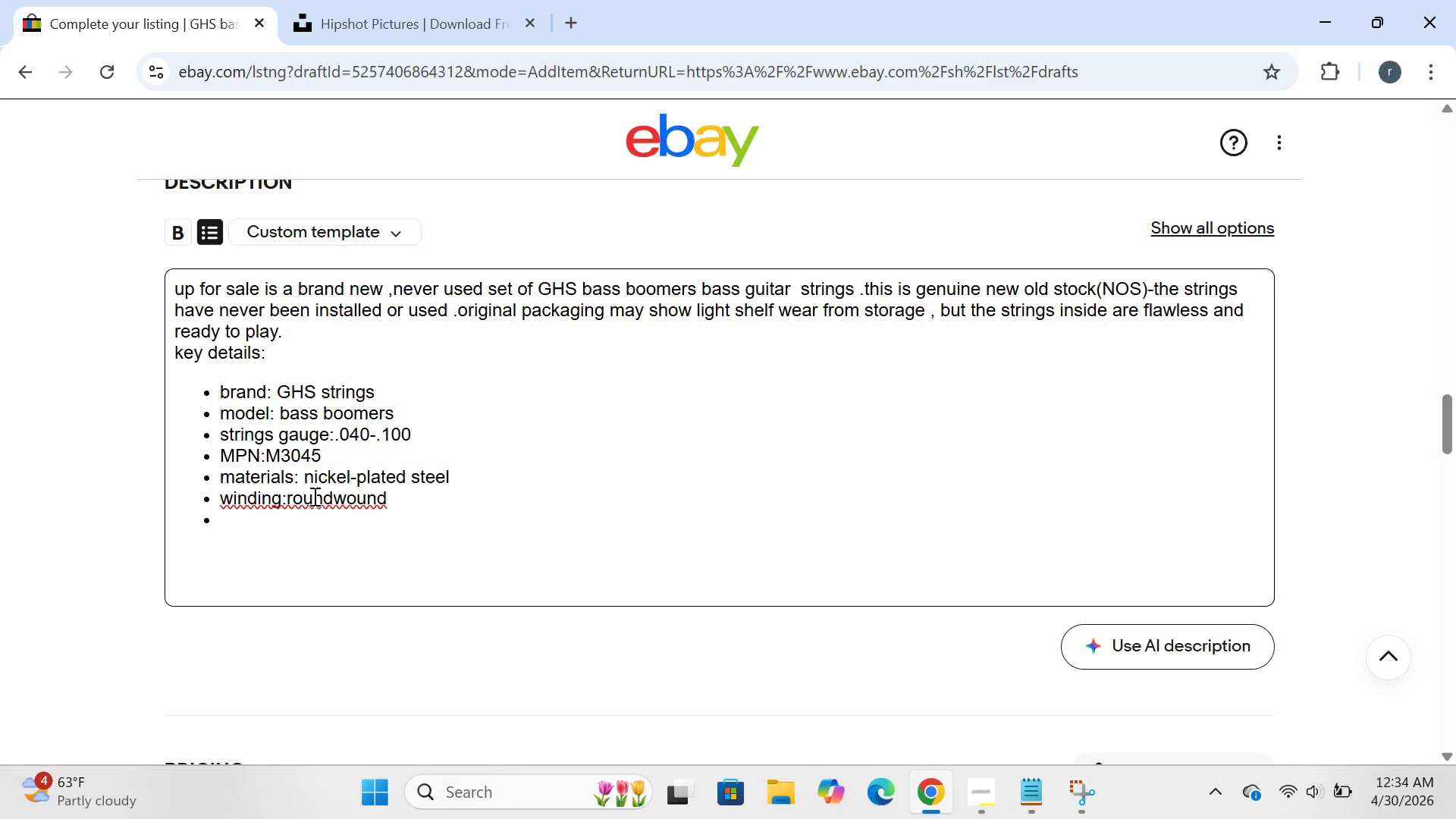 
key(ArrowLeft)
 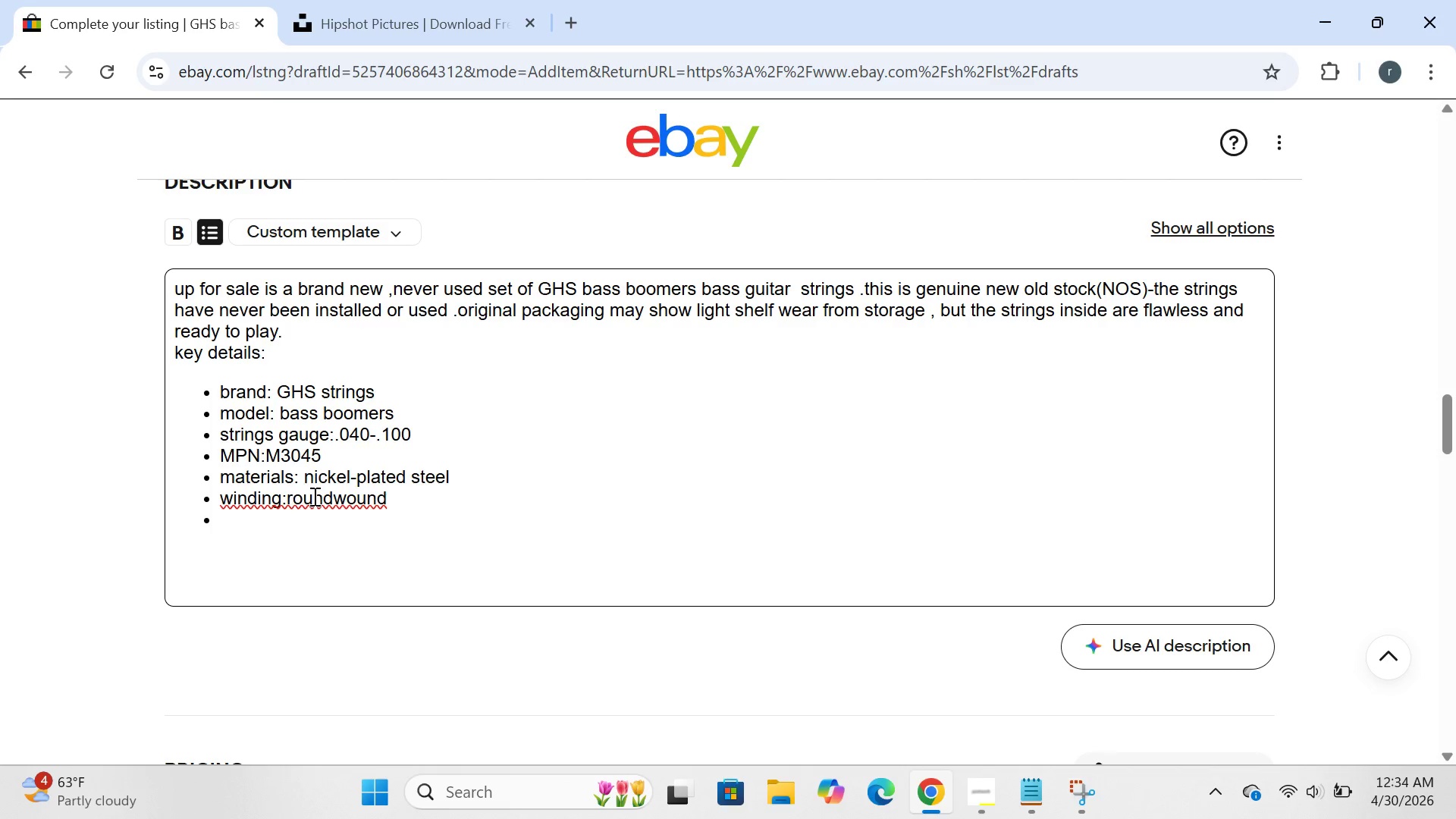 
key(ArrowLeft)
 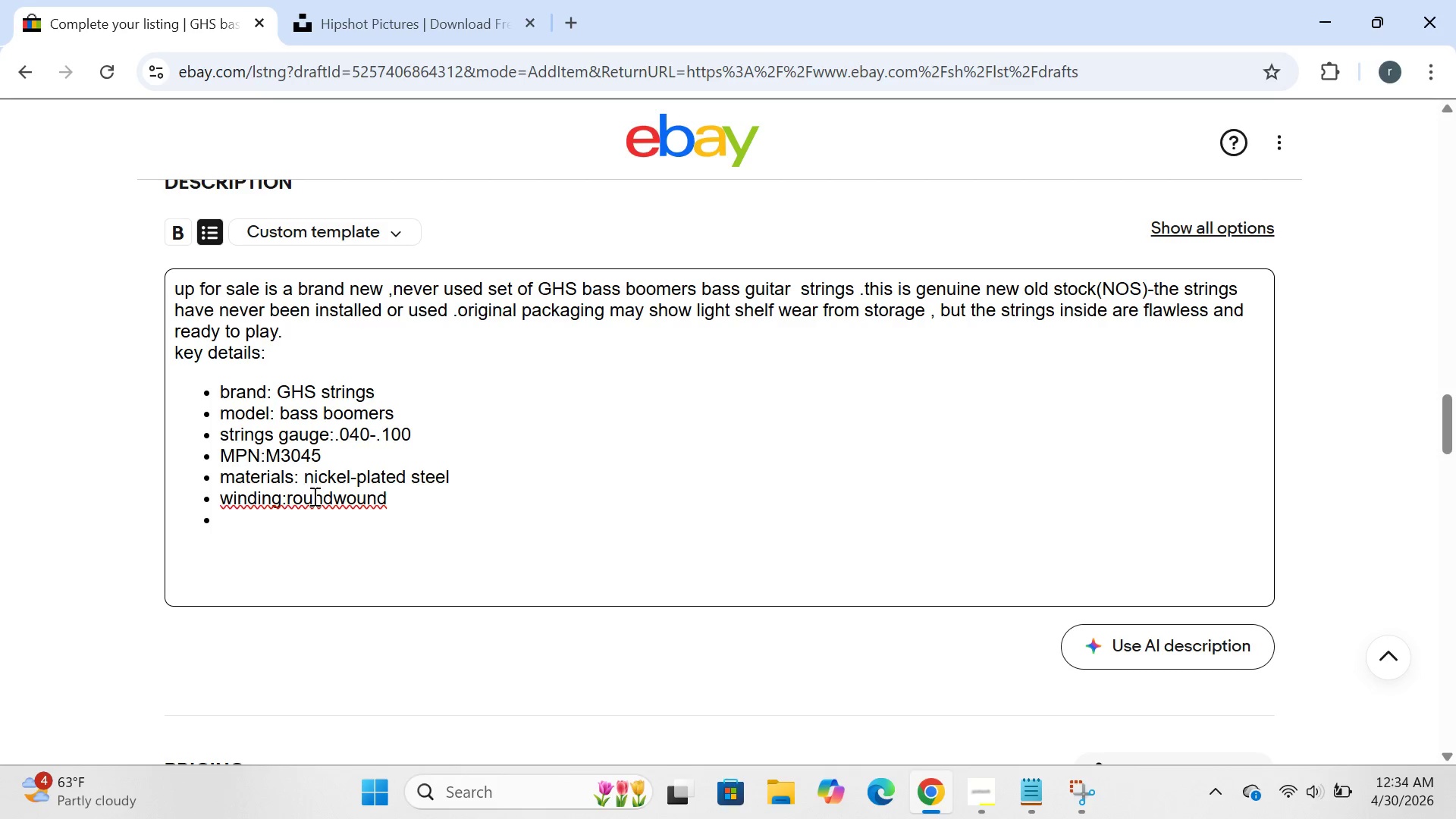 
key(Space)
 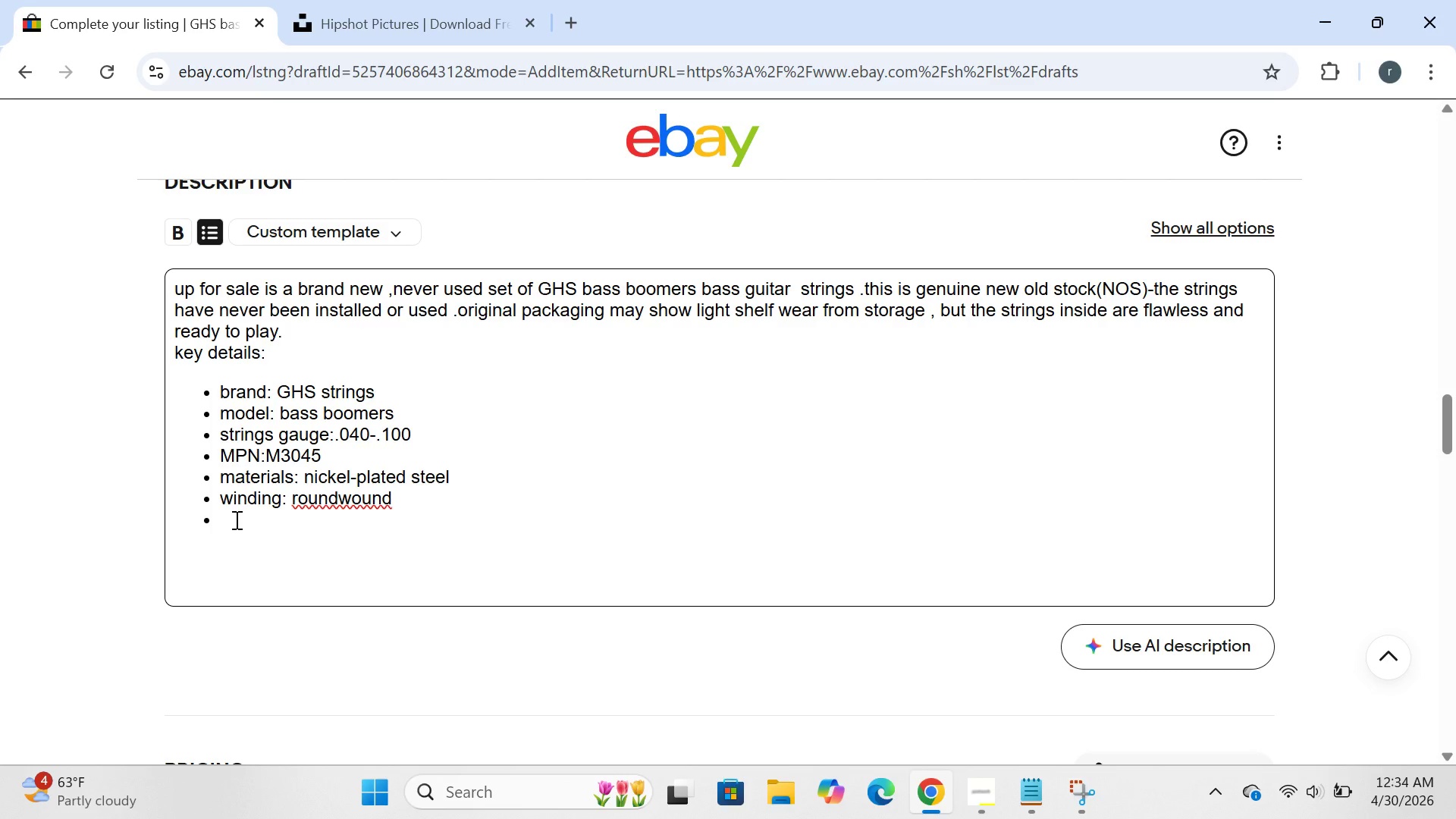 
left_click([218, 523])
 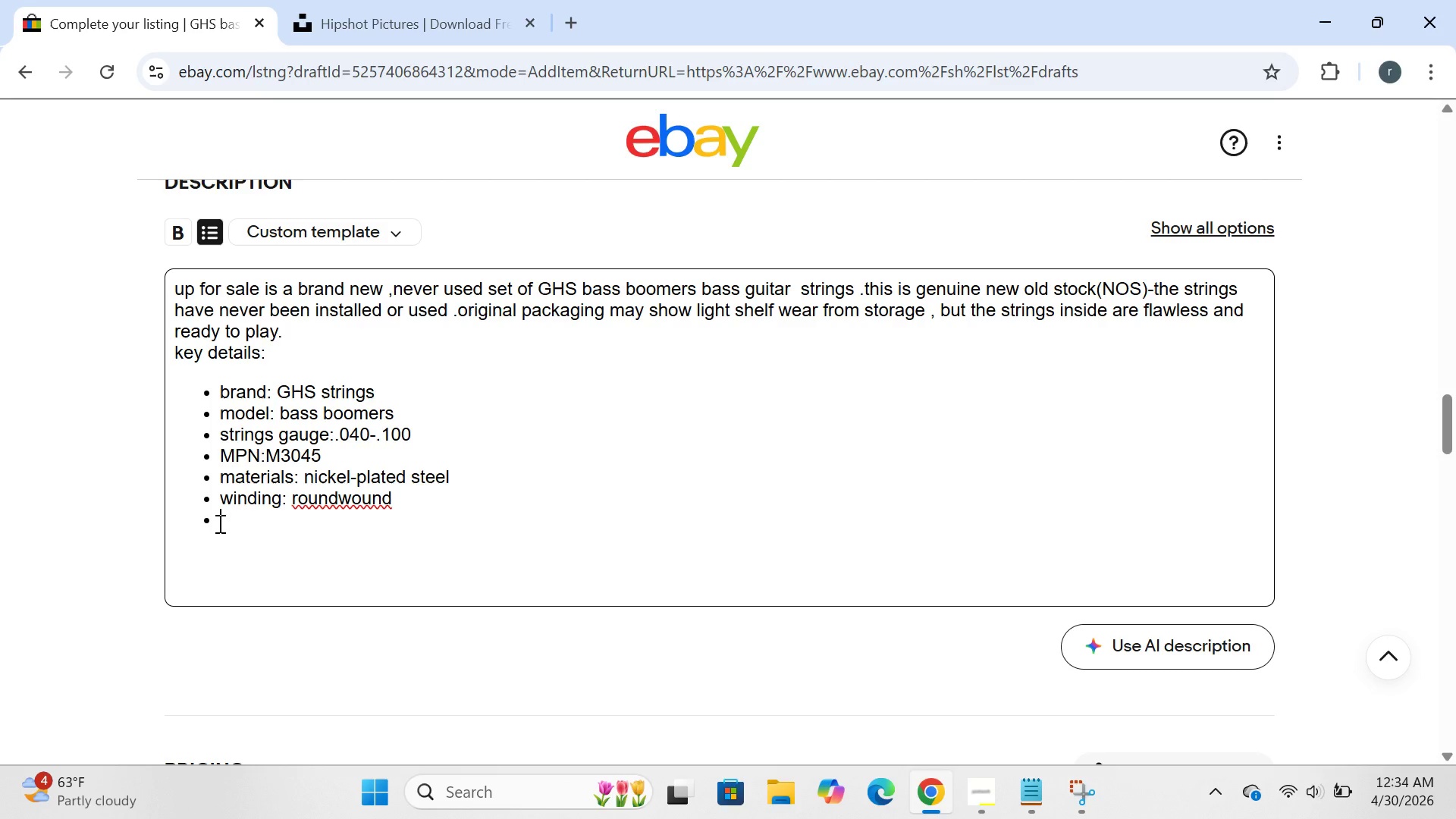 
wait(6.92)
 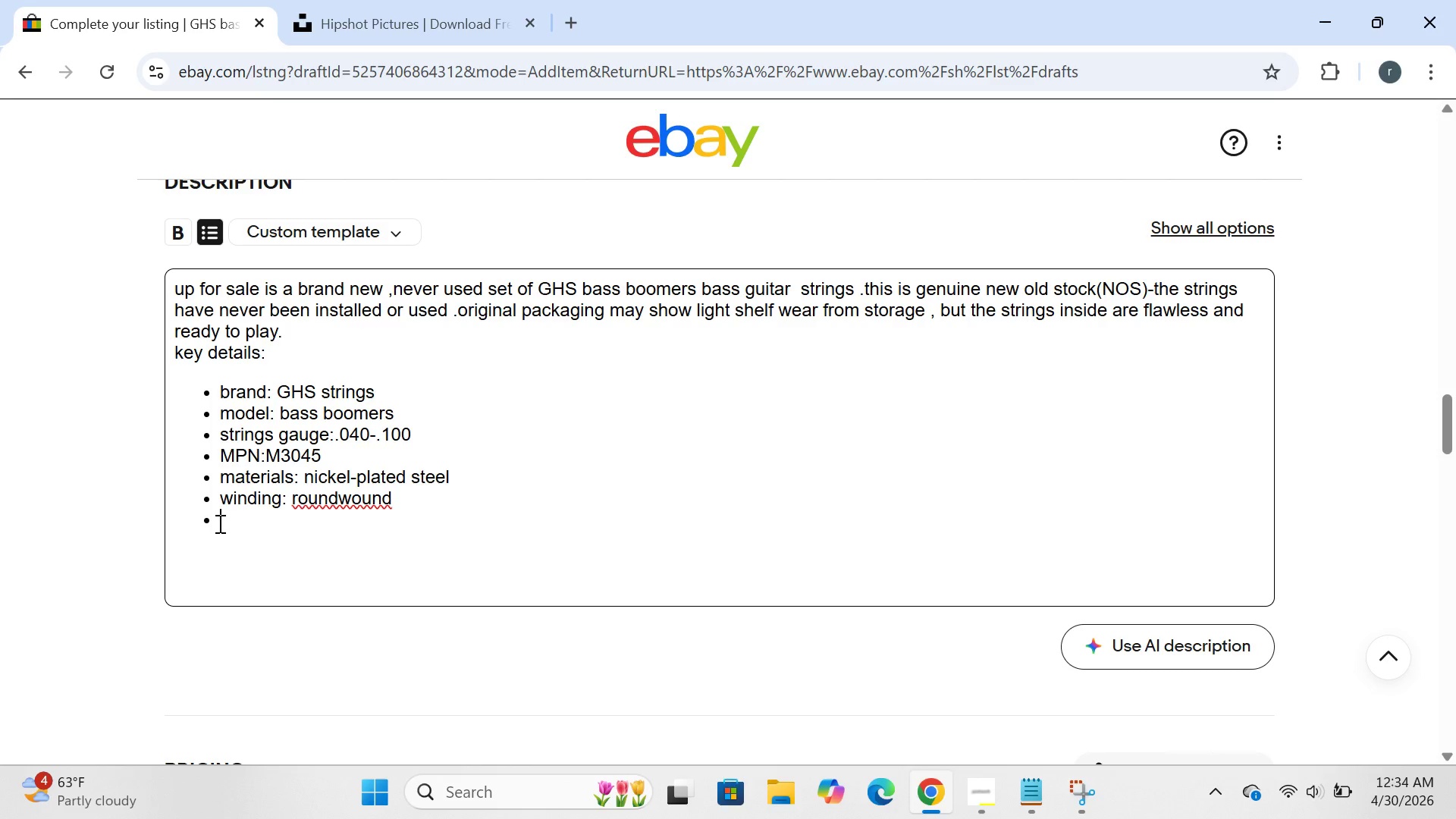 
type(numbers of strings:4)
 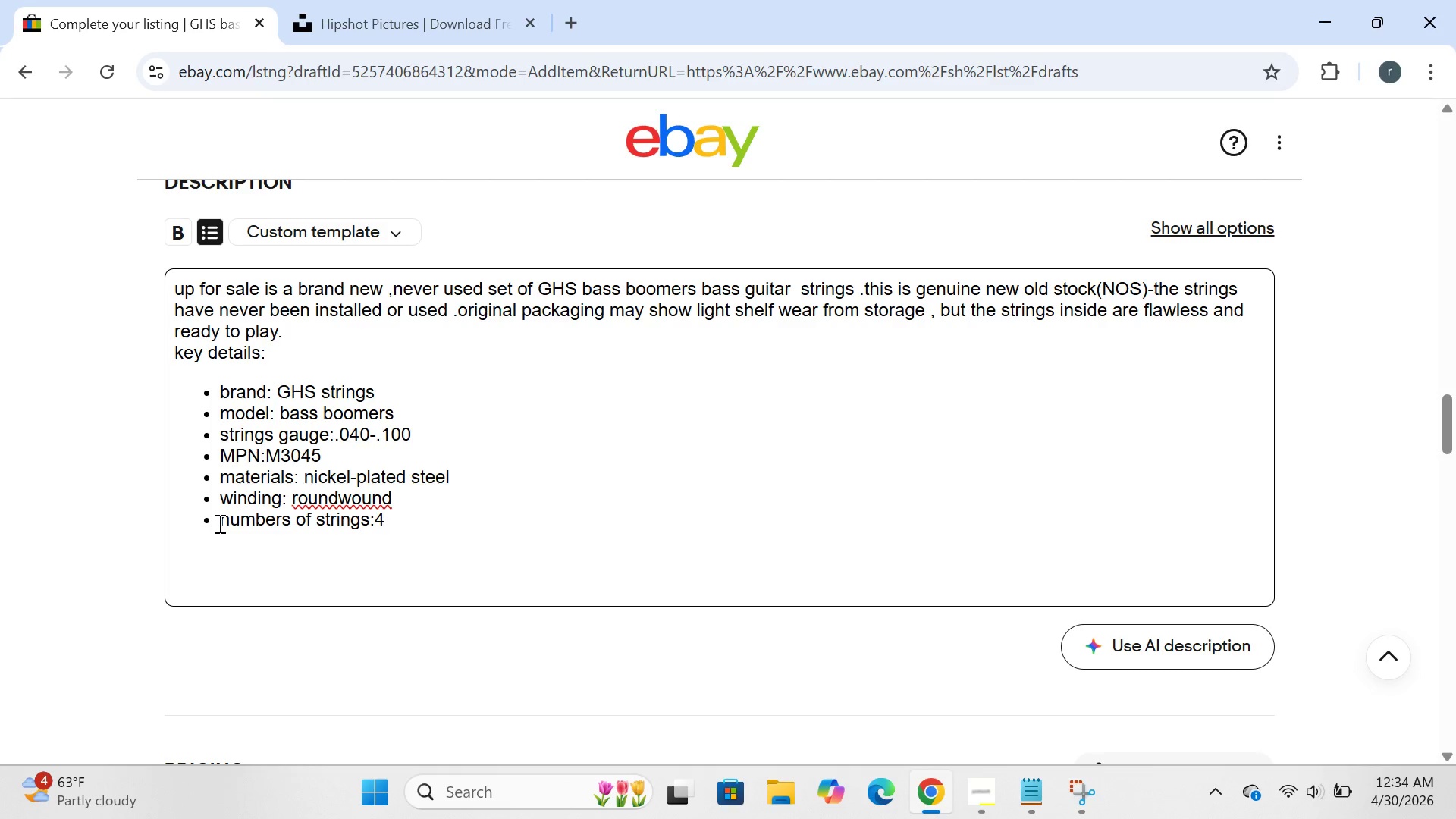 
key(Enter)
 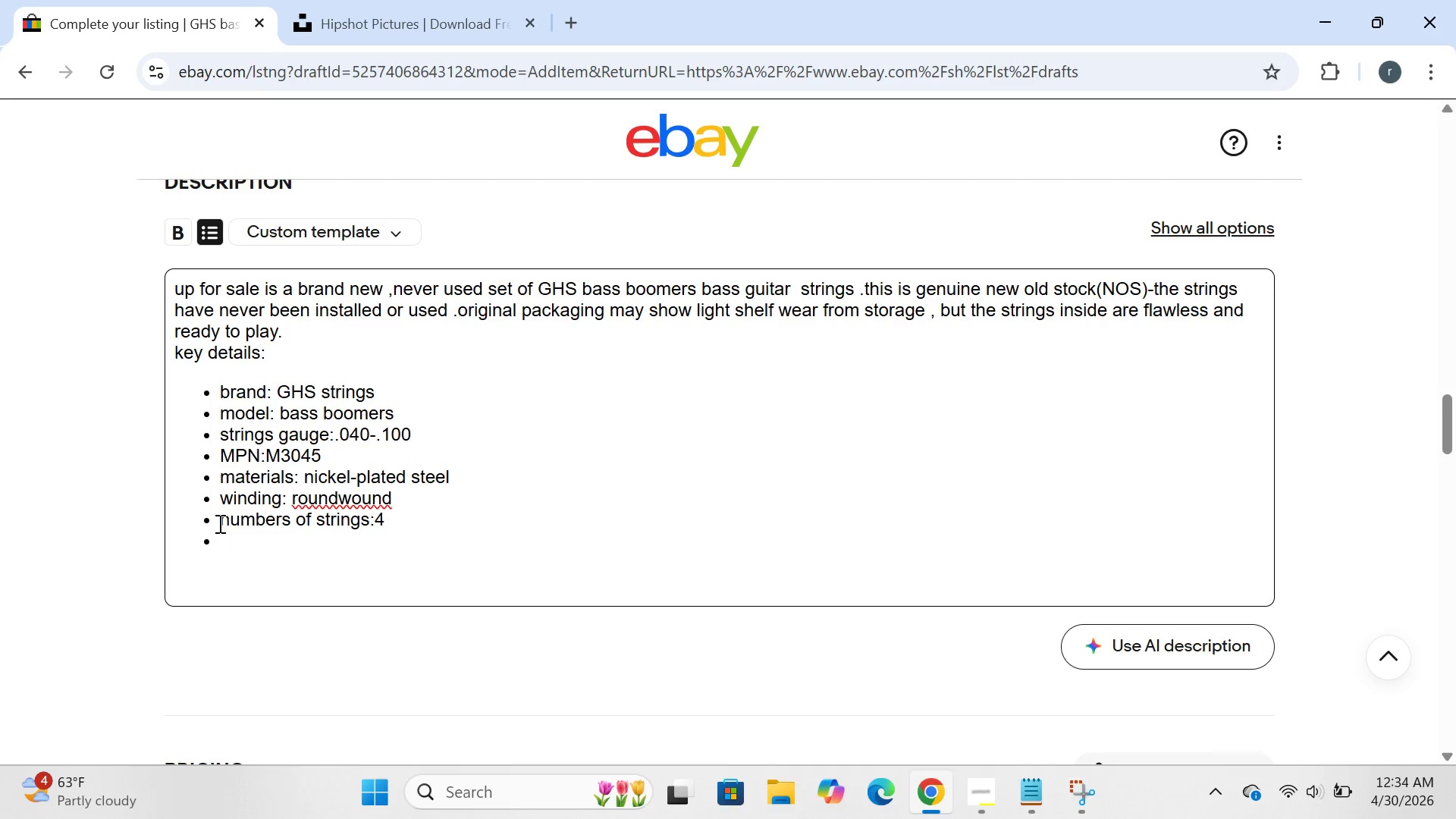 
type(condition: new old stockO)
key(Backspace)
type())
key(Backspace)
type(())
 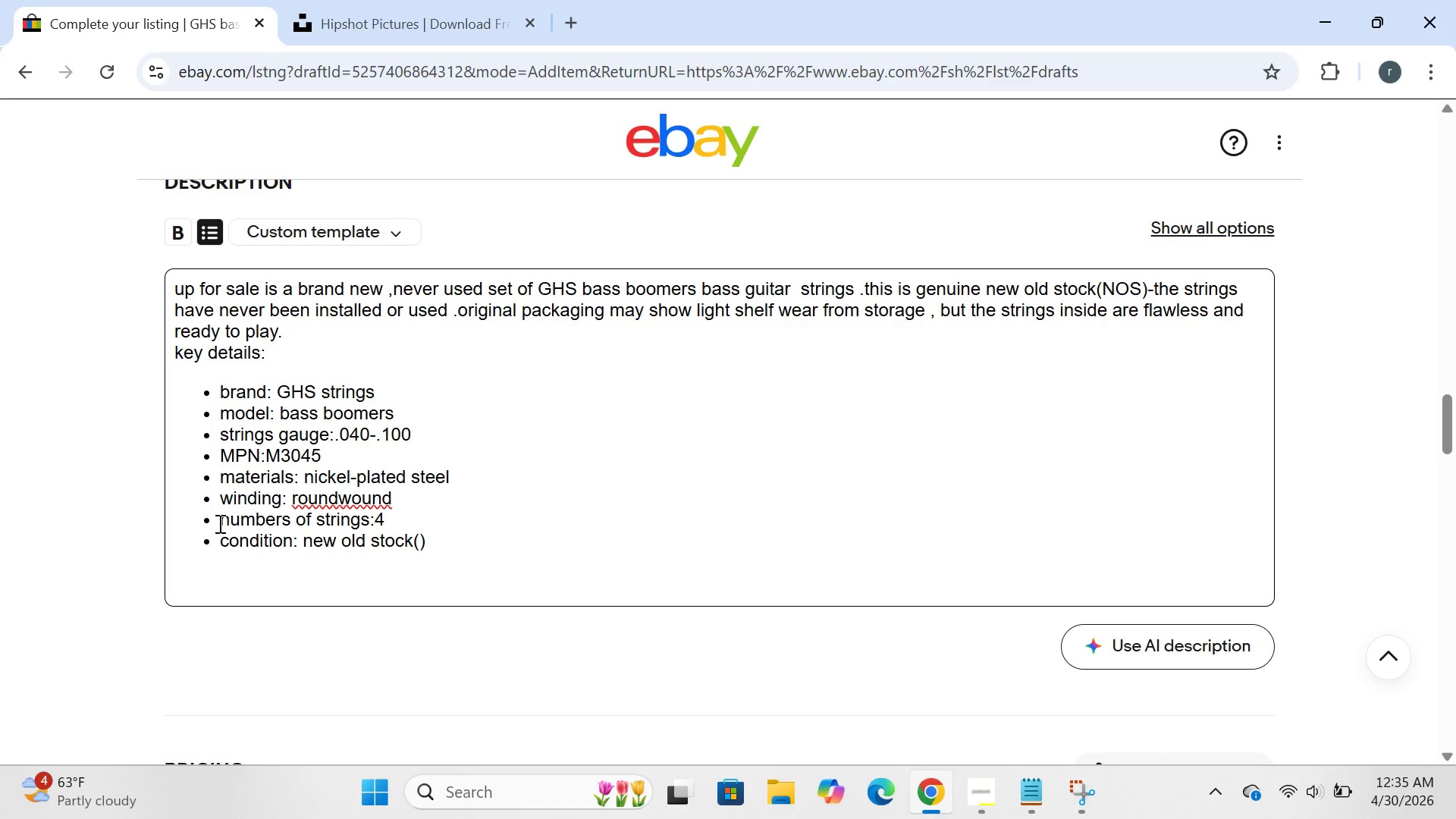 
key(ArrowLeft)
 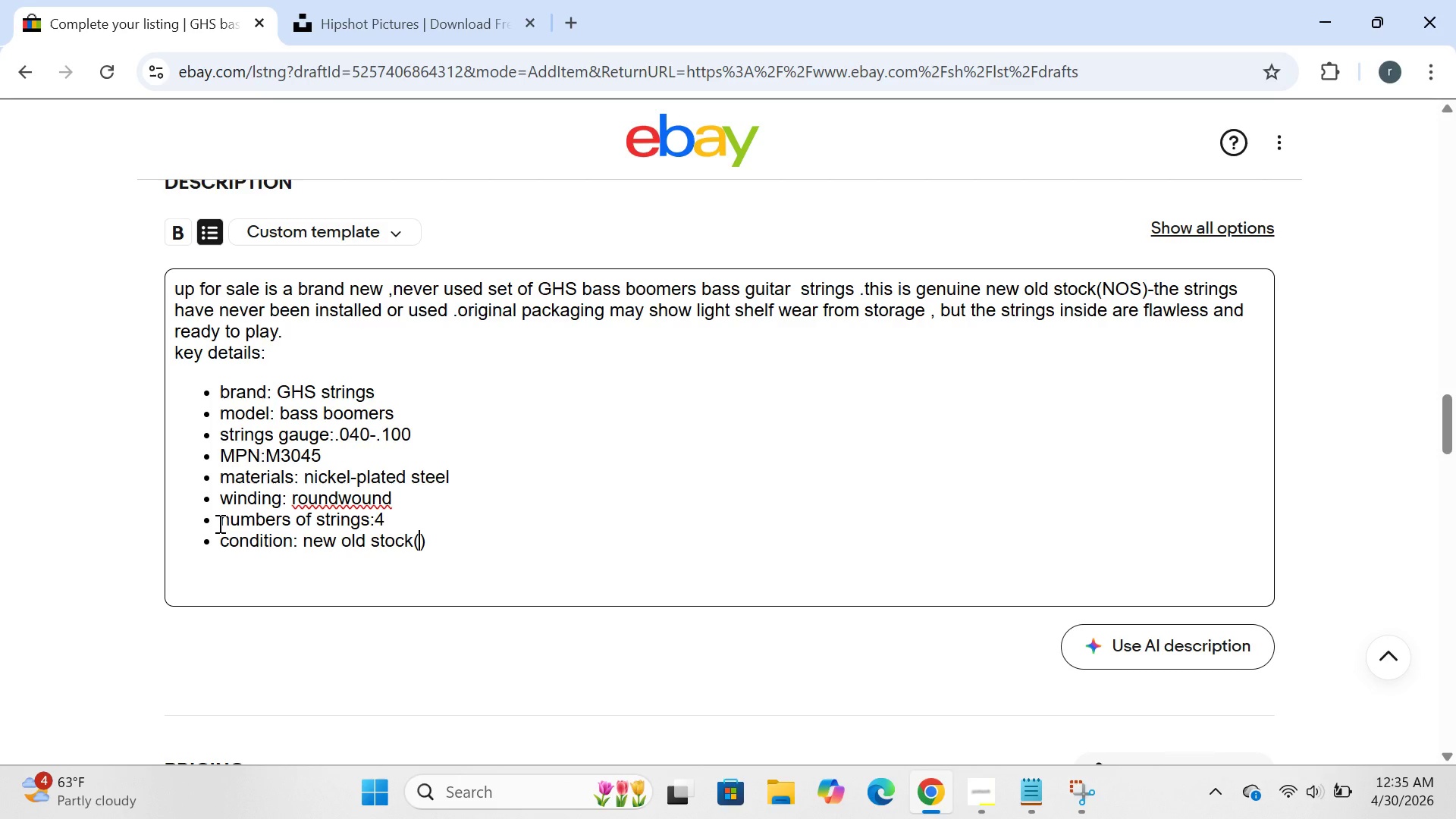 
type(NOS)
 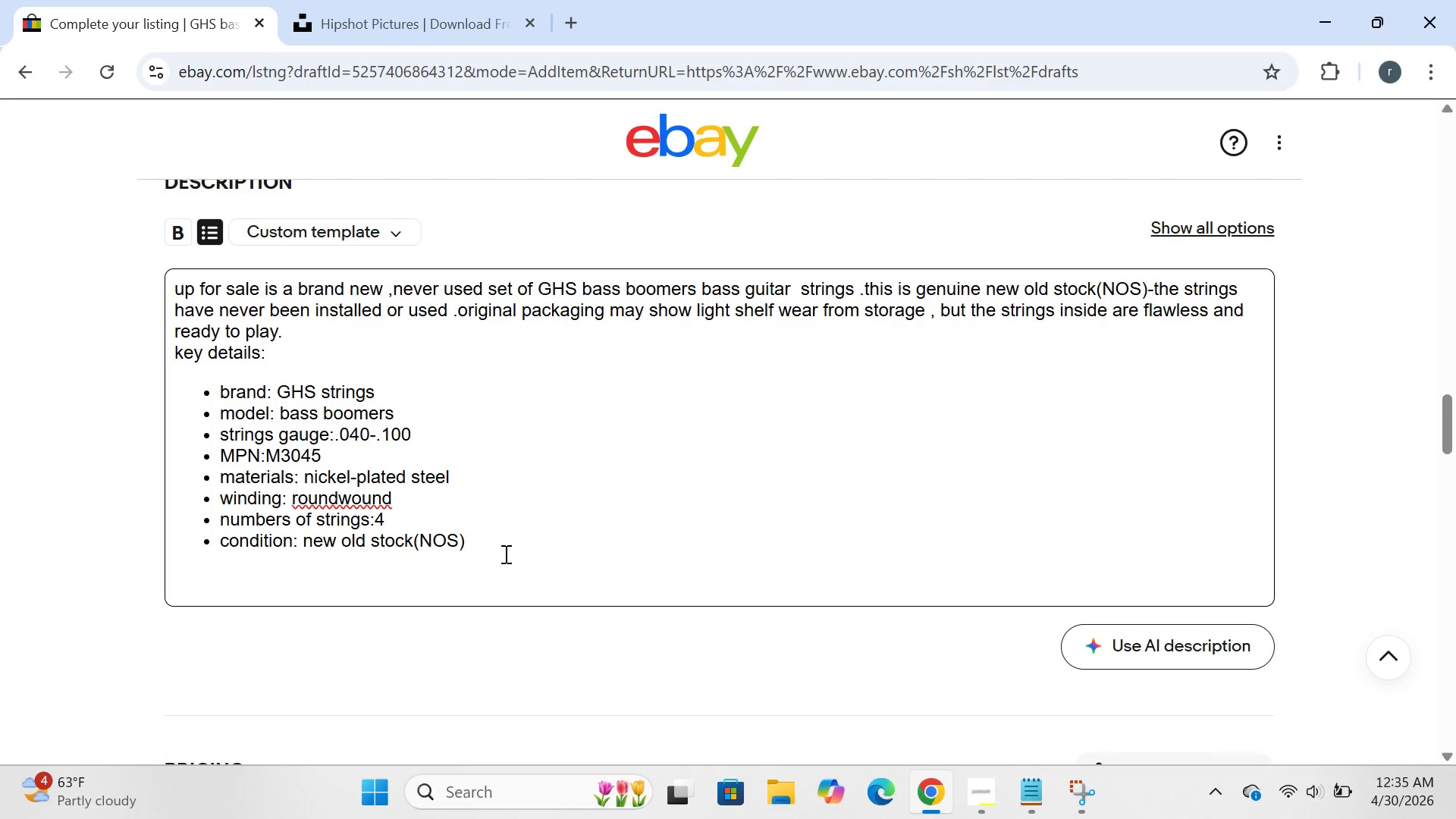 
left_click([499, 545])
 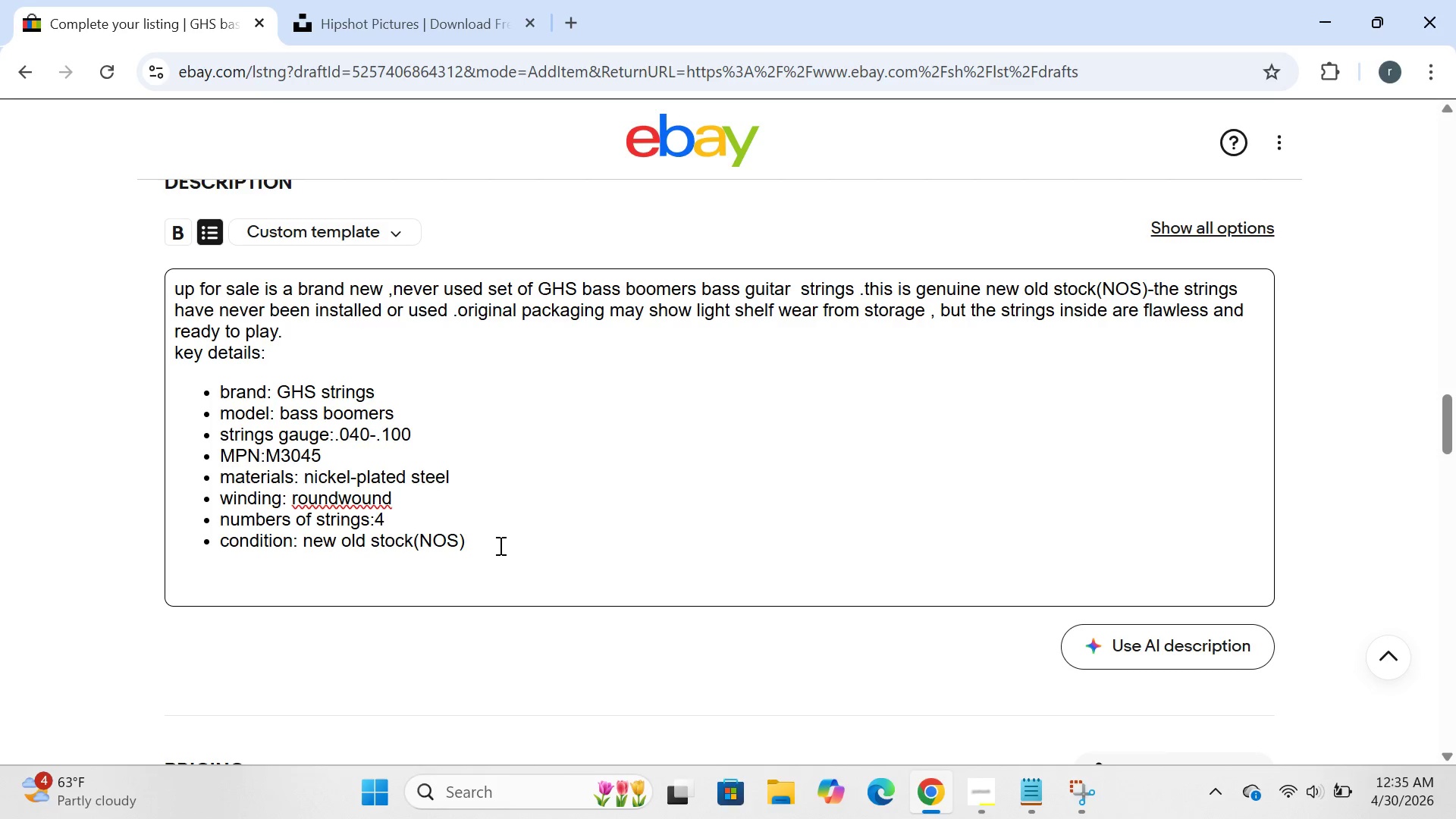 
key(Enter)
 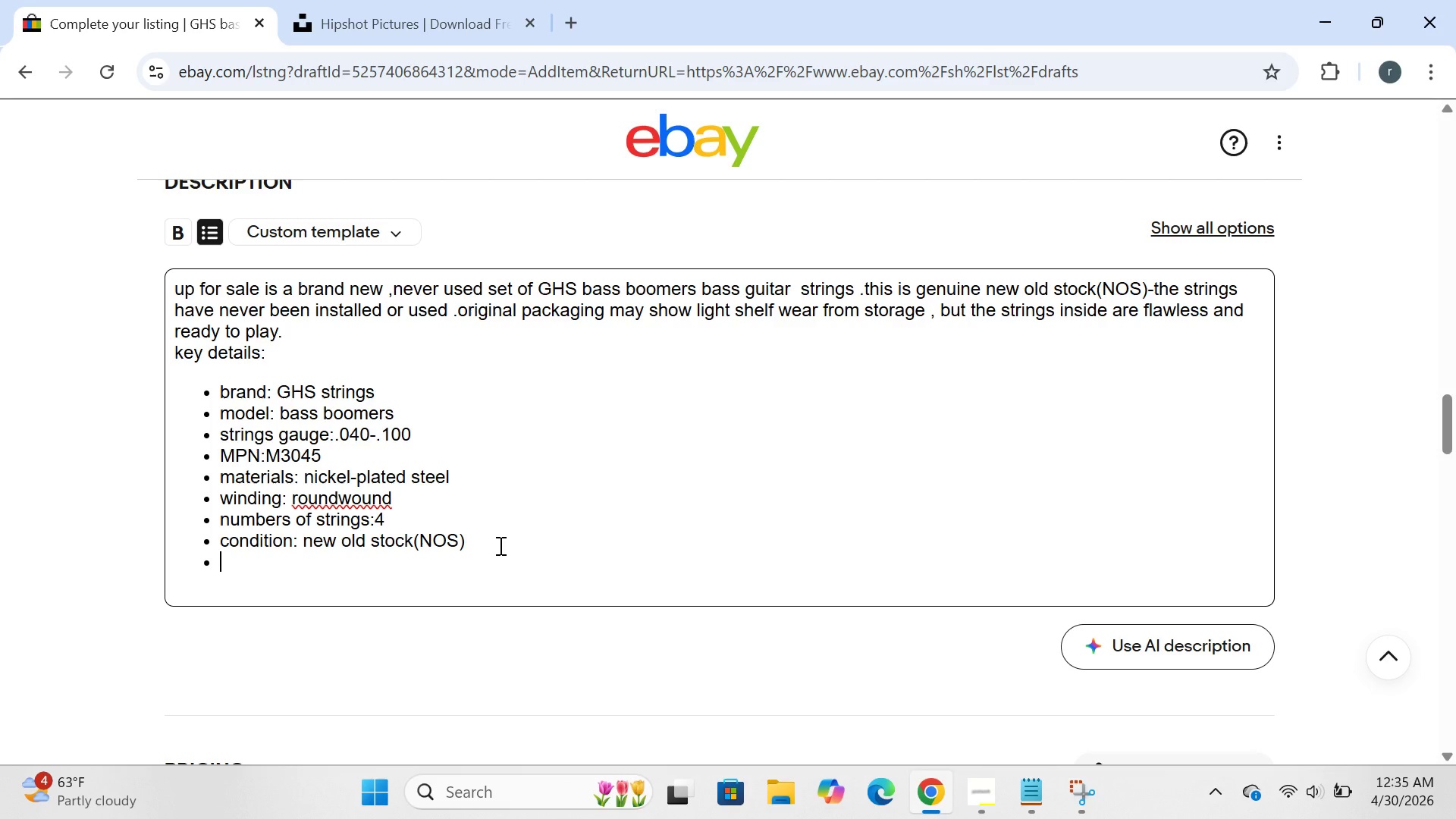 
type(country of orgin:united sy)
key(Backspace)
type(tates)
 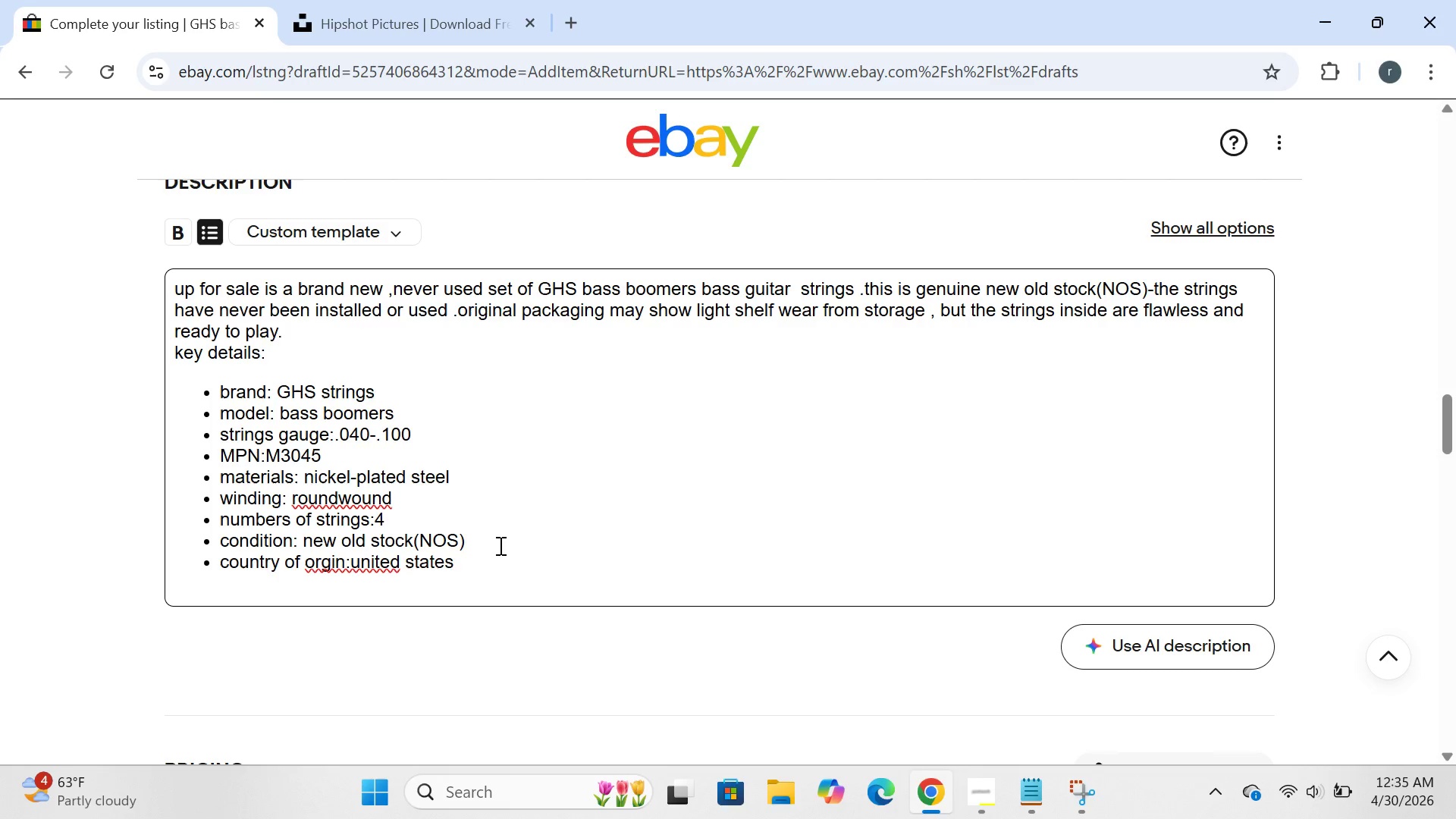 
wait(7.19)
 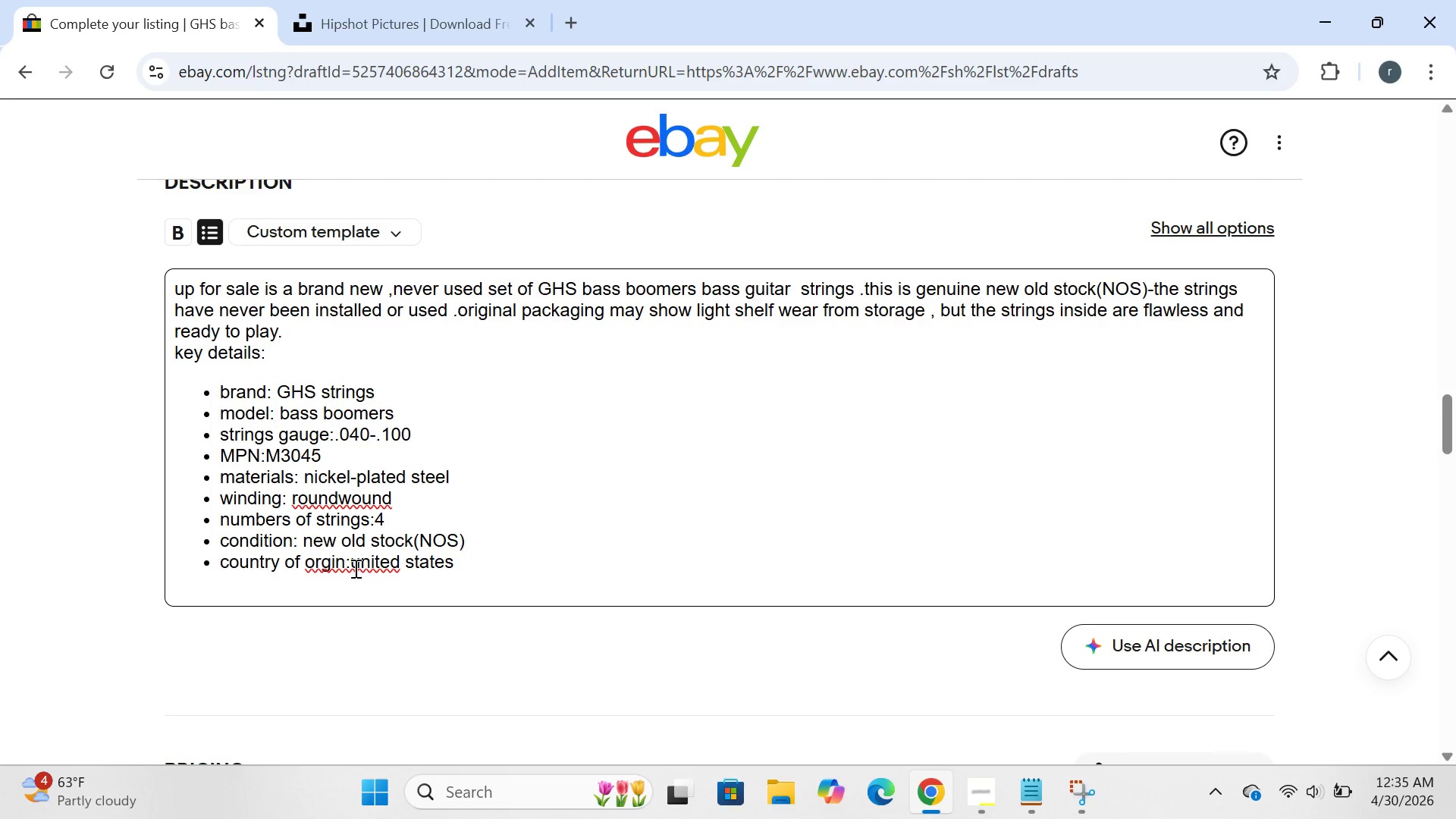 
key(ArrowLeft)
 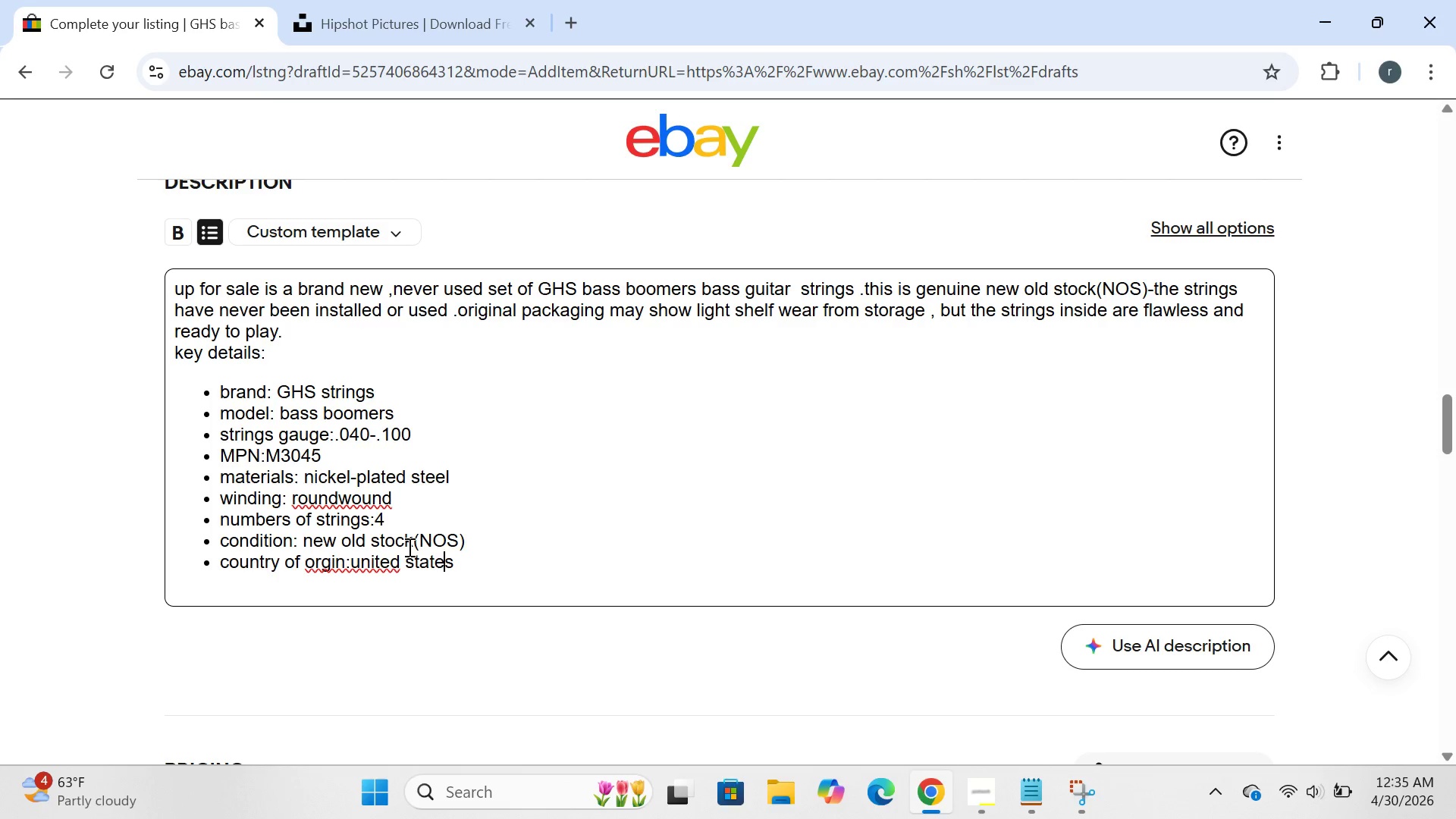 
hold_key(key=ArrowLeft, duration=0.34)
 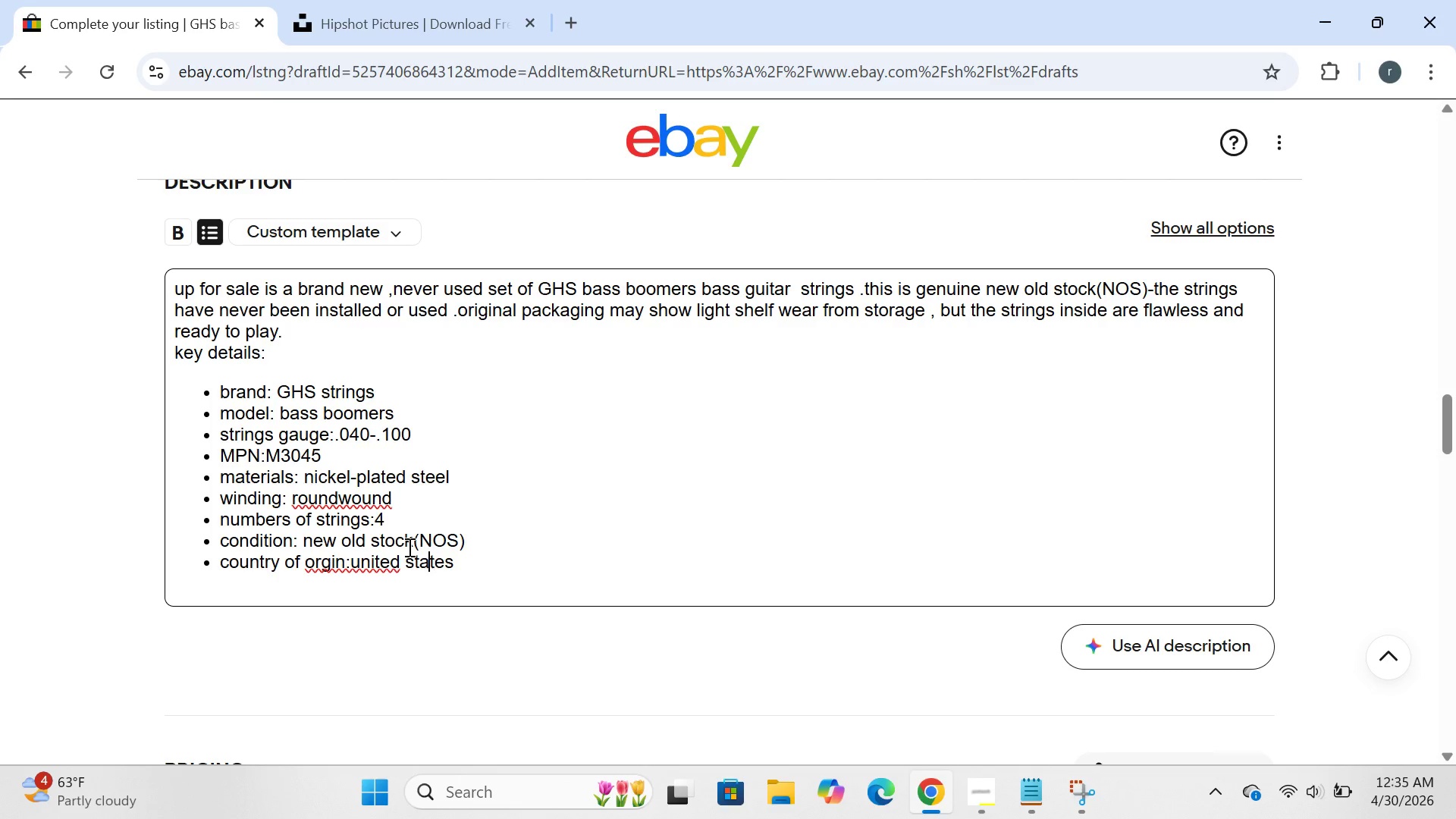 
key(ArrowLeft)
 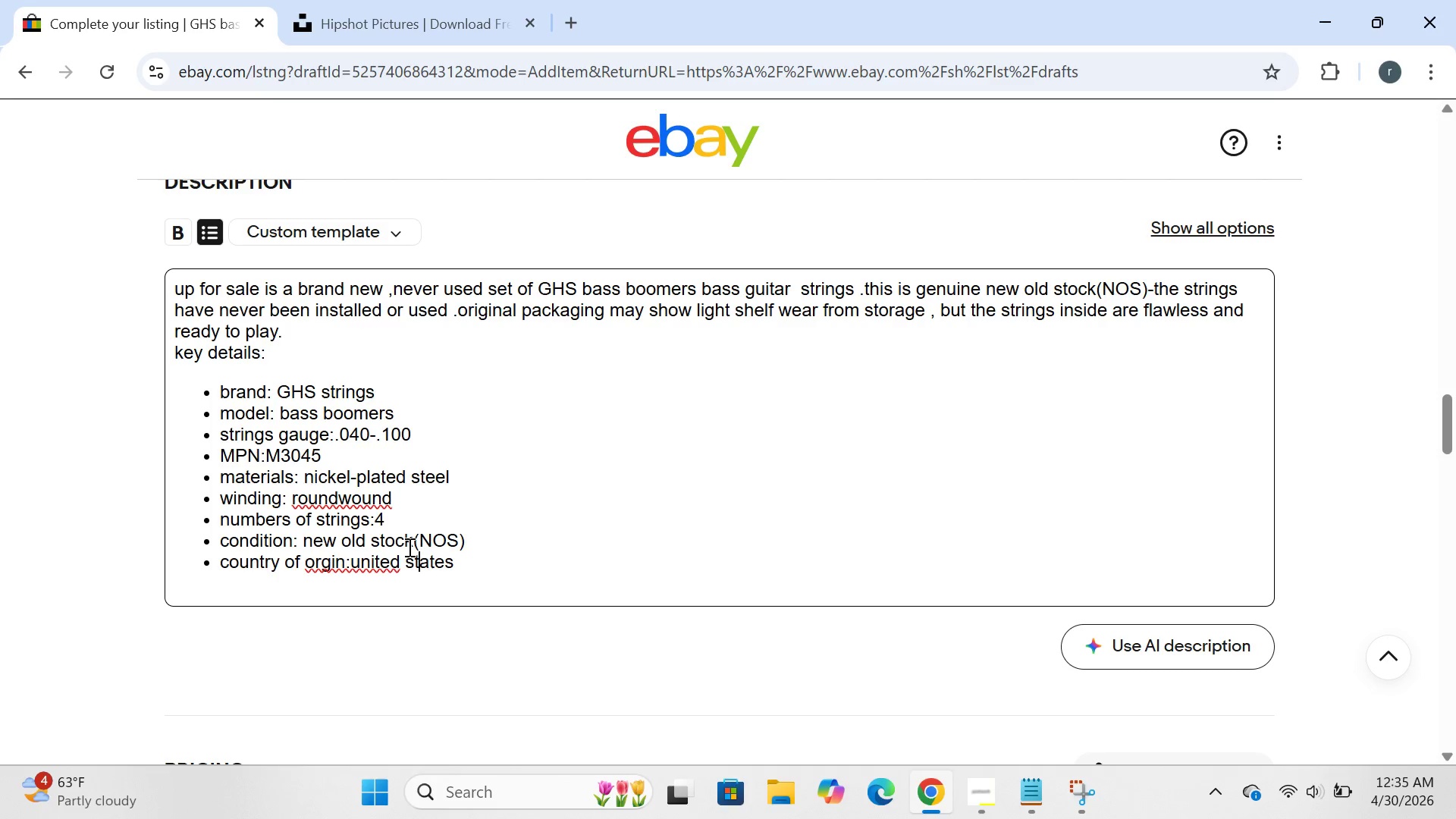 
key(ArrowLeft)
 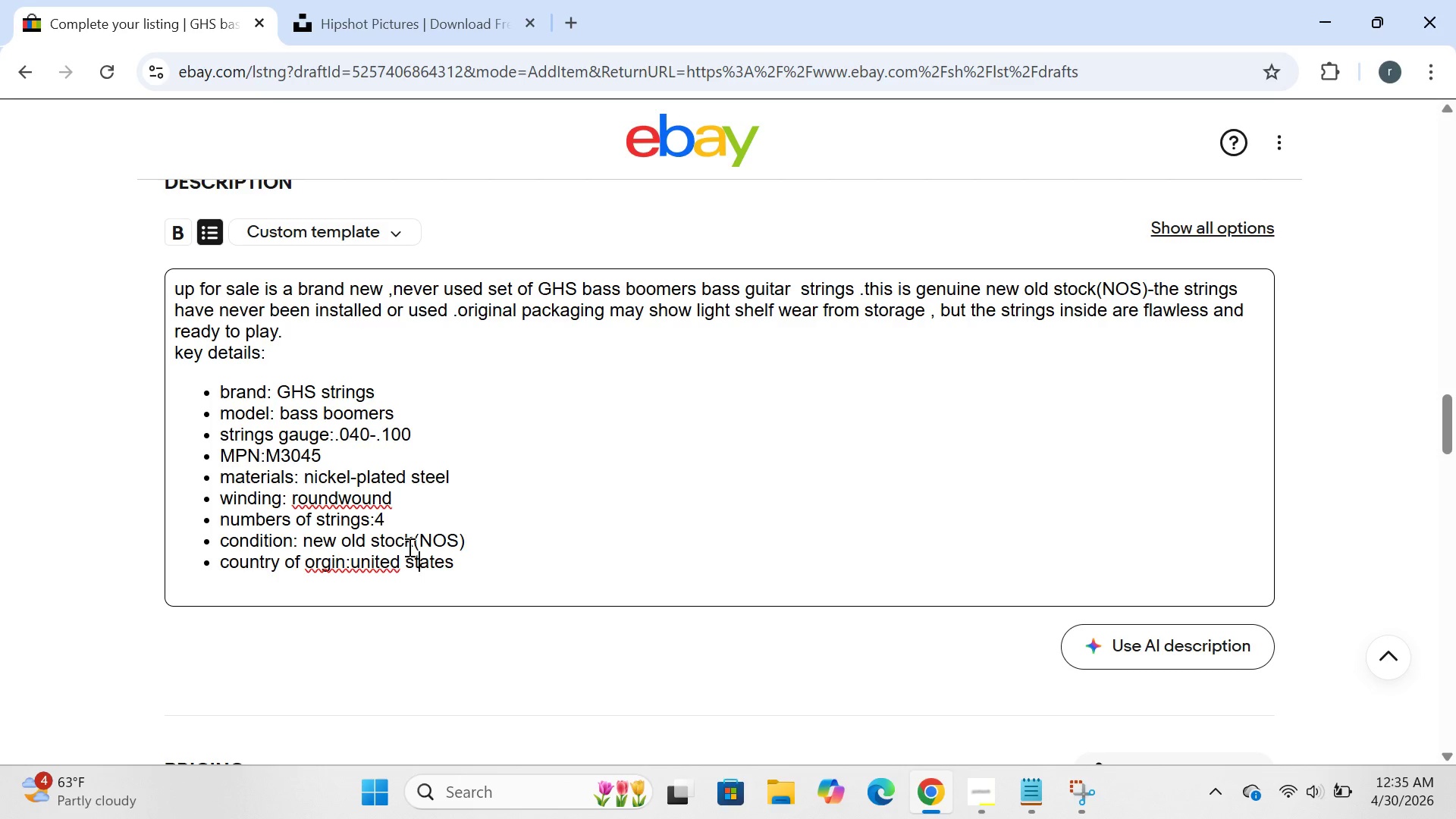 
key(ArrowLeft)
 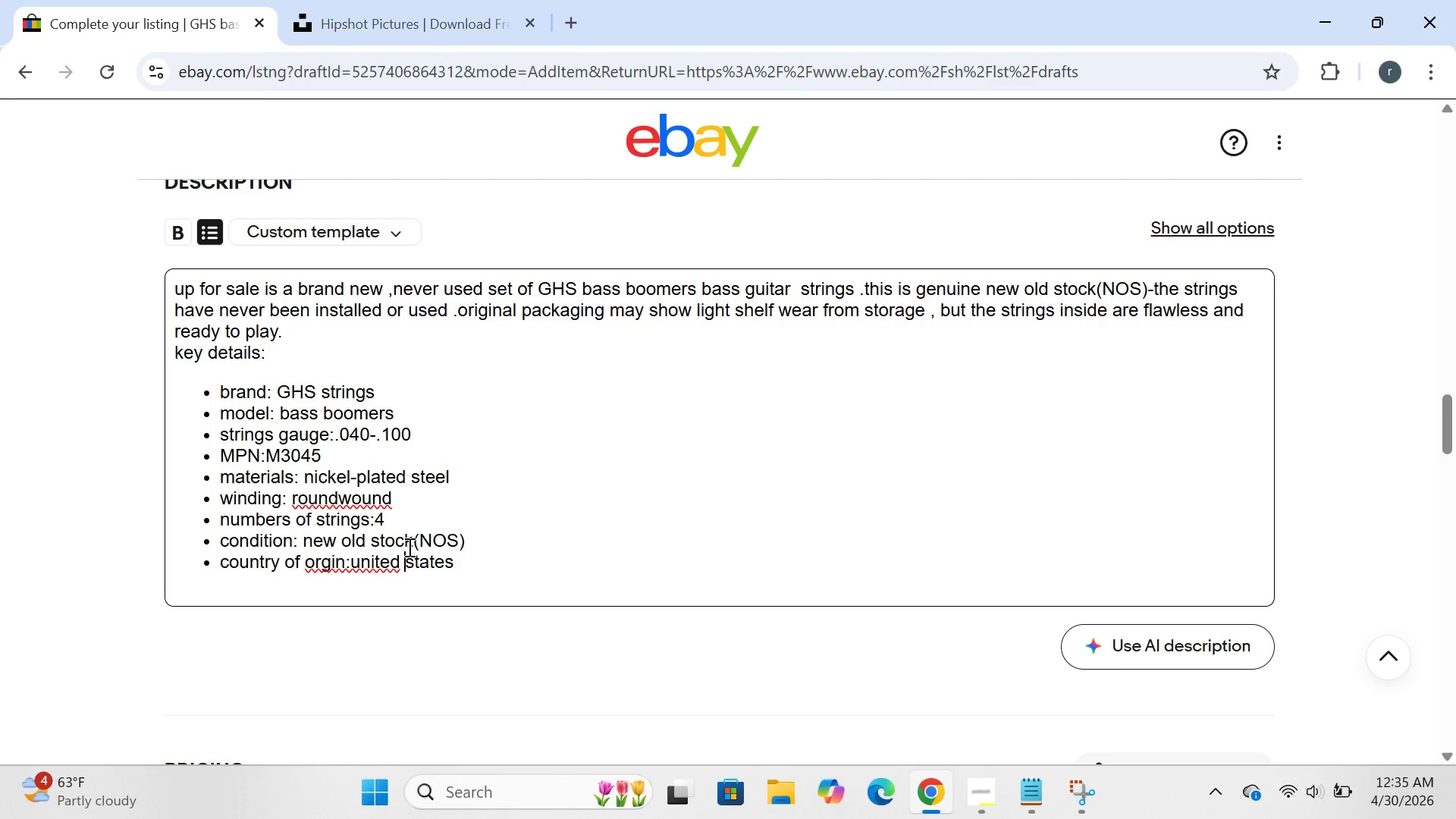 
key(ArrowLeft)
 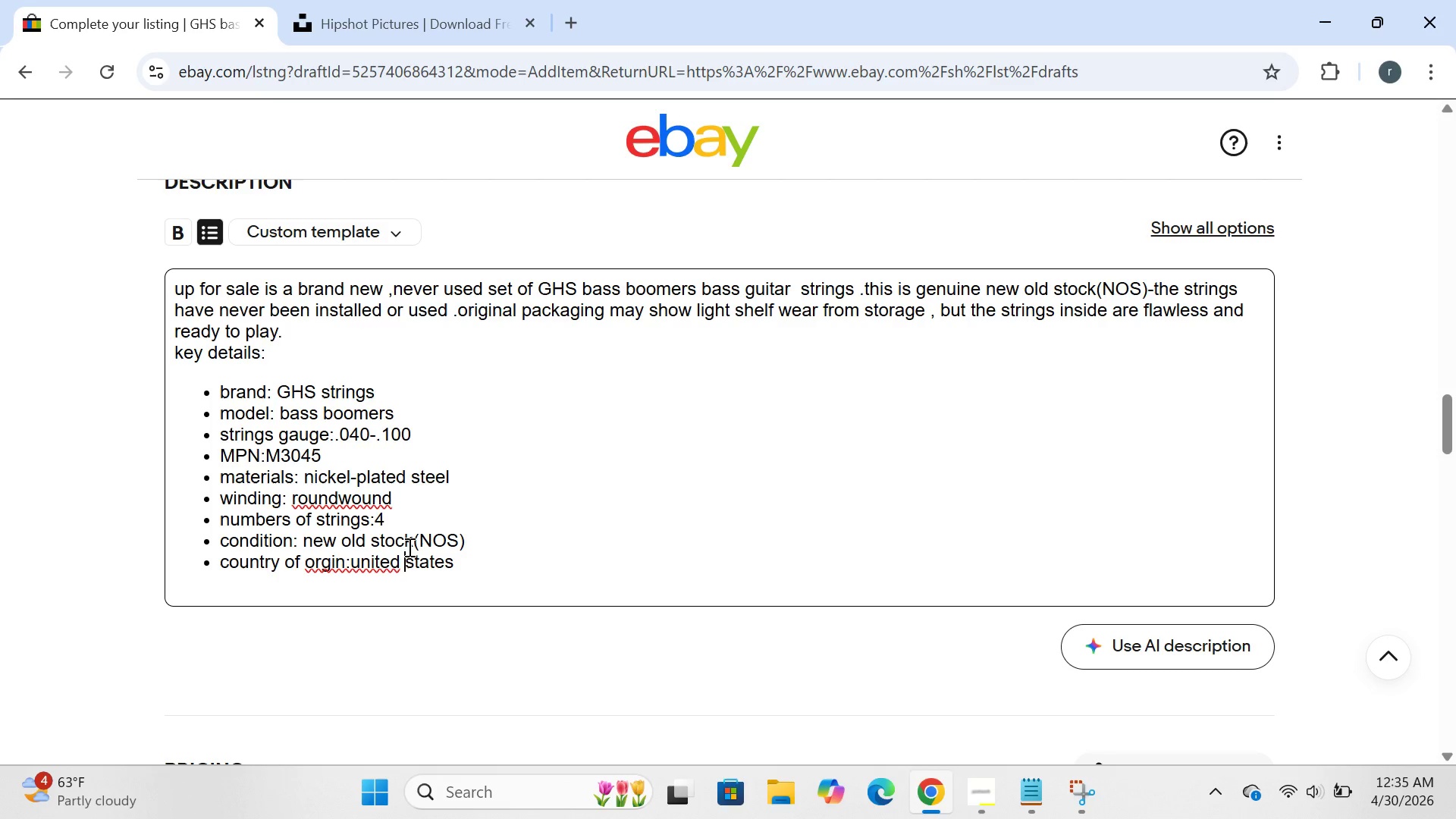 
key(ArrowLeft)
 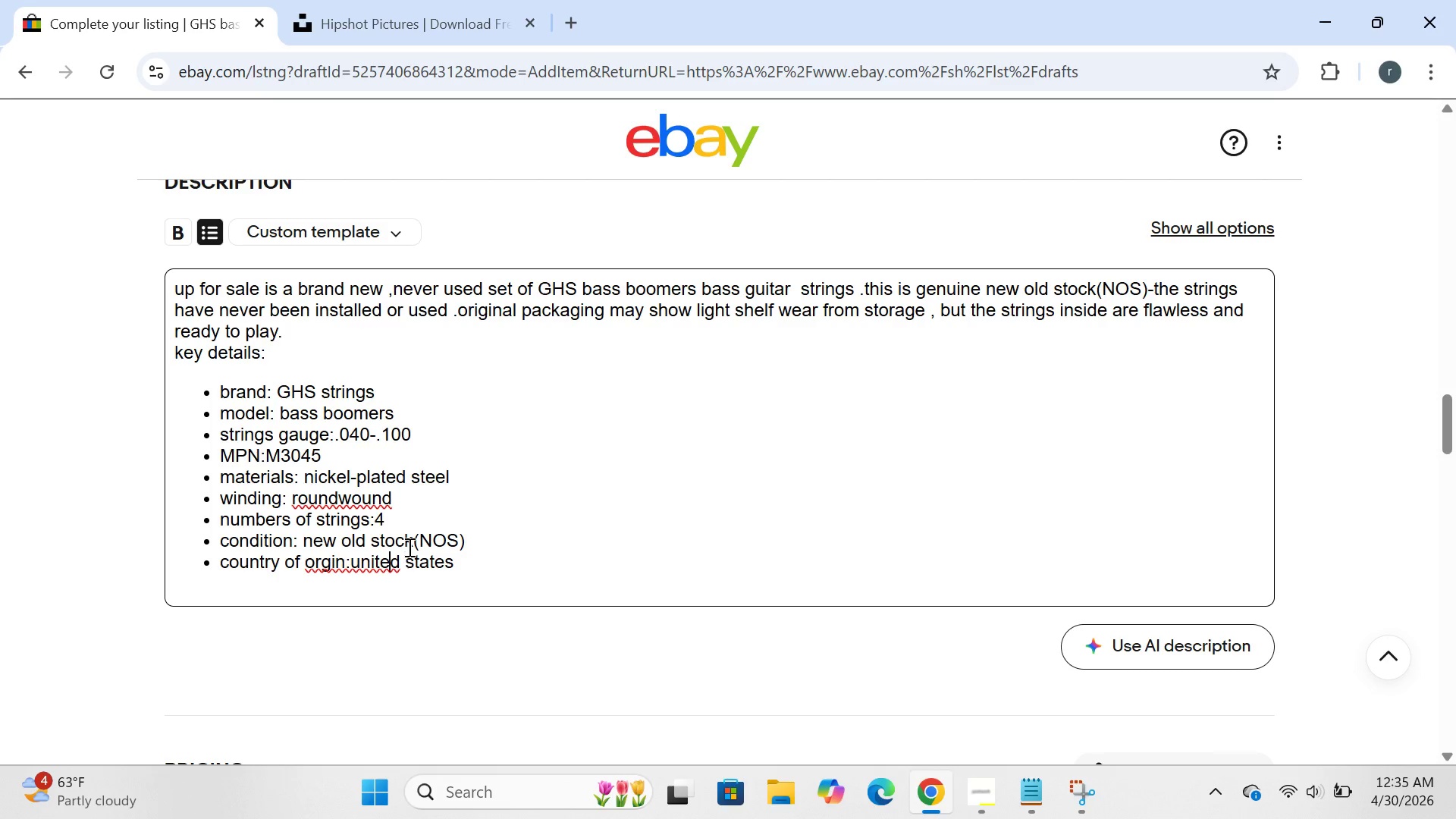 
key(ArrowLeft)
 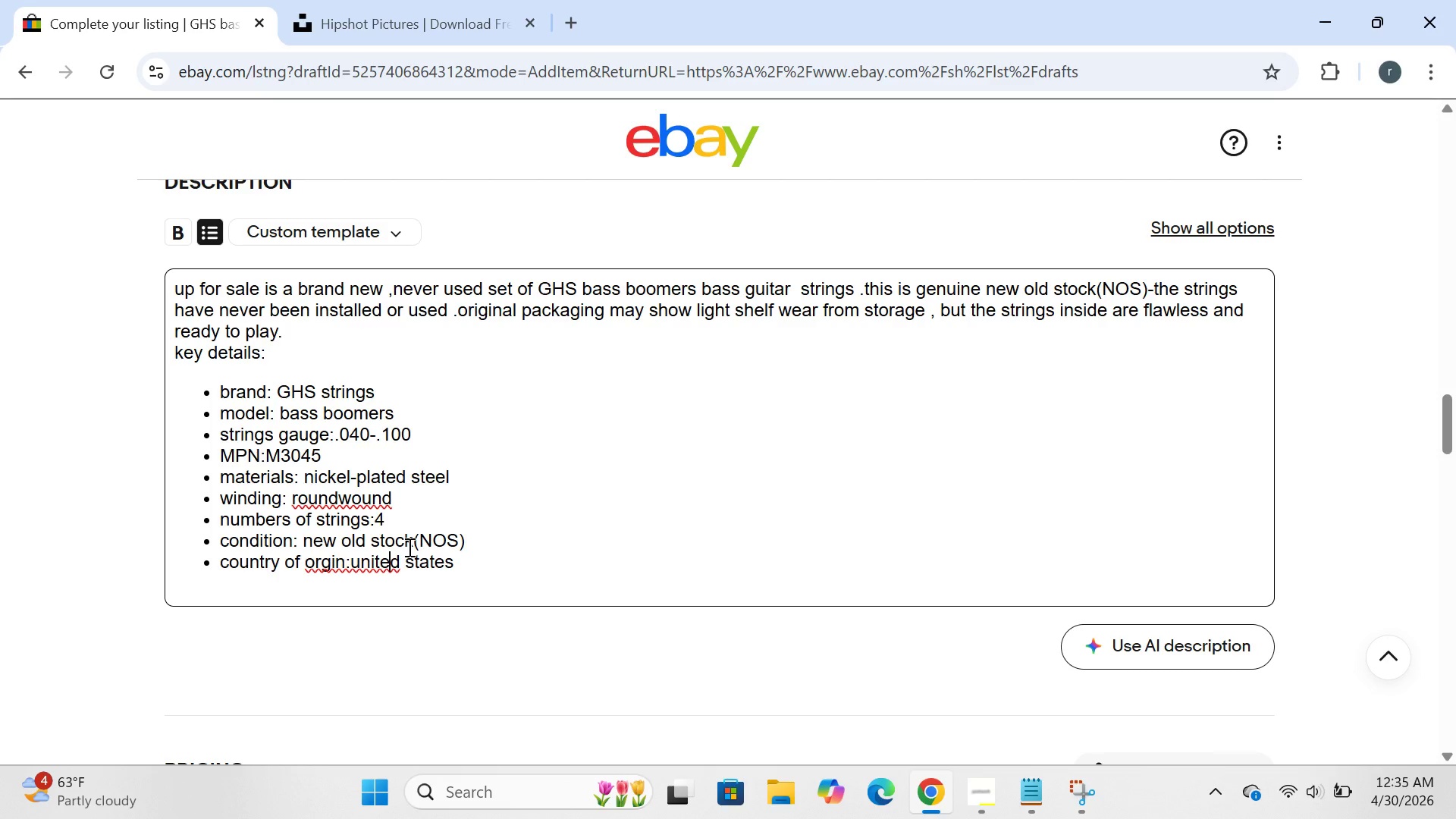 
key(ArrowLeft)
 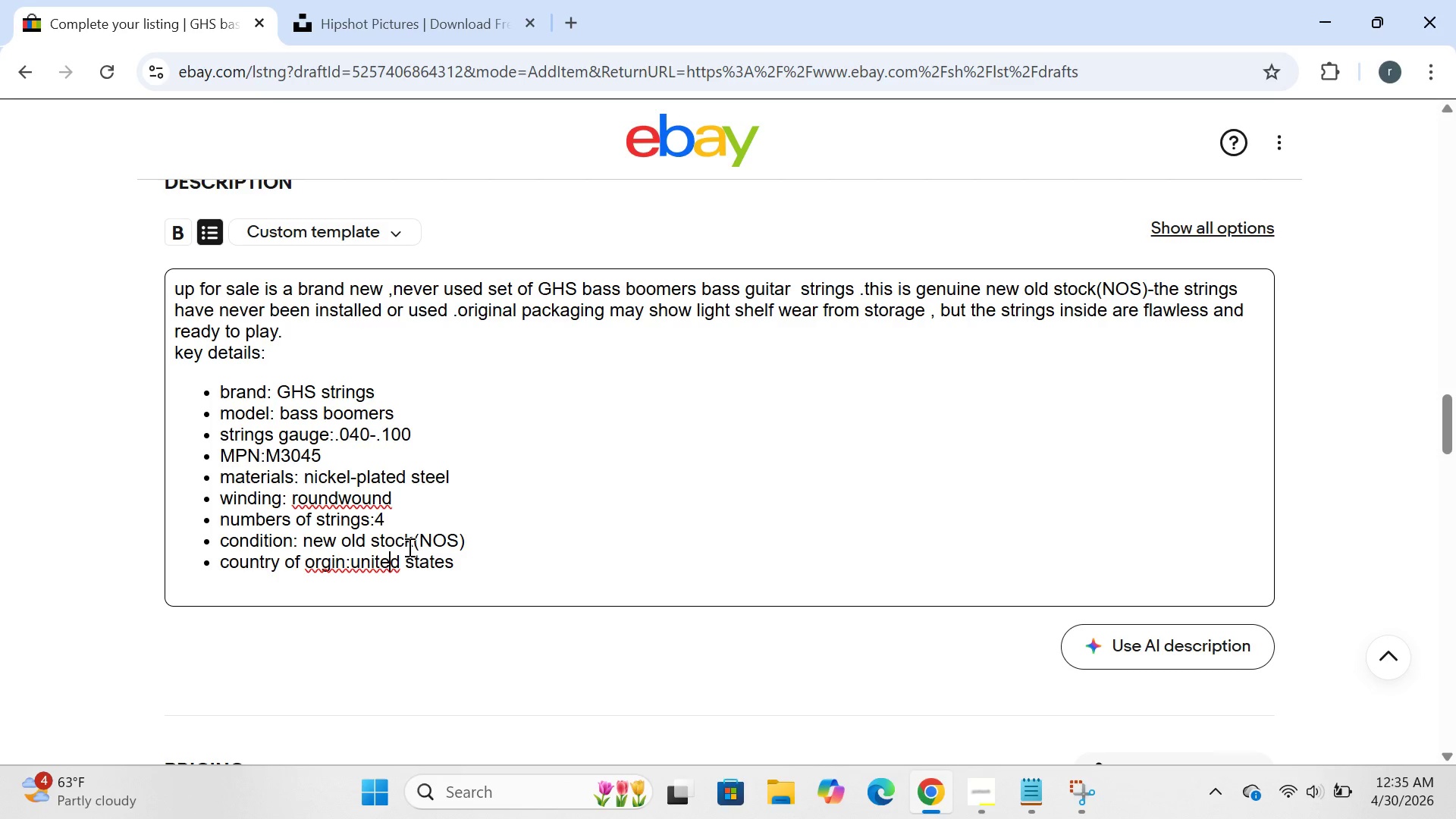 
key(ArrowLeft)
 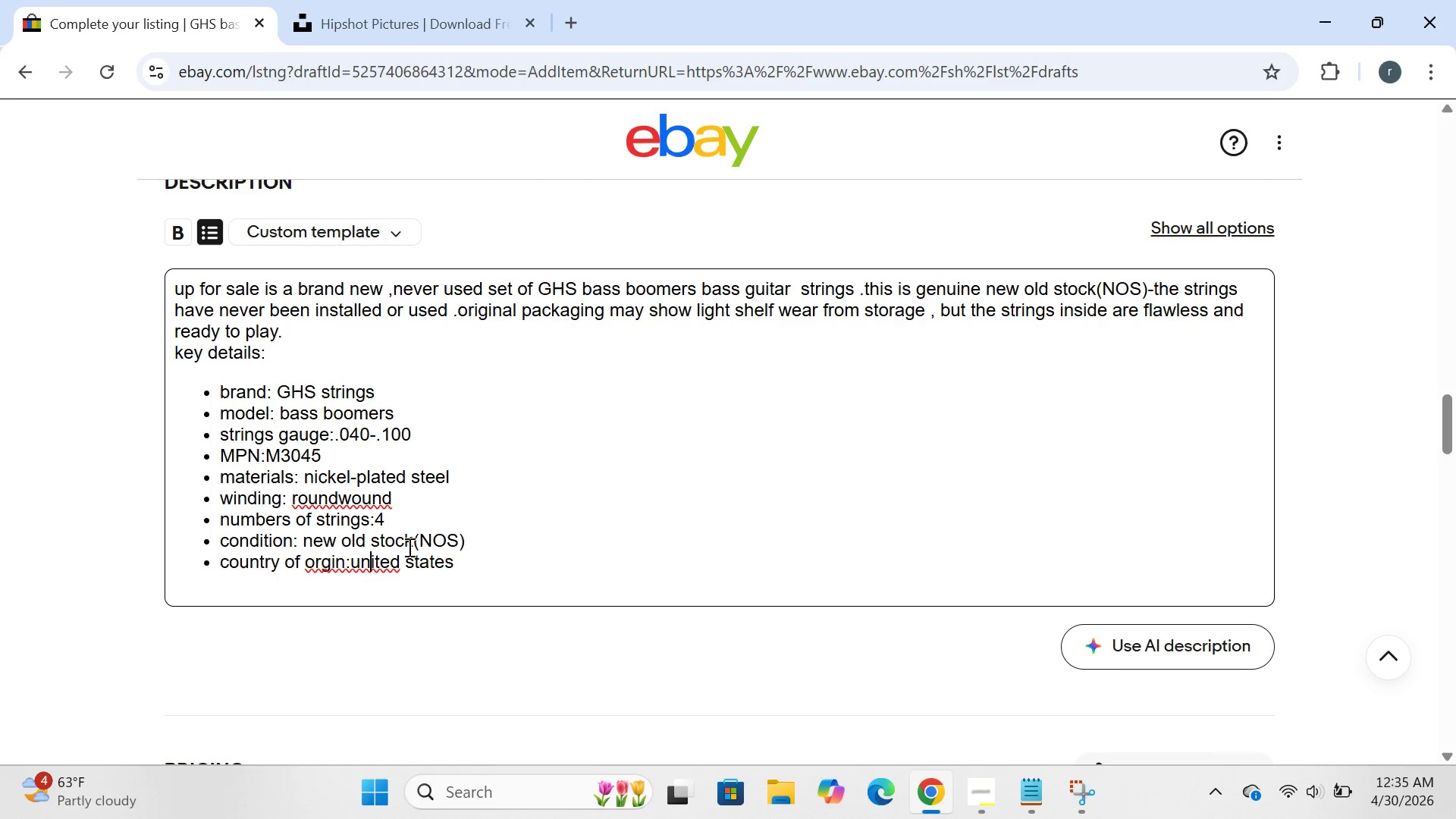 
key(ArrowLeft)
 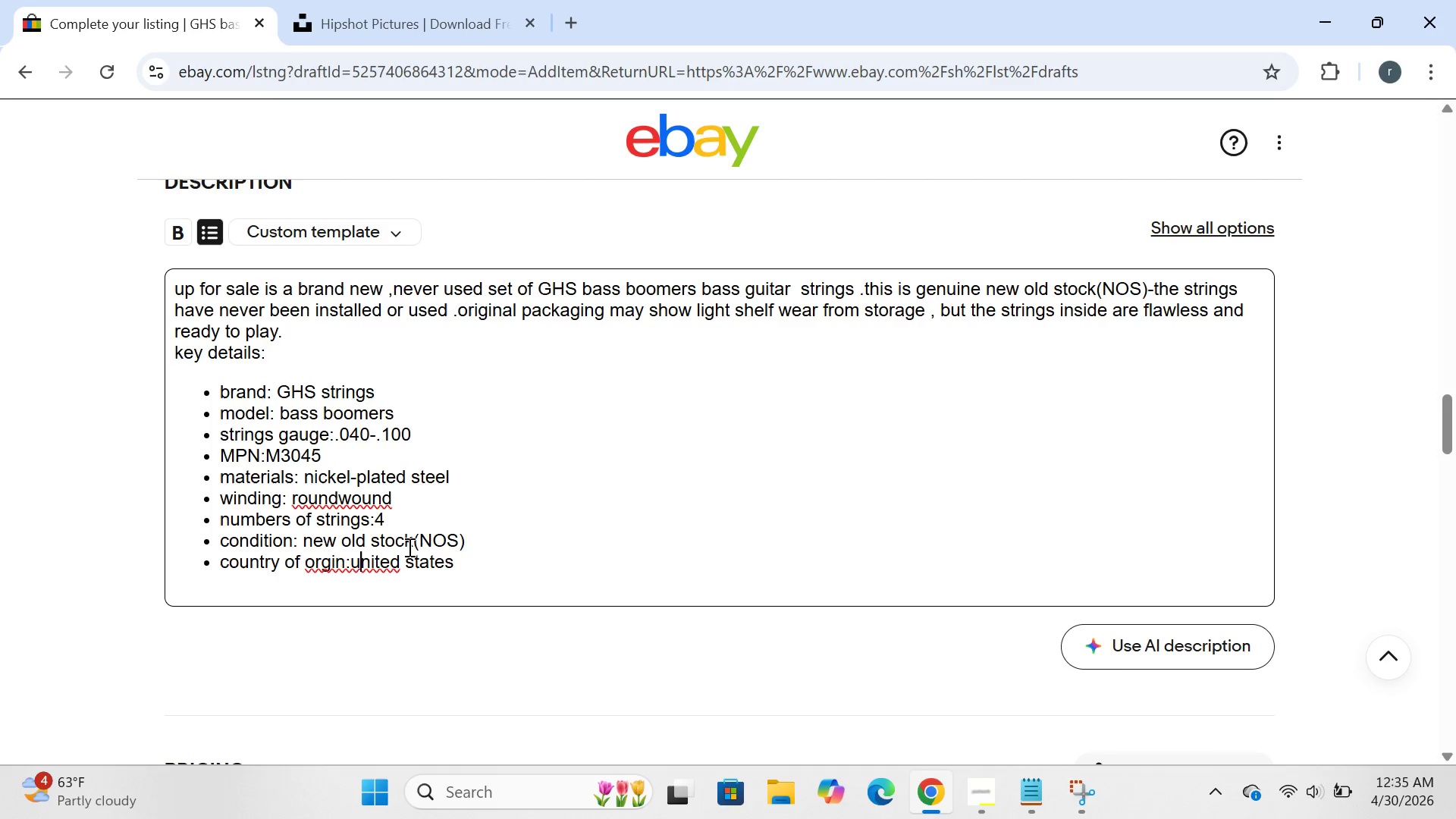 
key(ArrowLeft)
 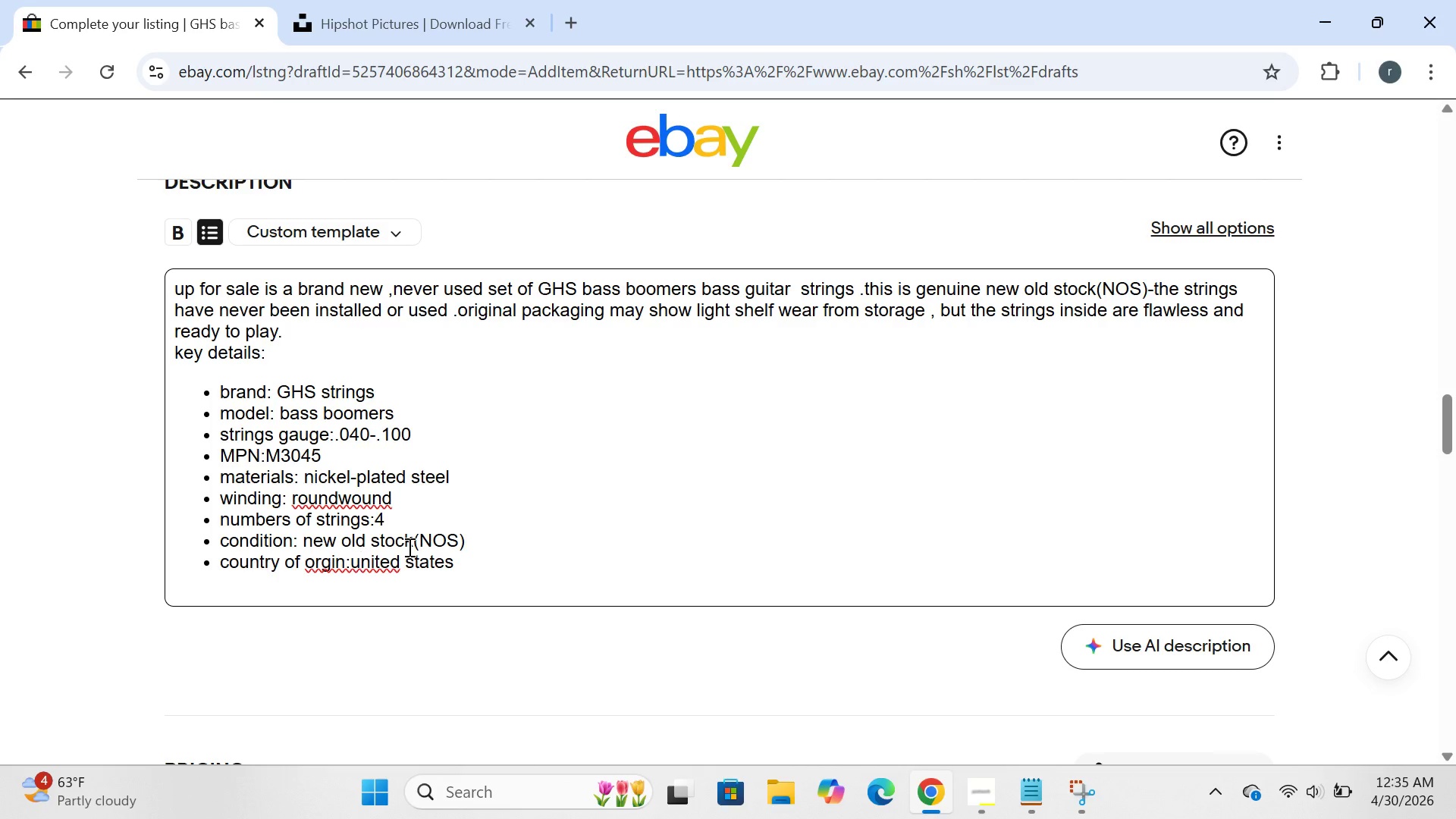 
key(ArrowLeft)
 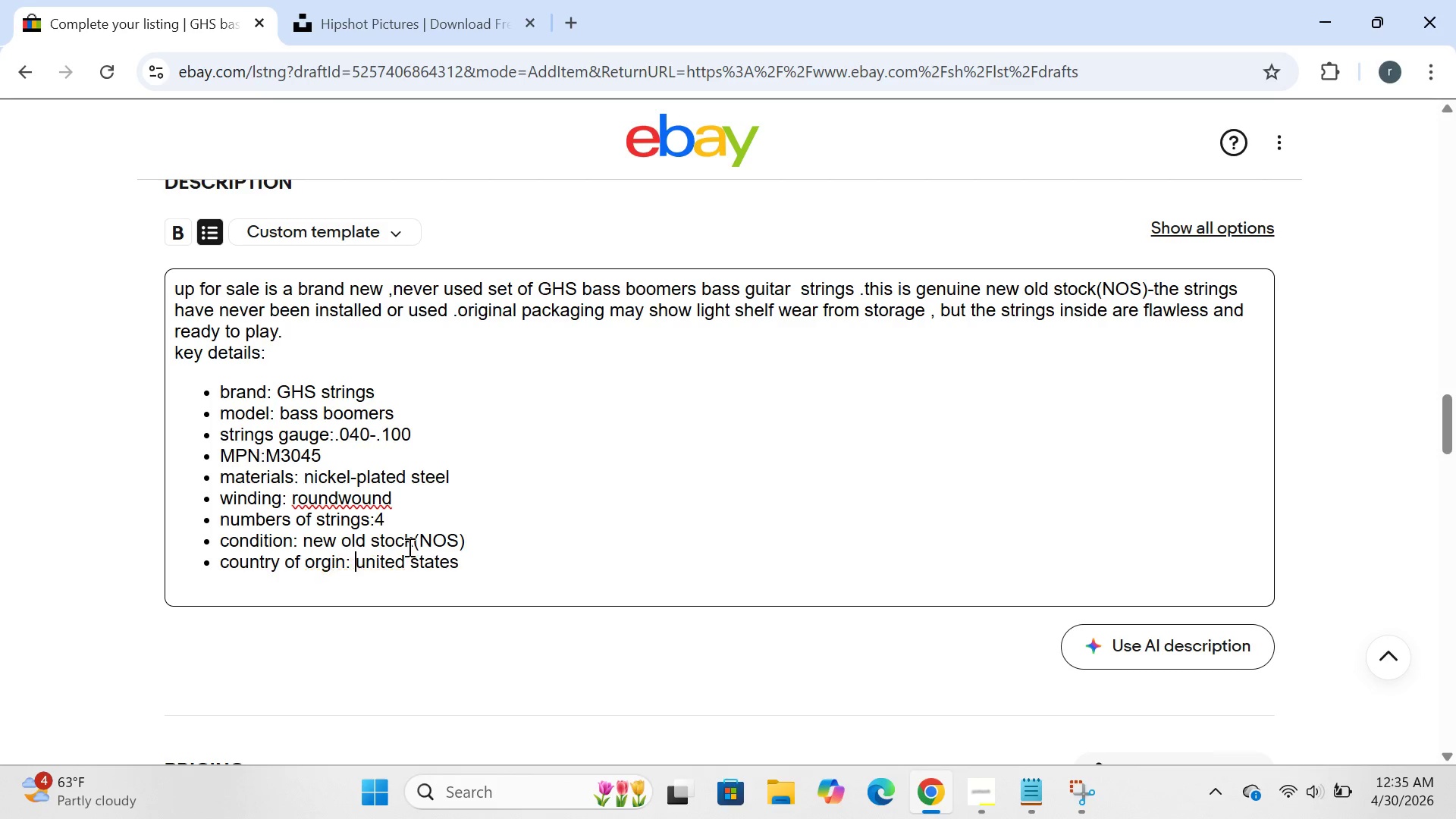 
key(Space)
 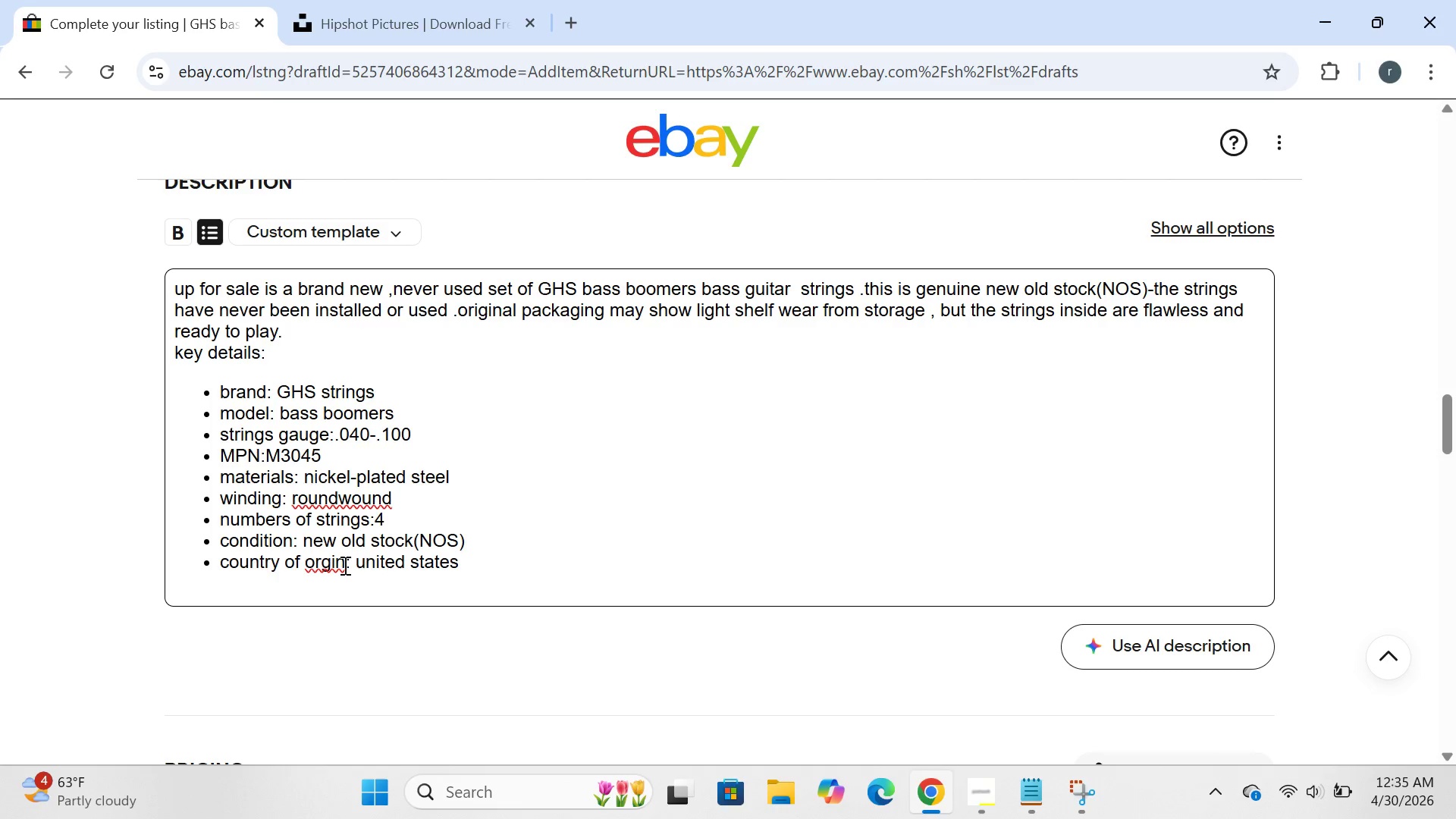 
left_click([320, 568])
 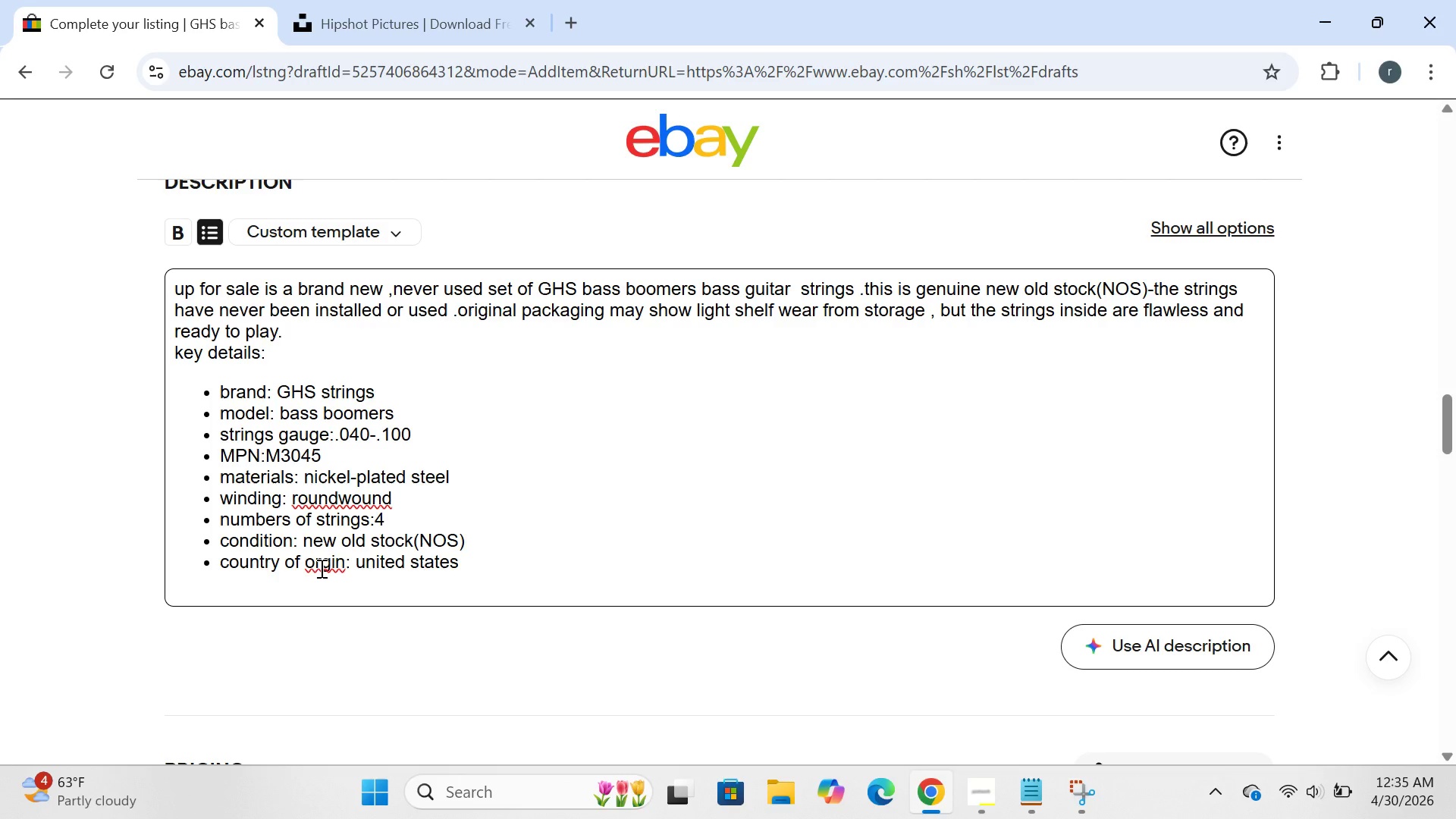 
key(I)
 